 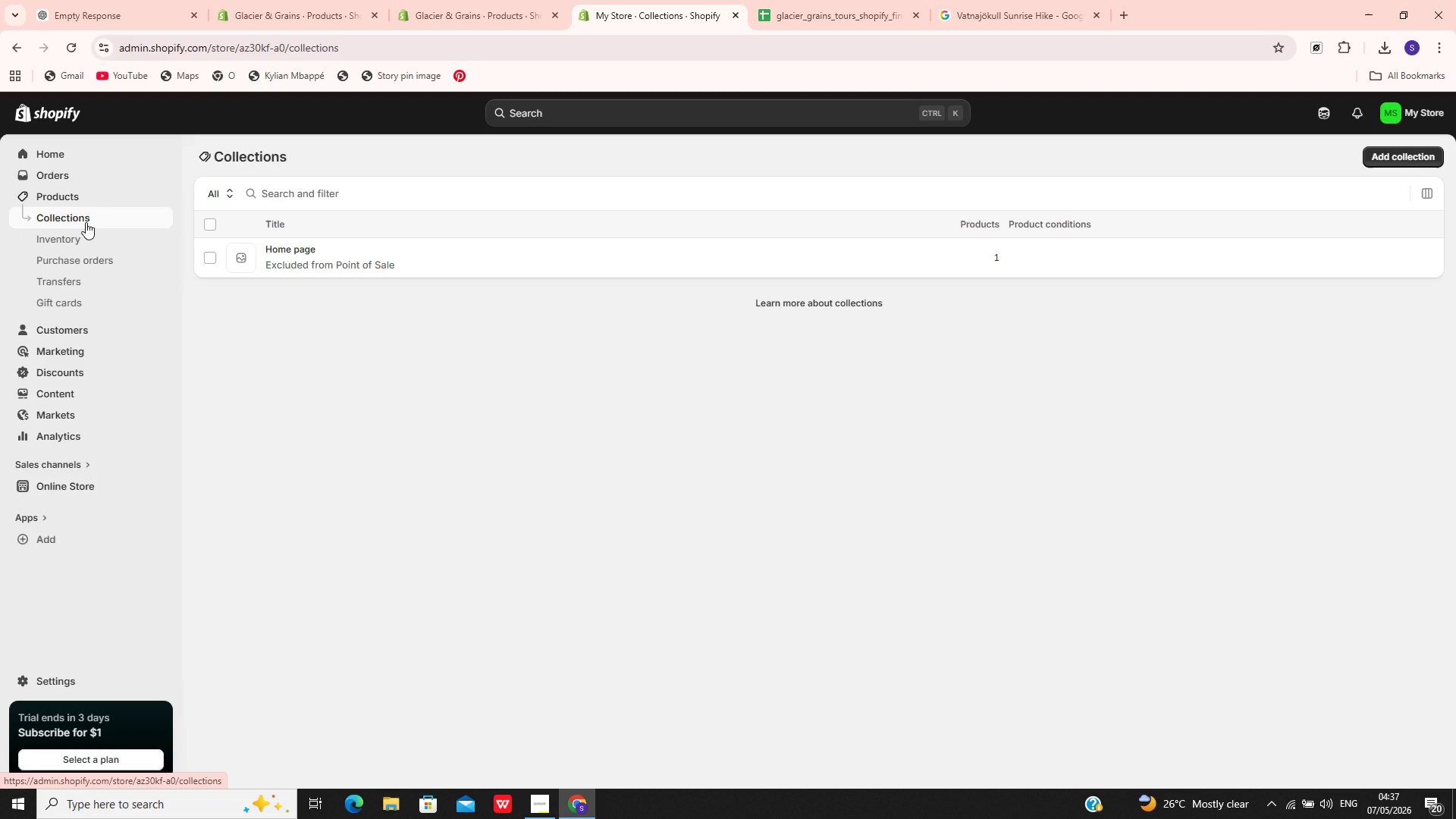 
left_click([80, 201])
 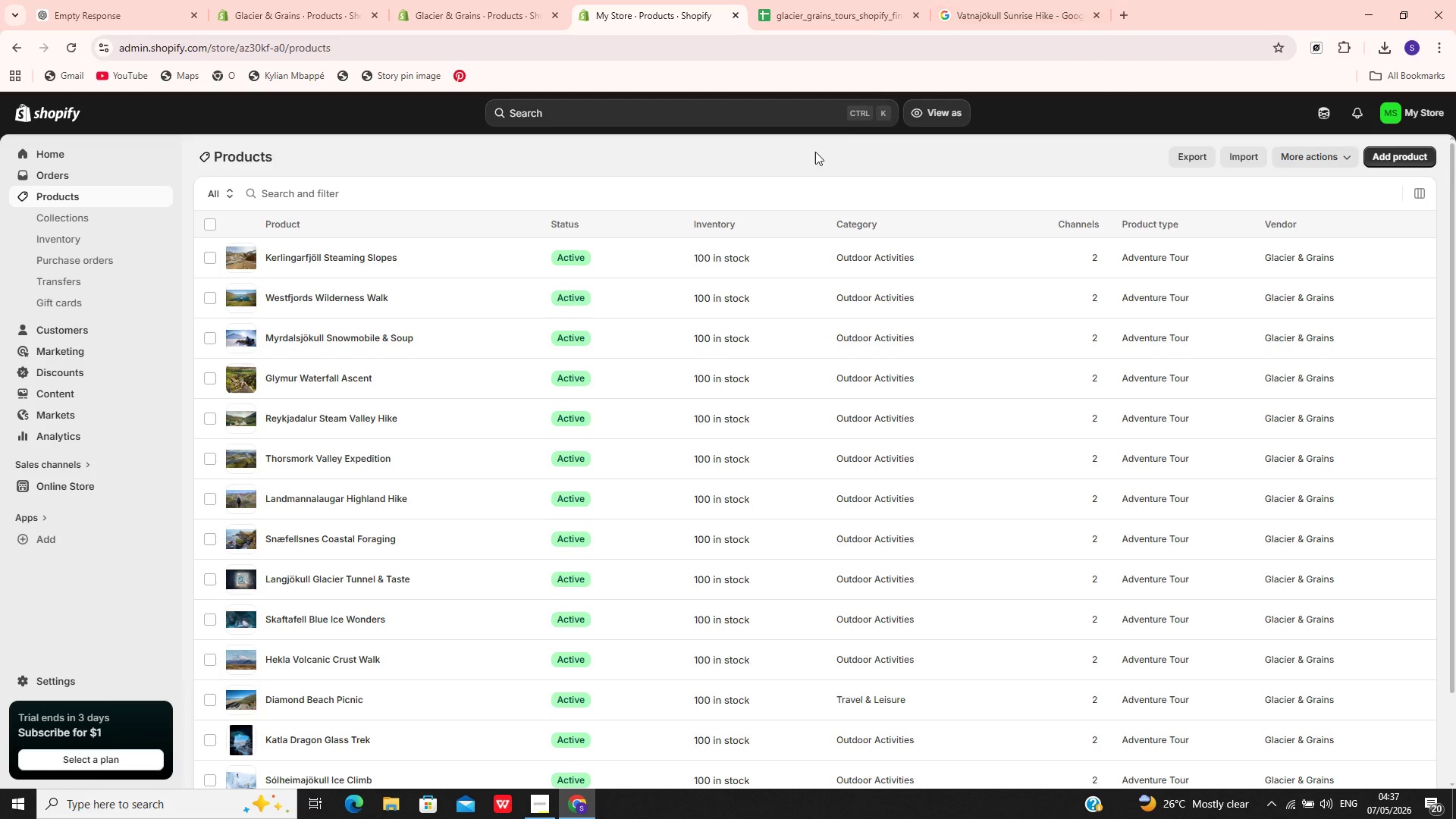 
wait(22.11)
 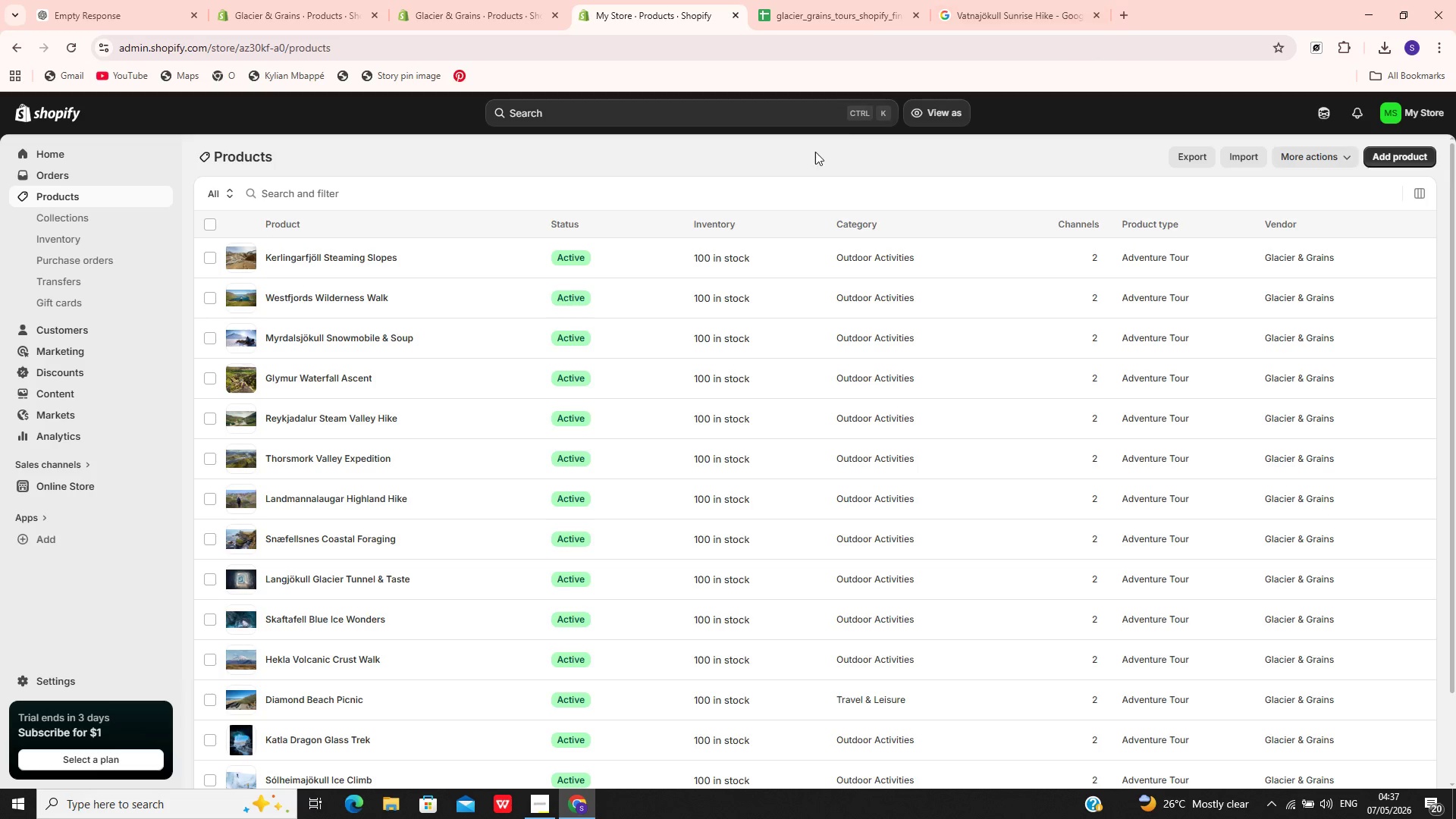 
left_click([467, 261])
 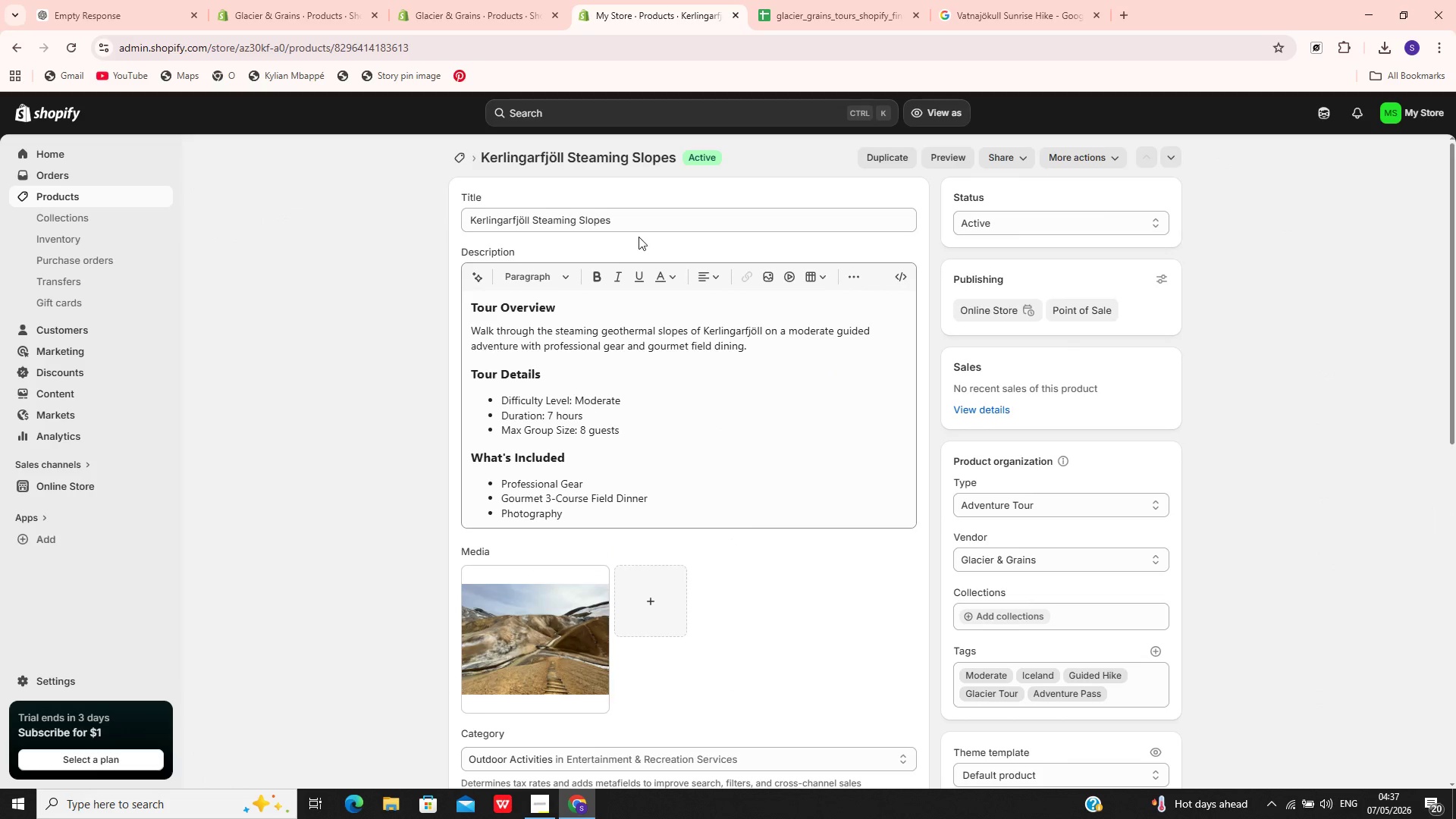 
left_click([652, 212])
 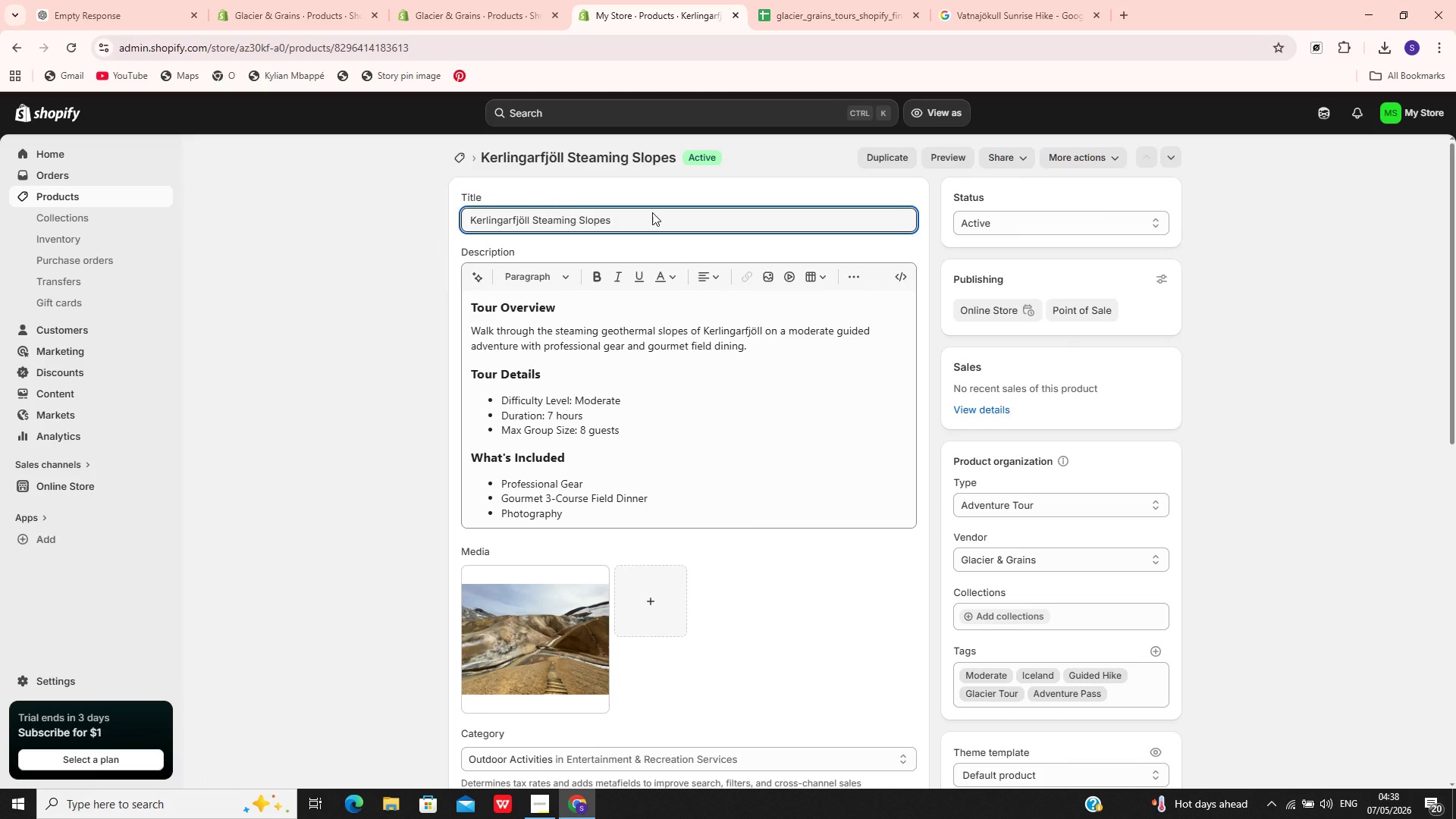 
key(Control+A)
 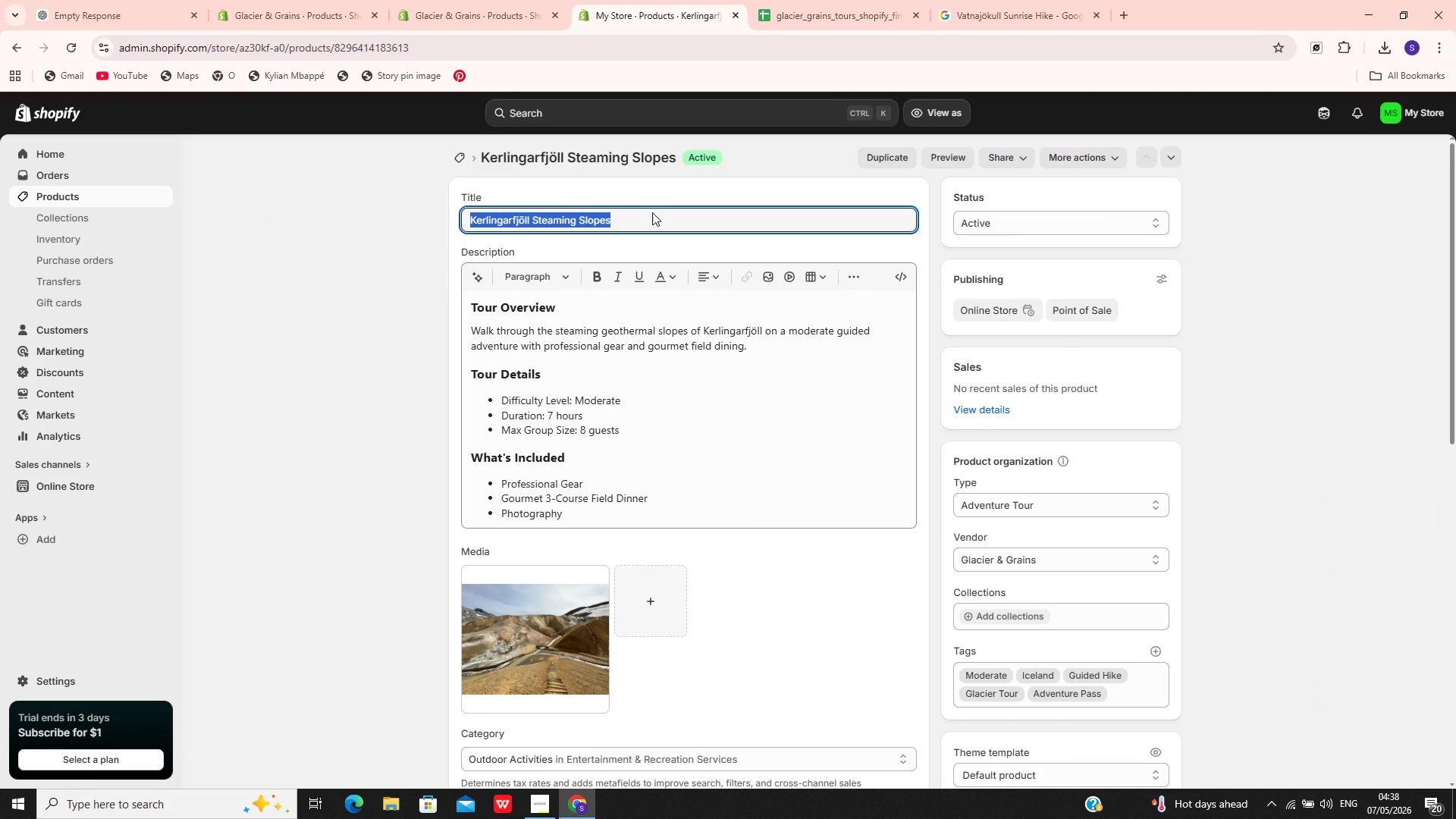 
key(Control+C)
 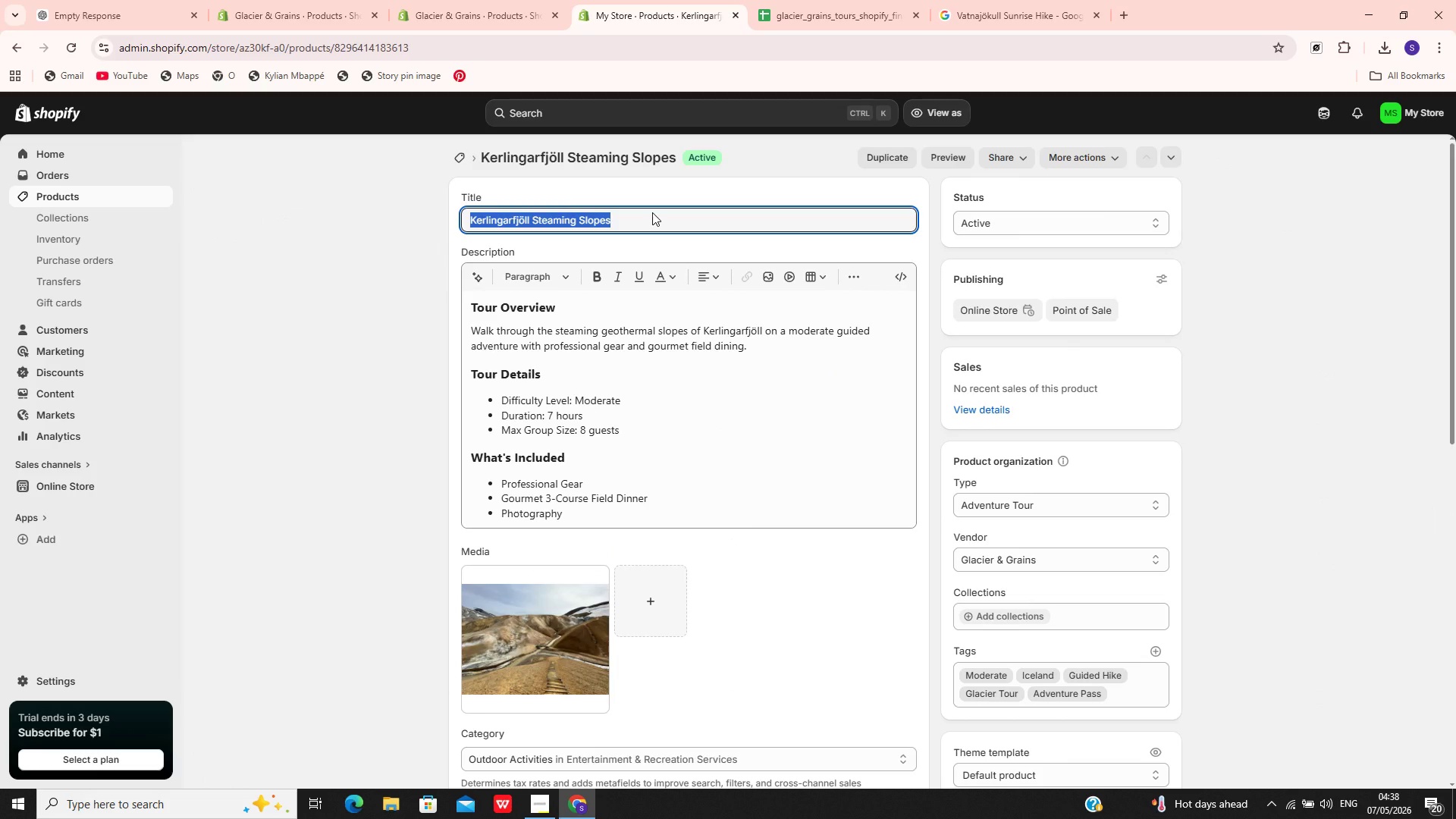 
key(Control+C)
 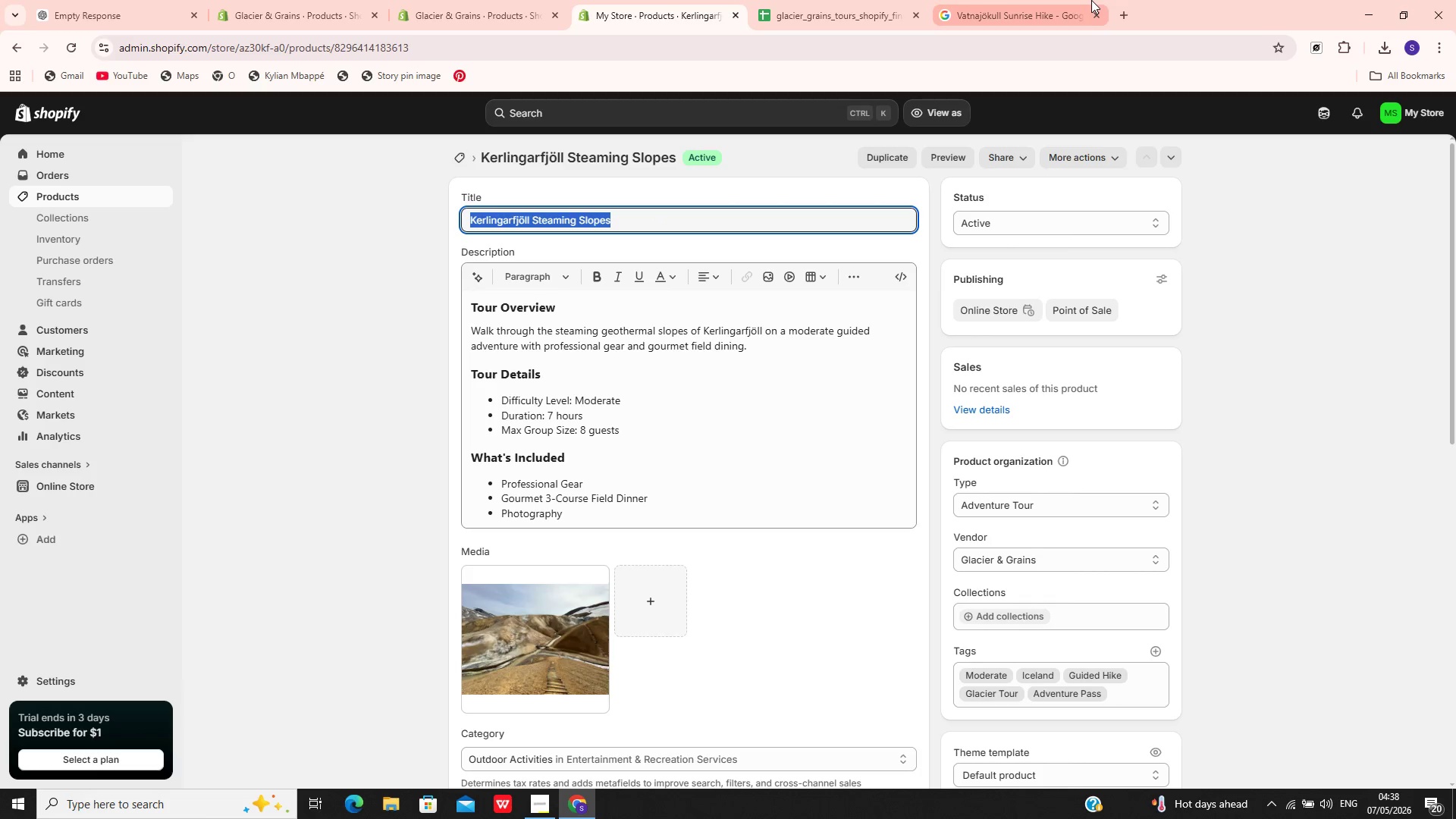 
left_click([1028, 0])
 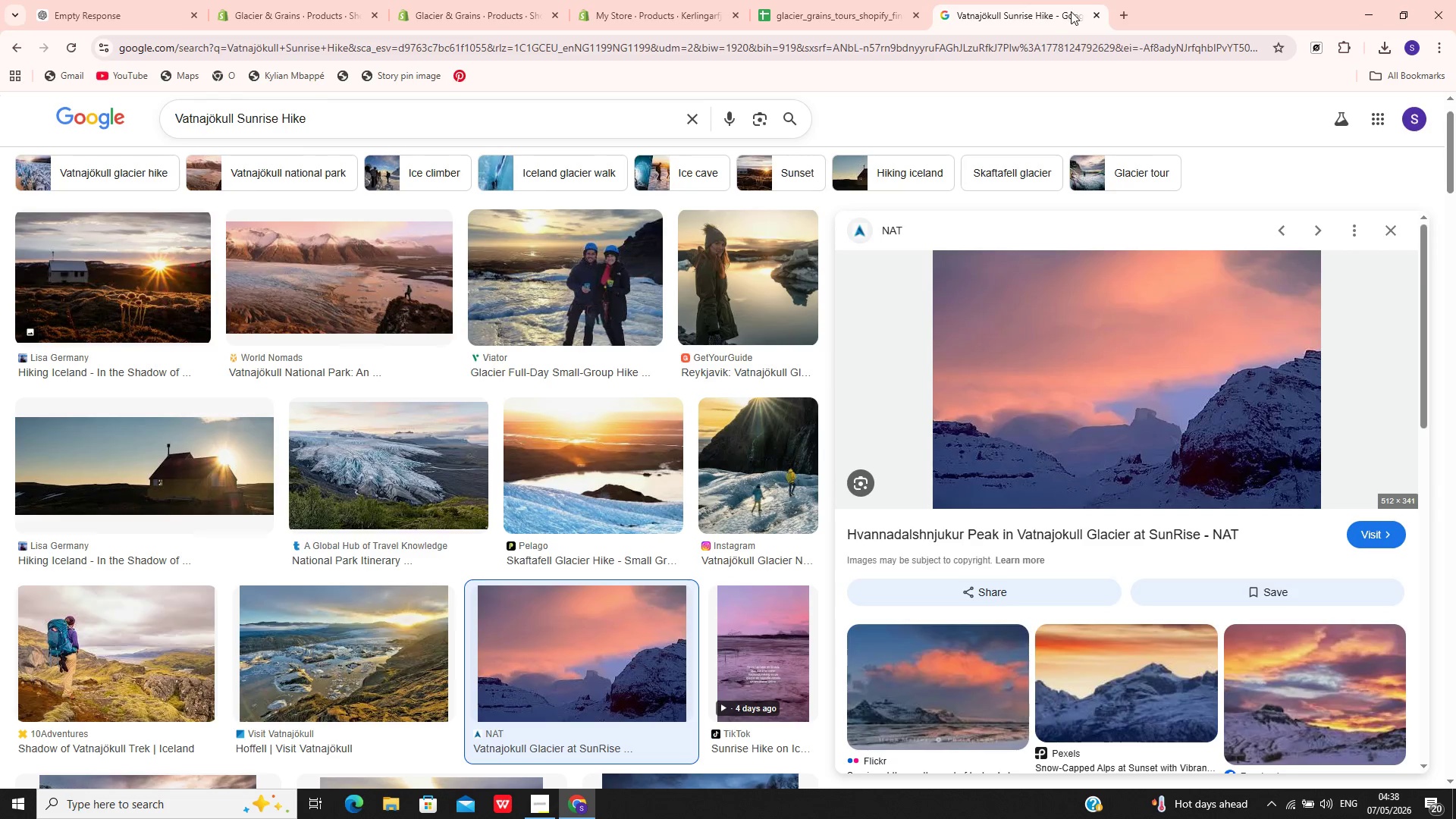 
left_click([1097, 8])
 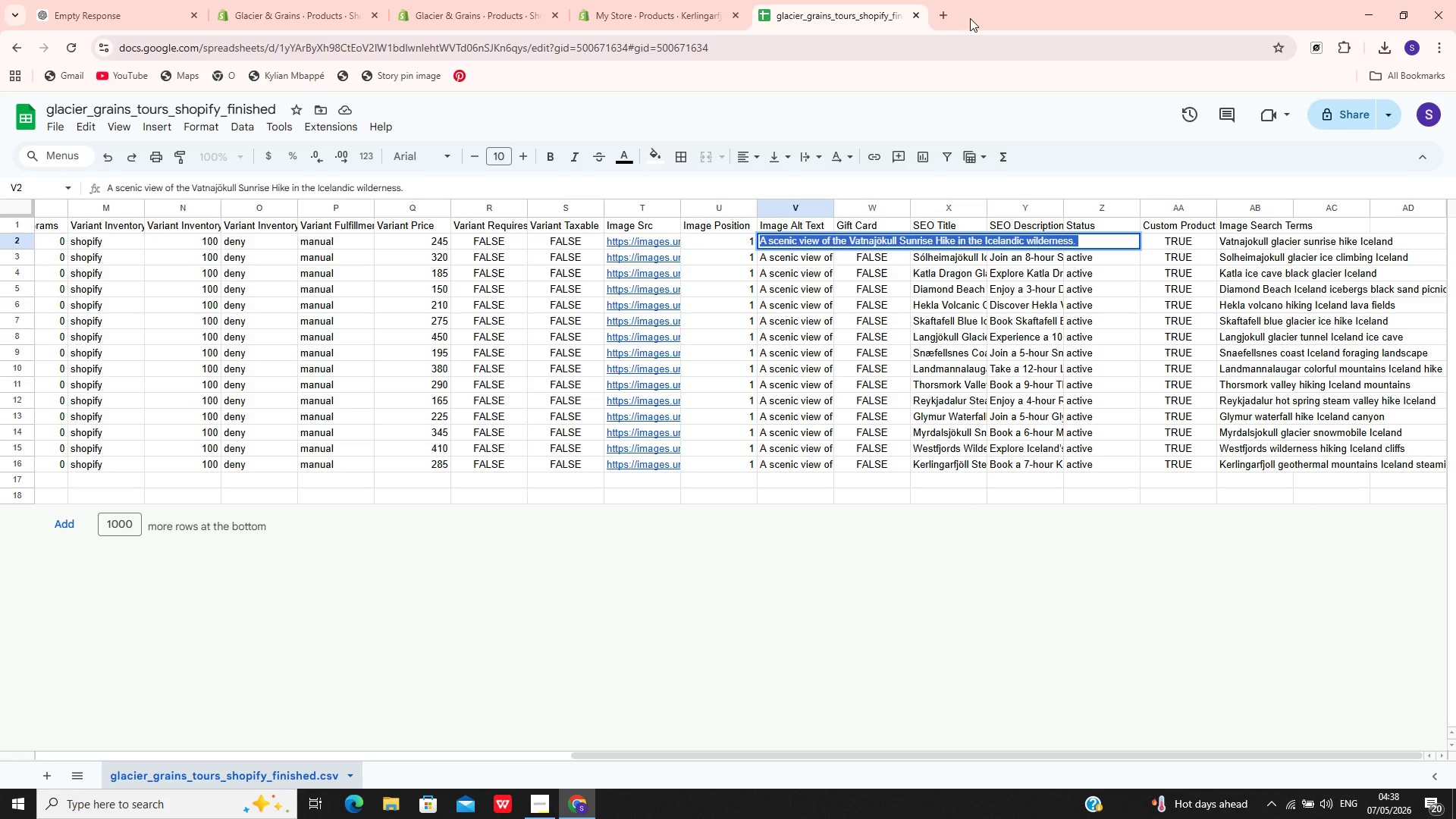 
left_click([947, 9])
 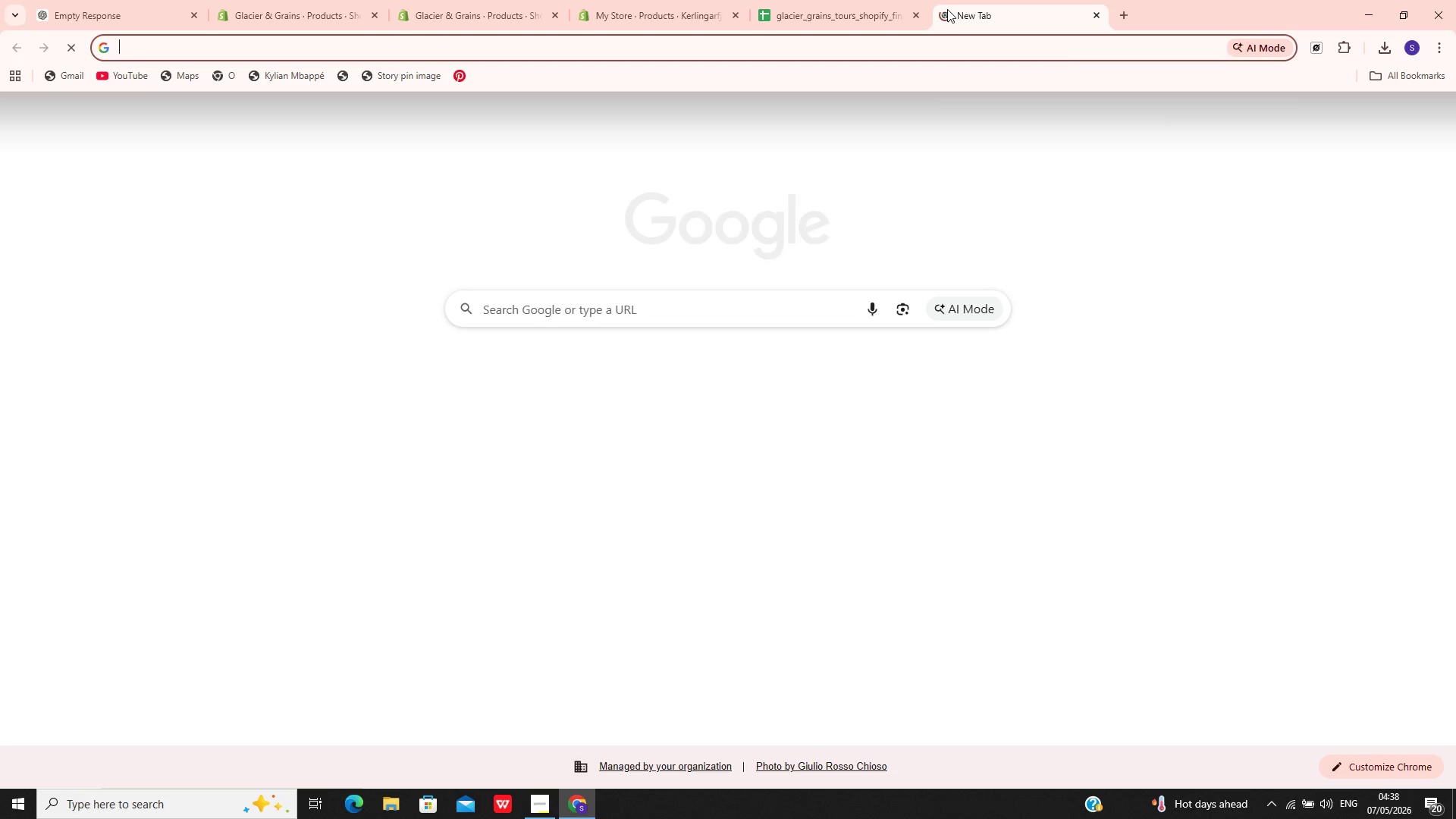 
hold_key(key=ControlLeft, duration=0.84)
 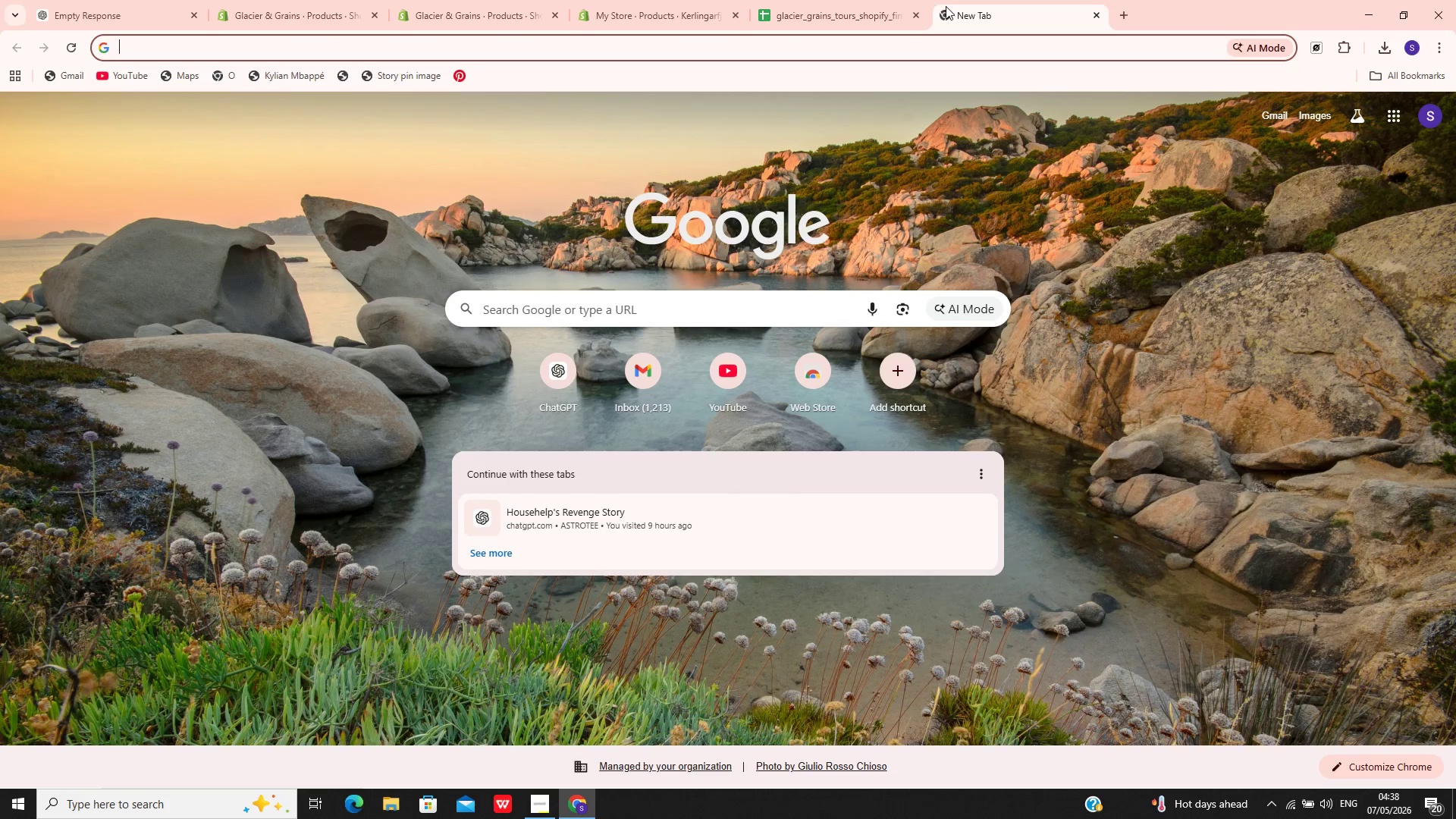 
type(pees)
key(Backspace)
type(ls)
 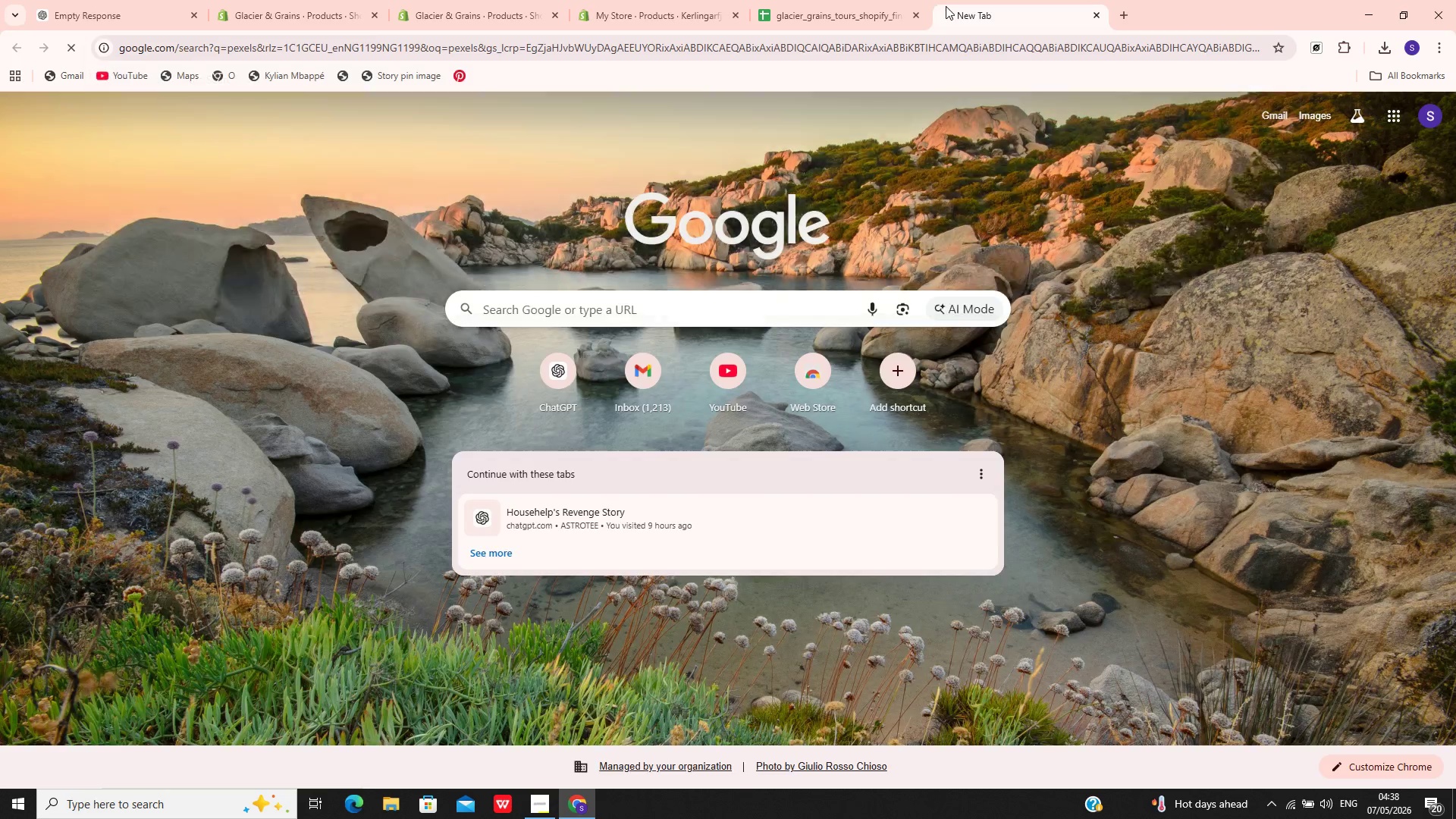 
key(Enter)
 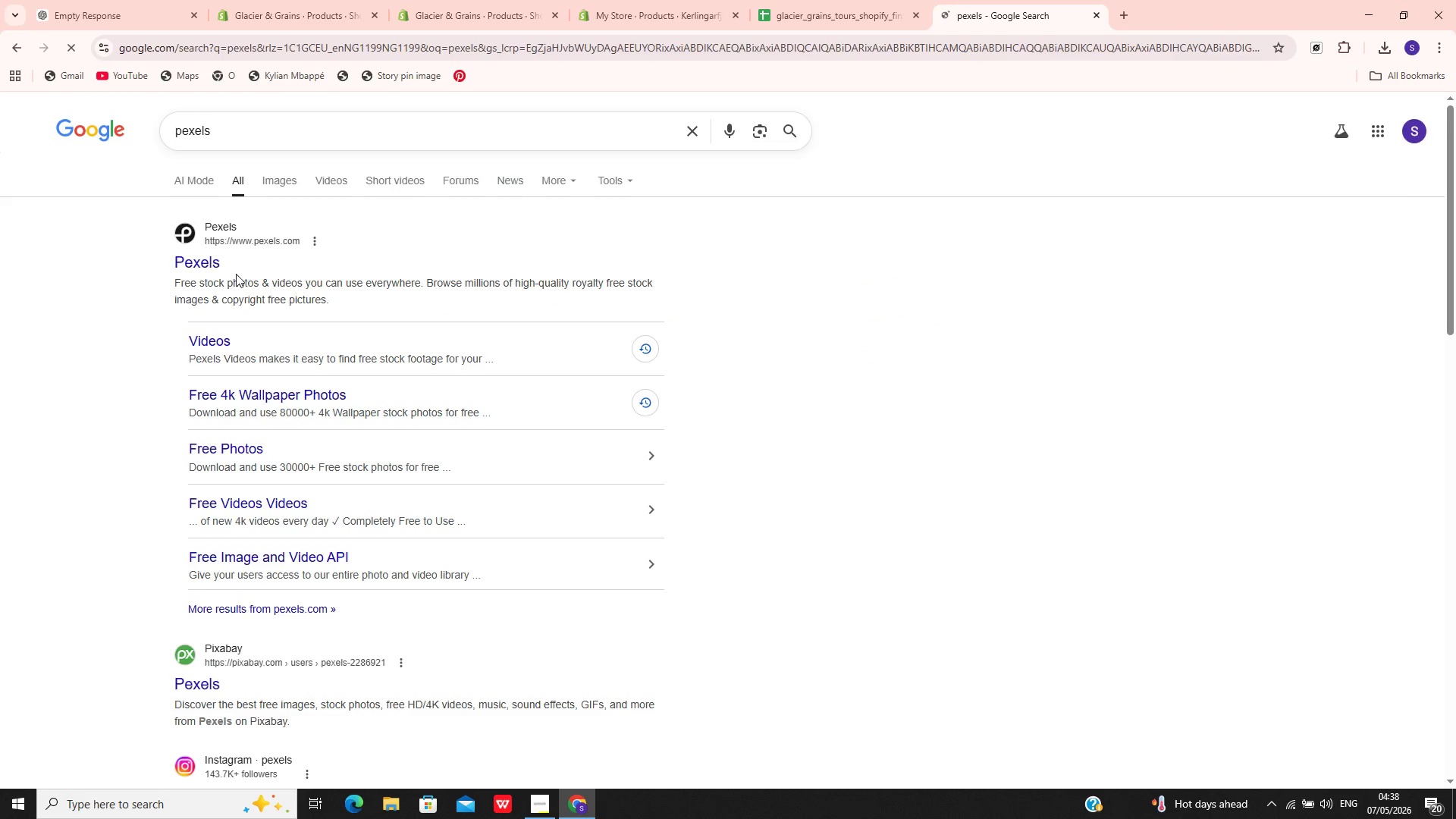 
left_click([203, 265])
 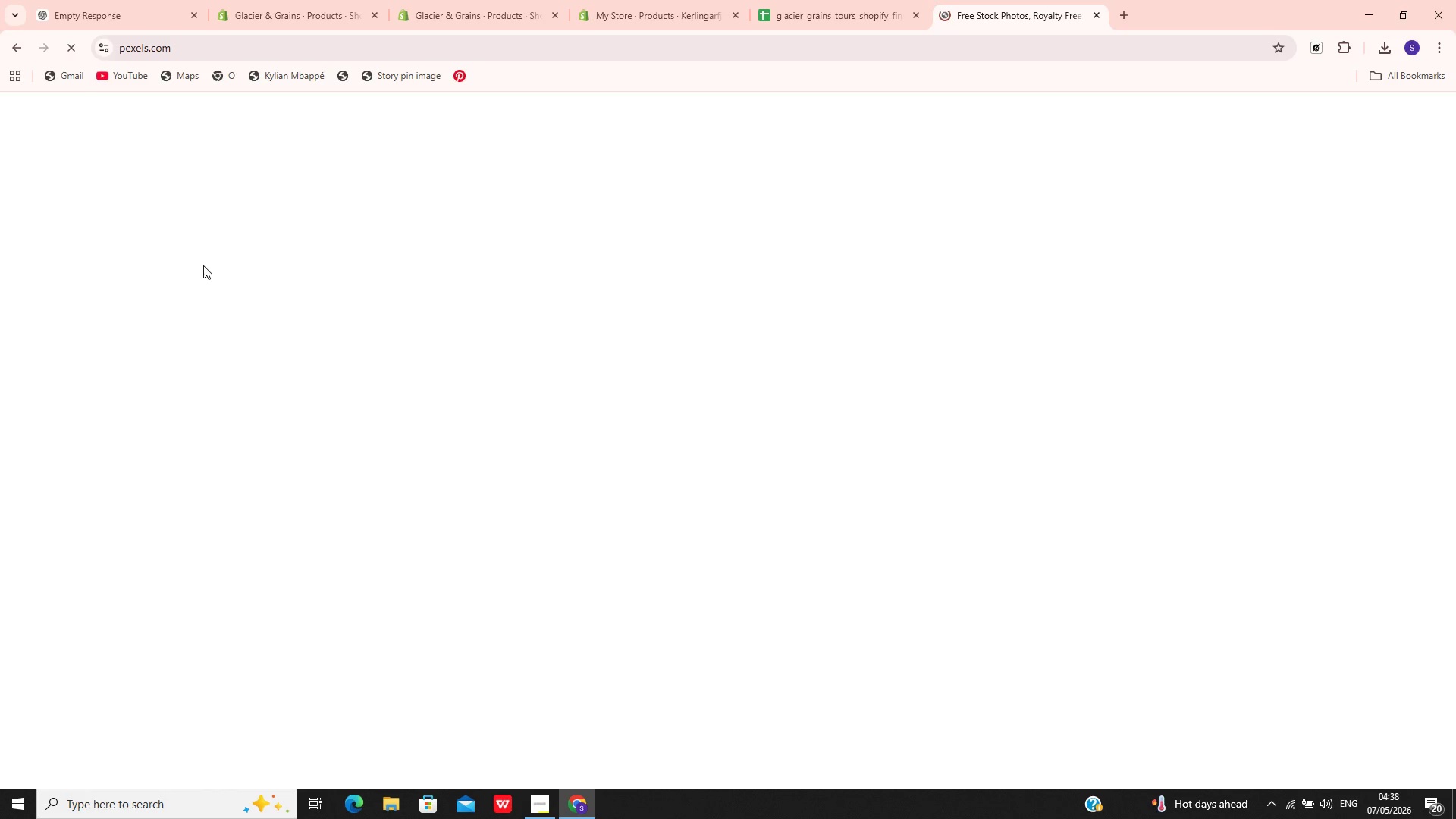 
wait(16.45)
 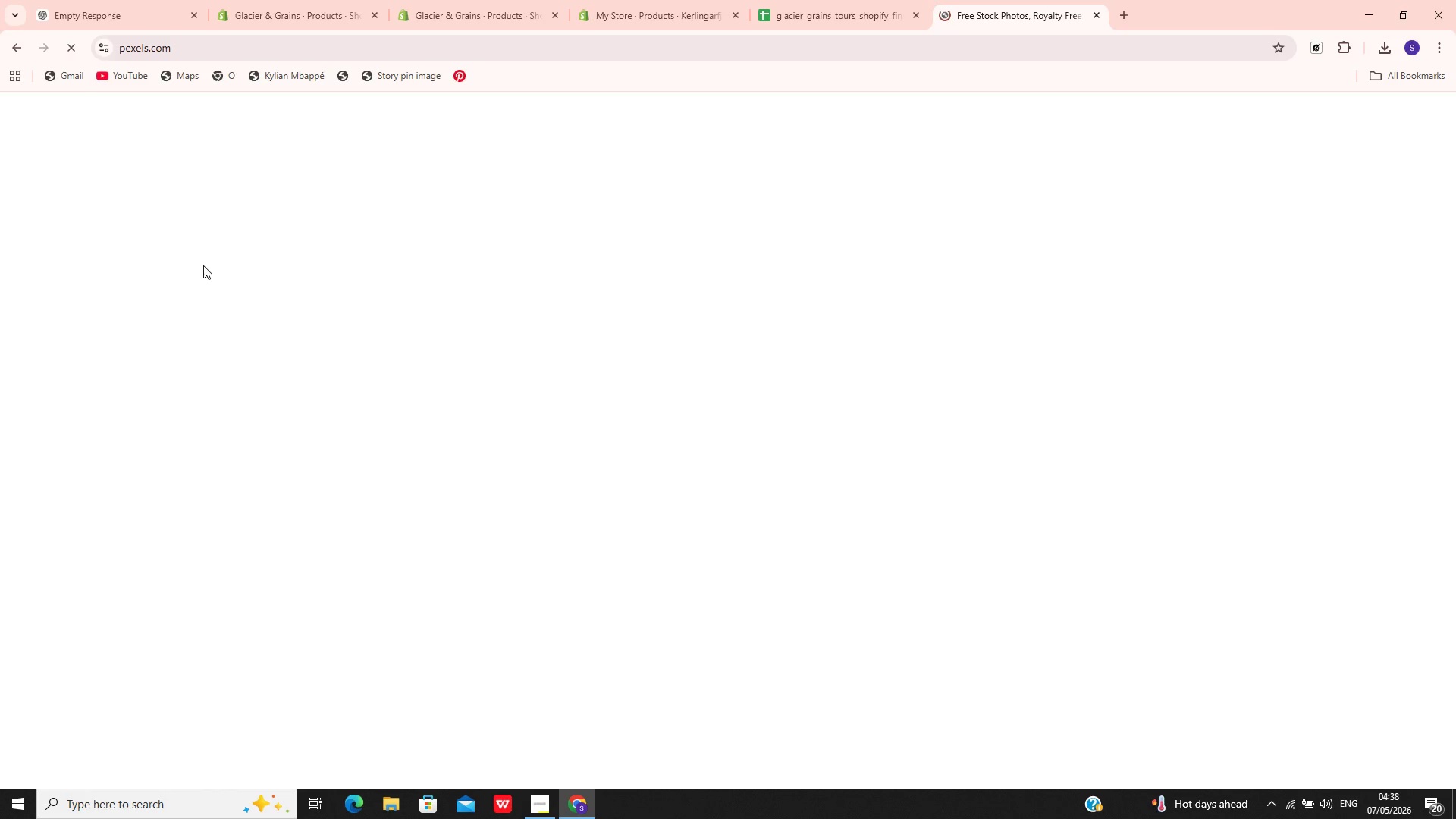 
left_click([1095, 17])
 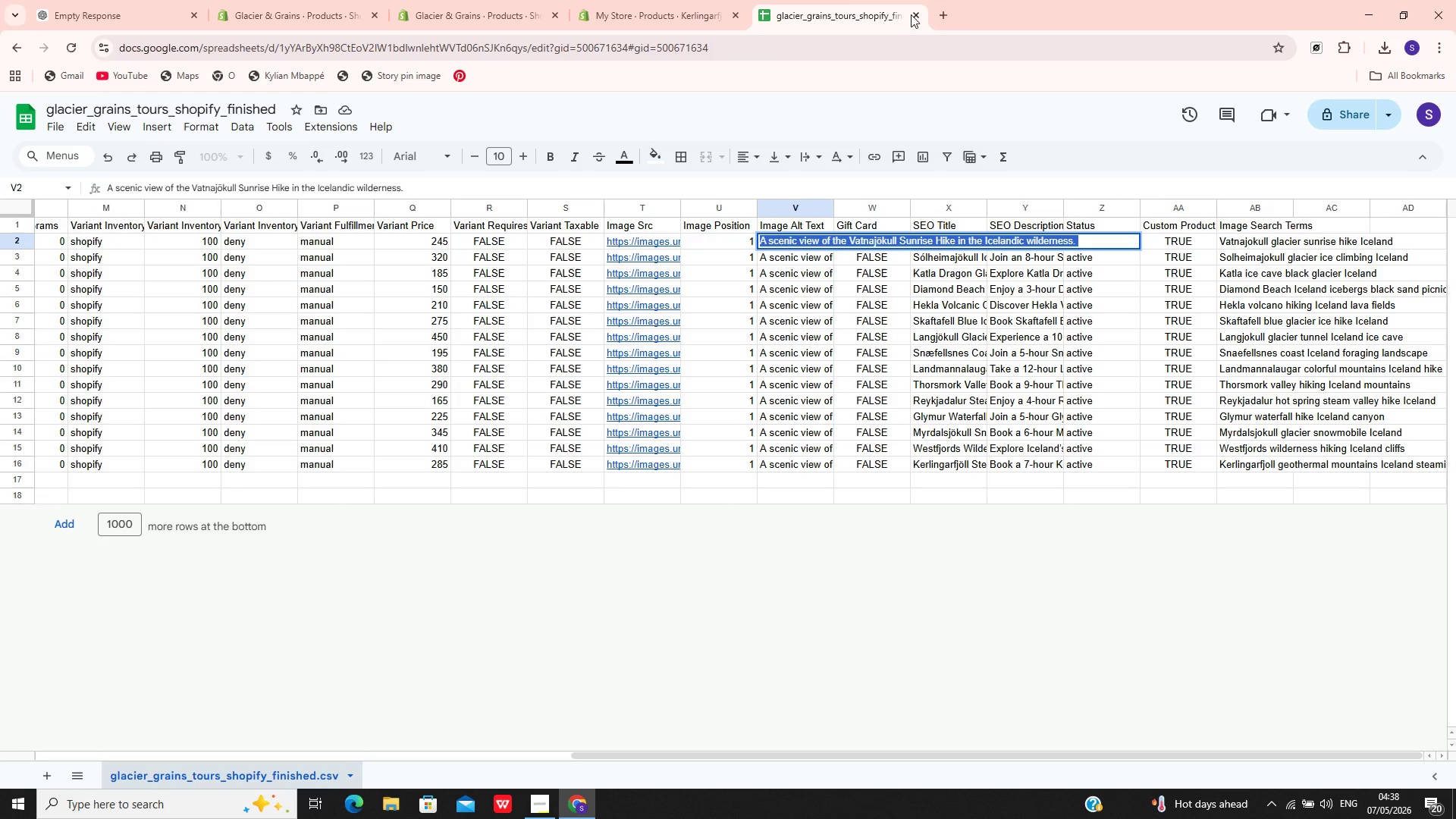 
left_click([947, 15])
 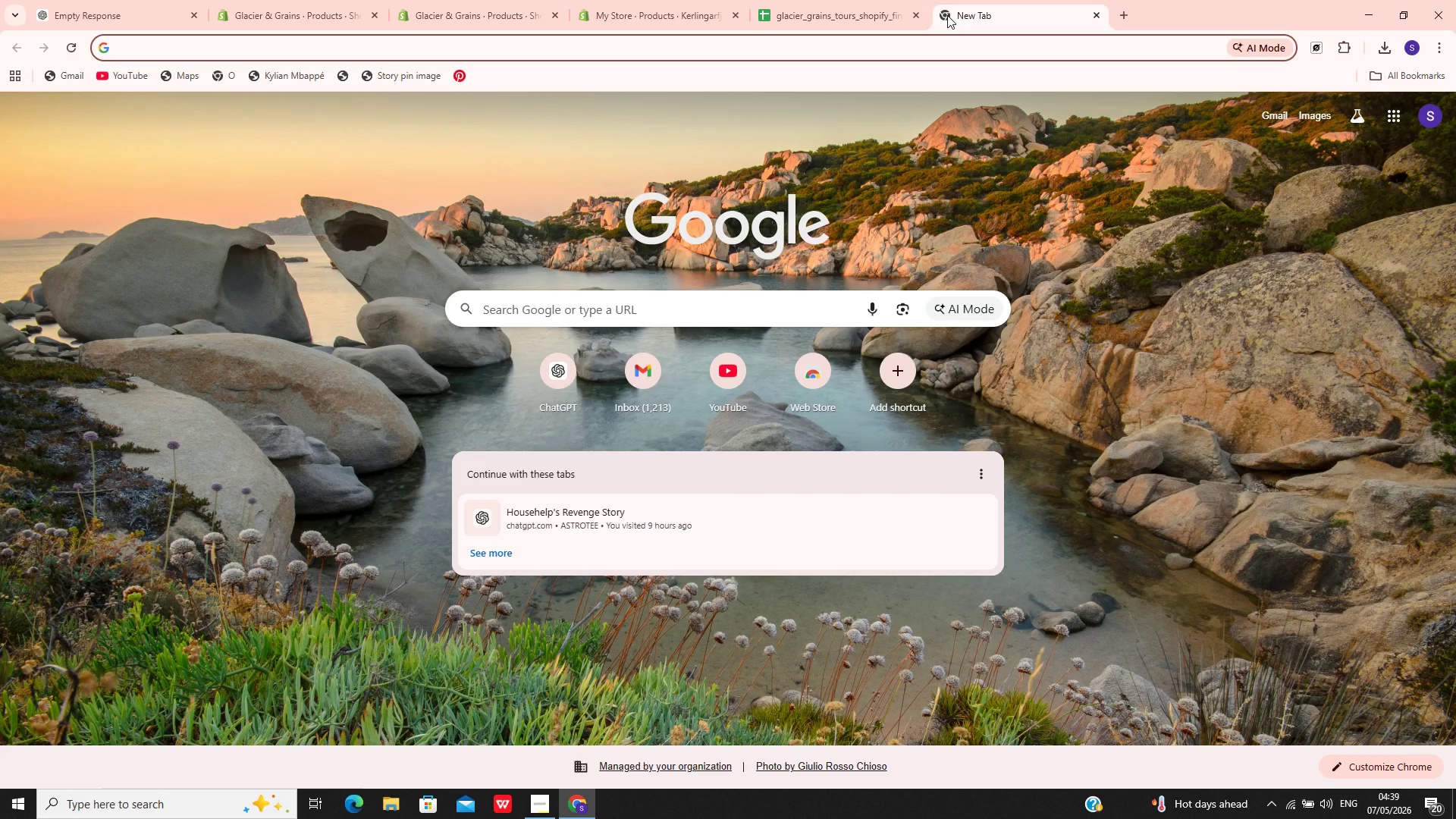 
wait(24.19)
 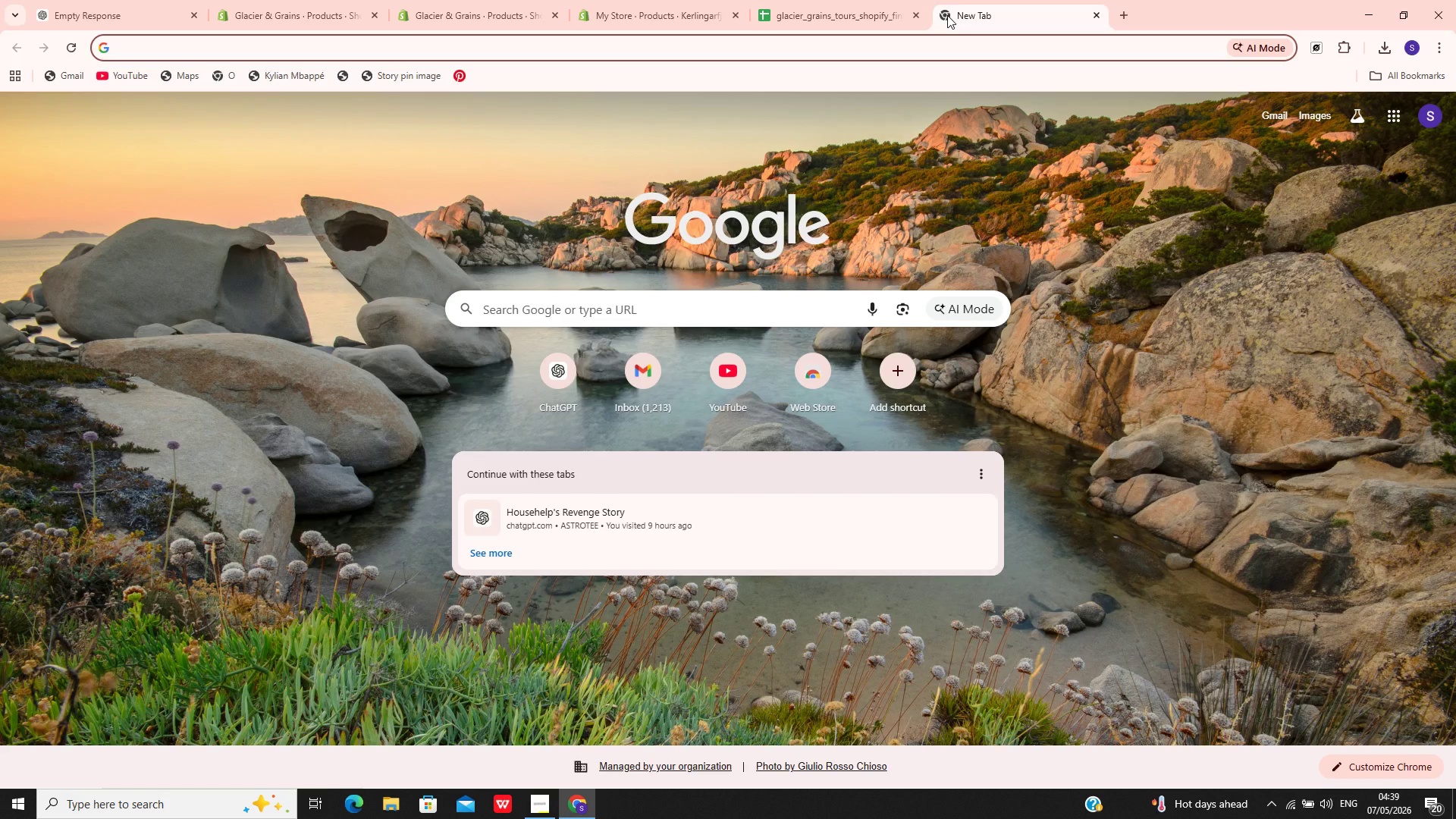 
type(goo)
 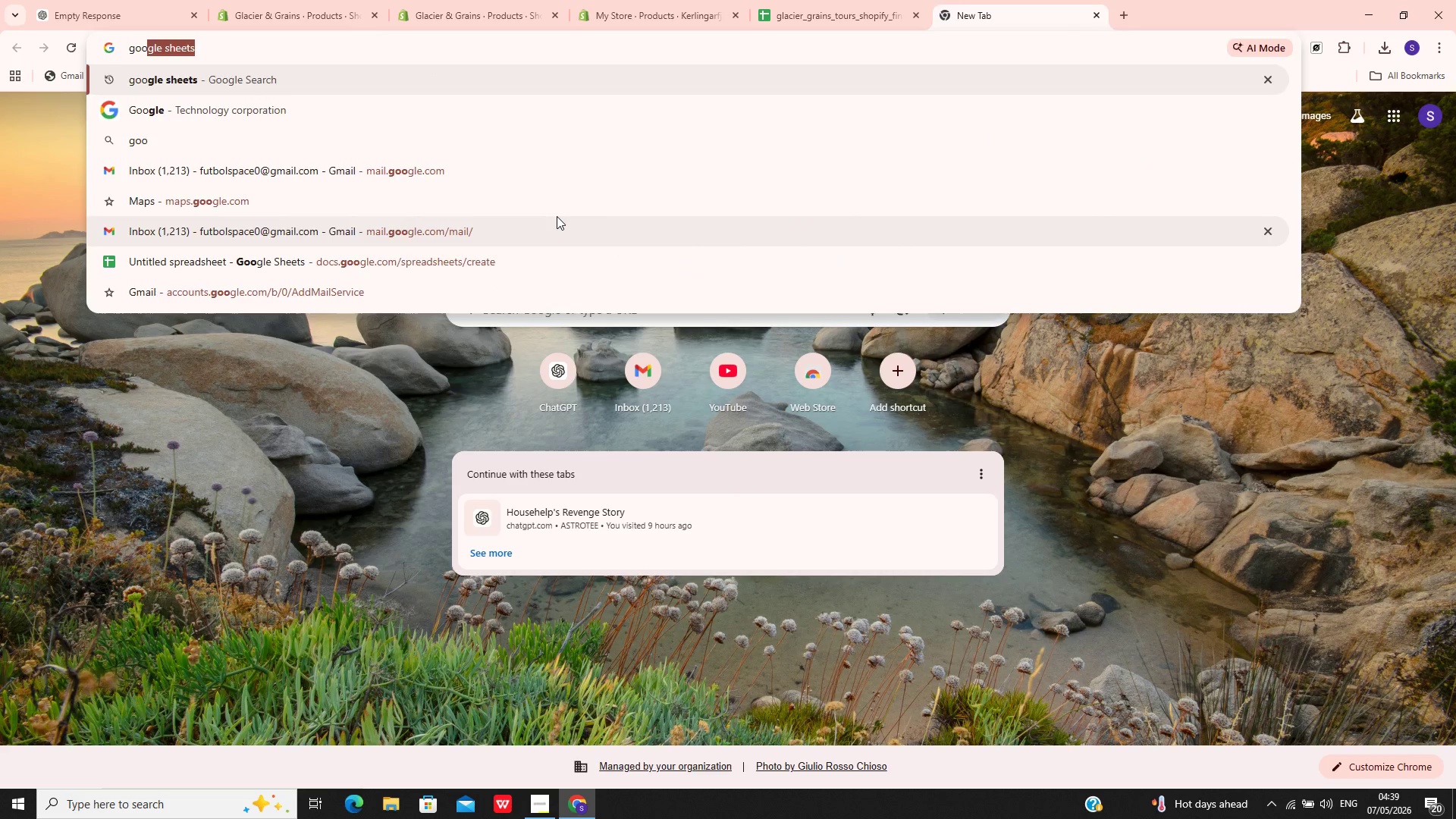 
key(Enter)
 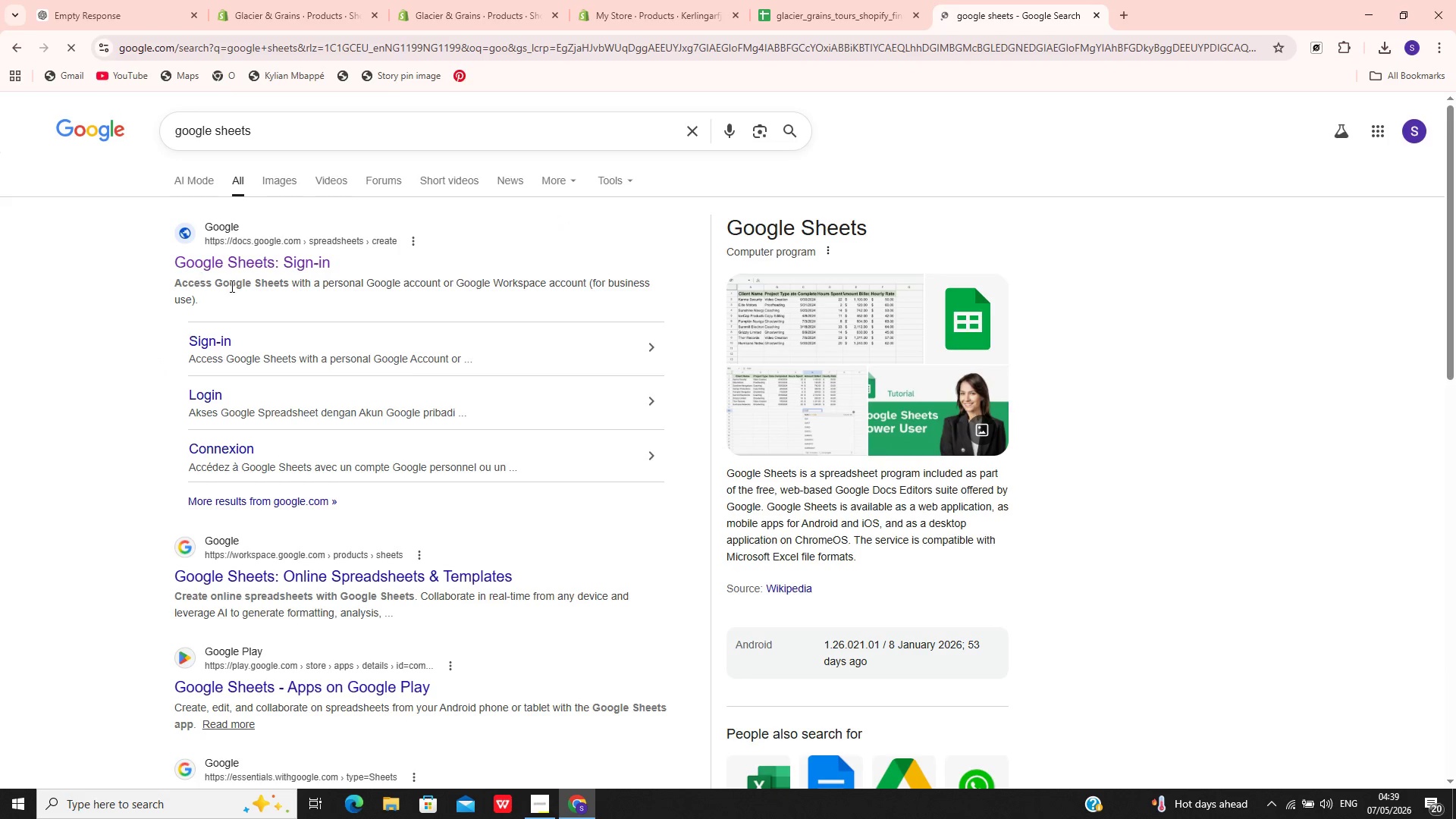 
left_click([281, 266])
 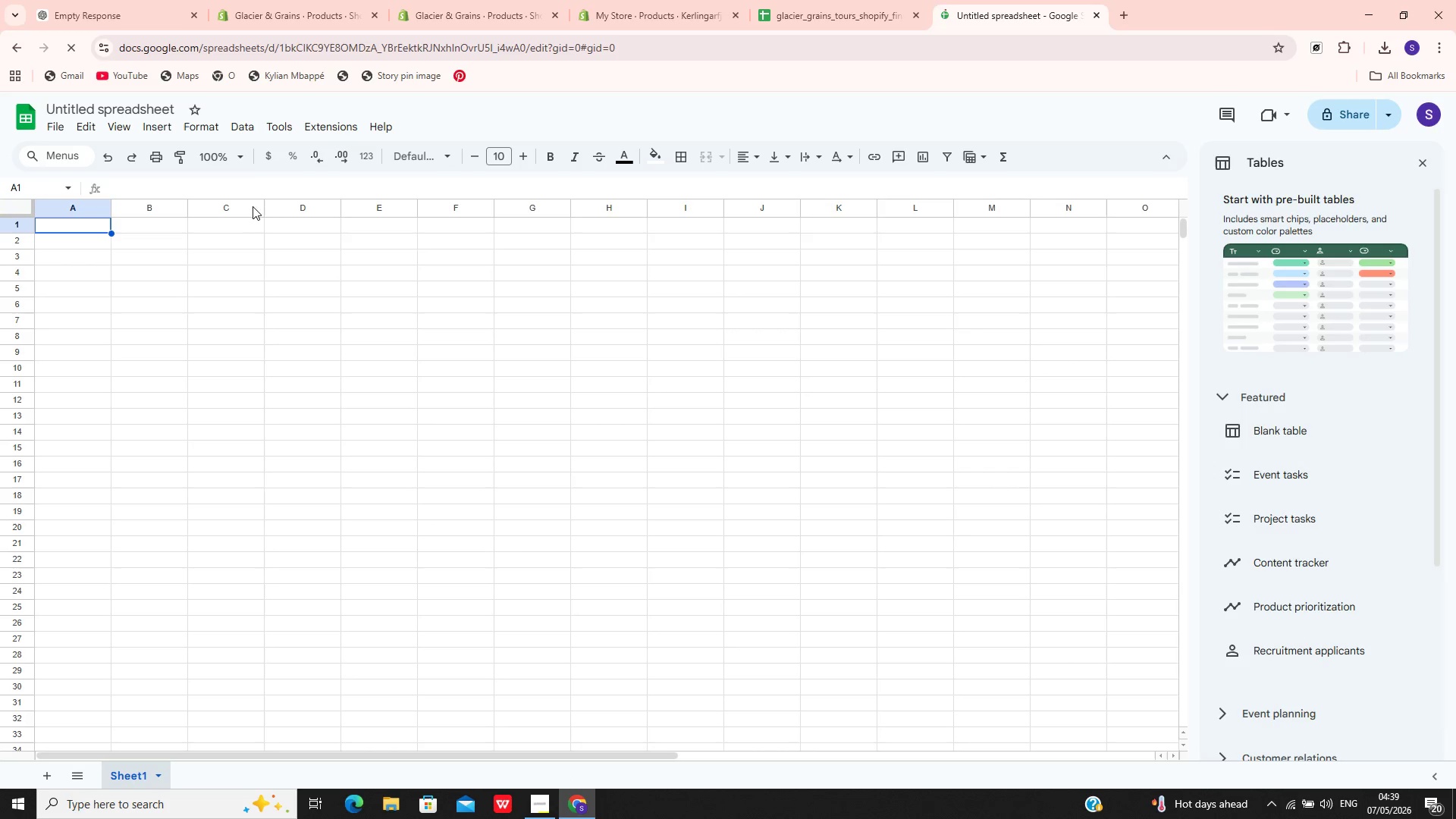 
wait(49.84)
 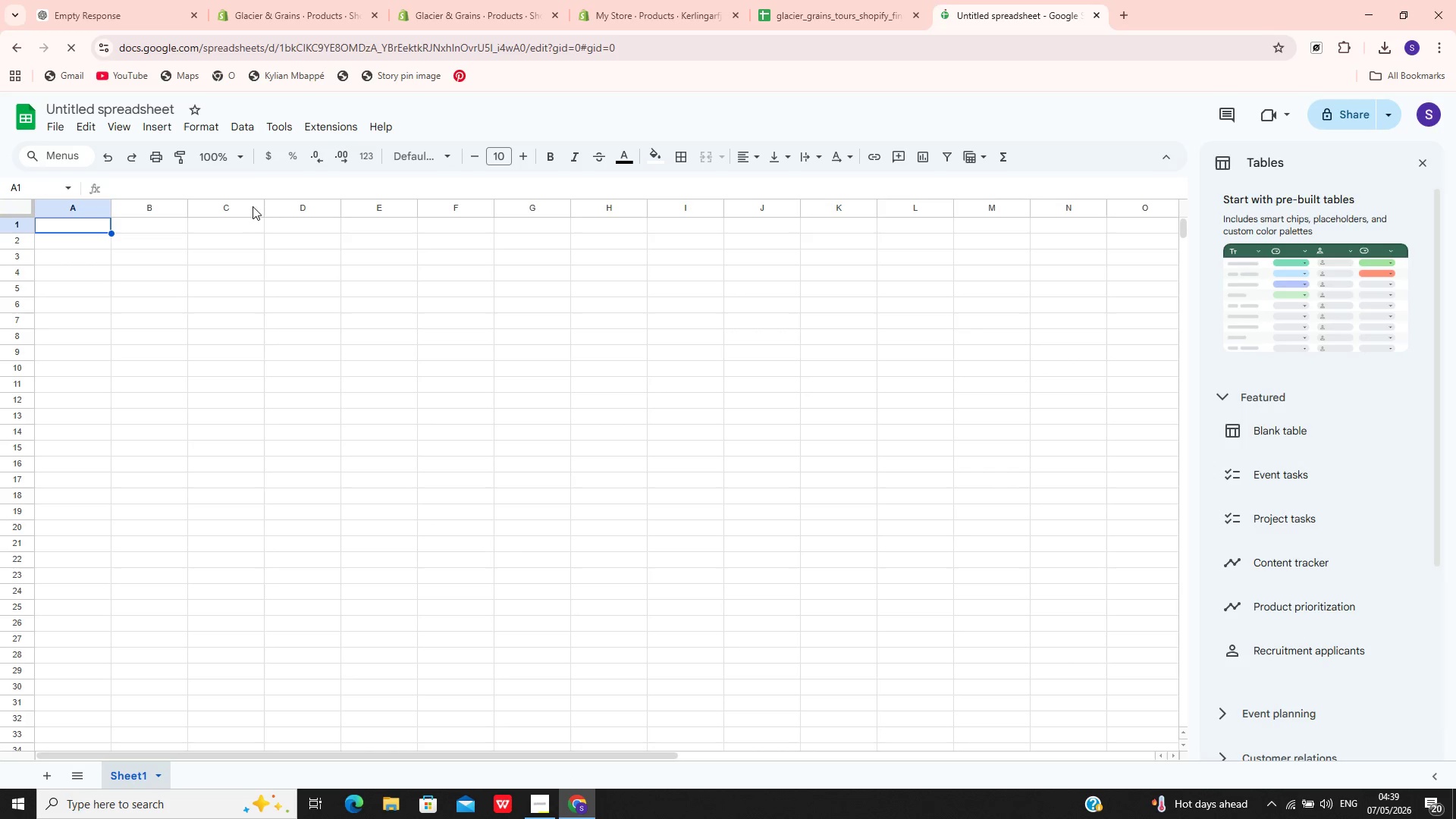 
left_click([59, 133])
 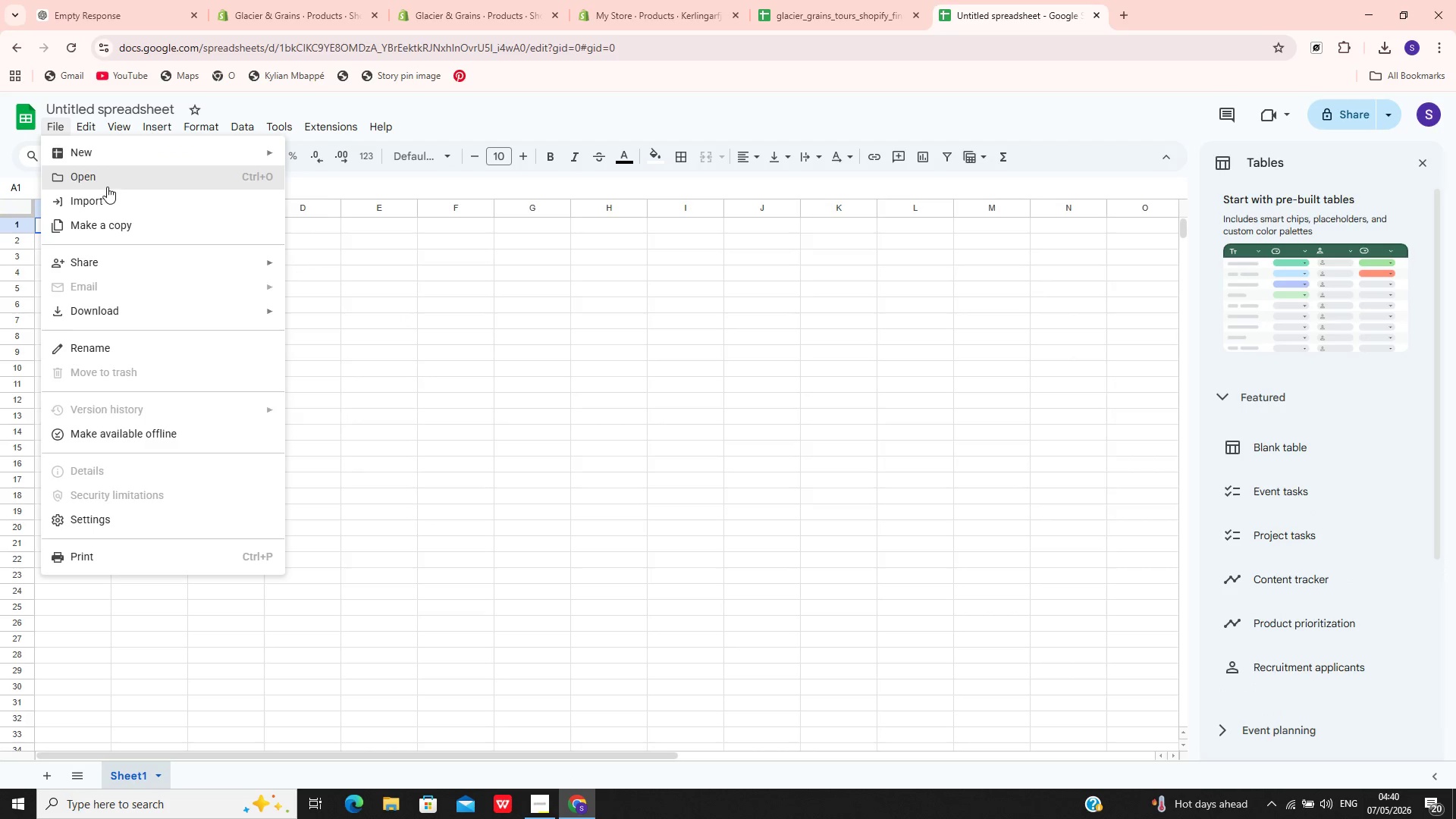 
left_click([111, 185])
 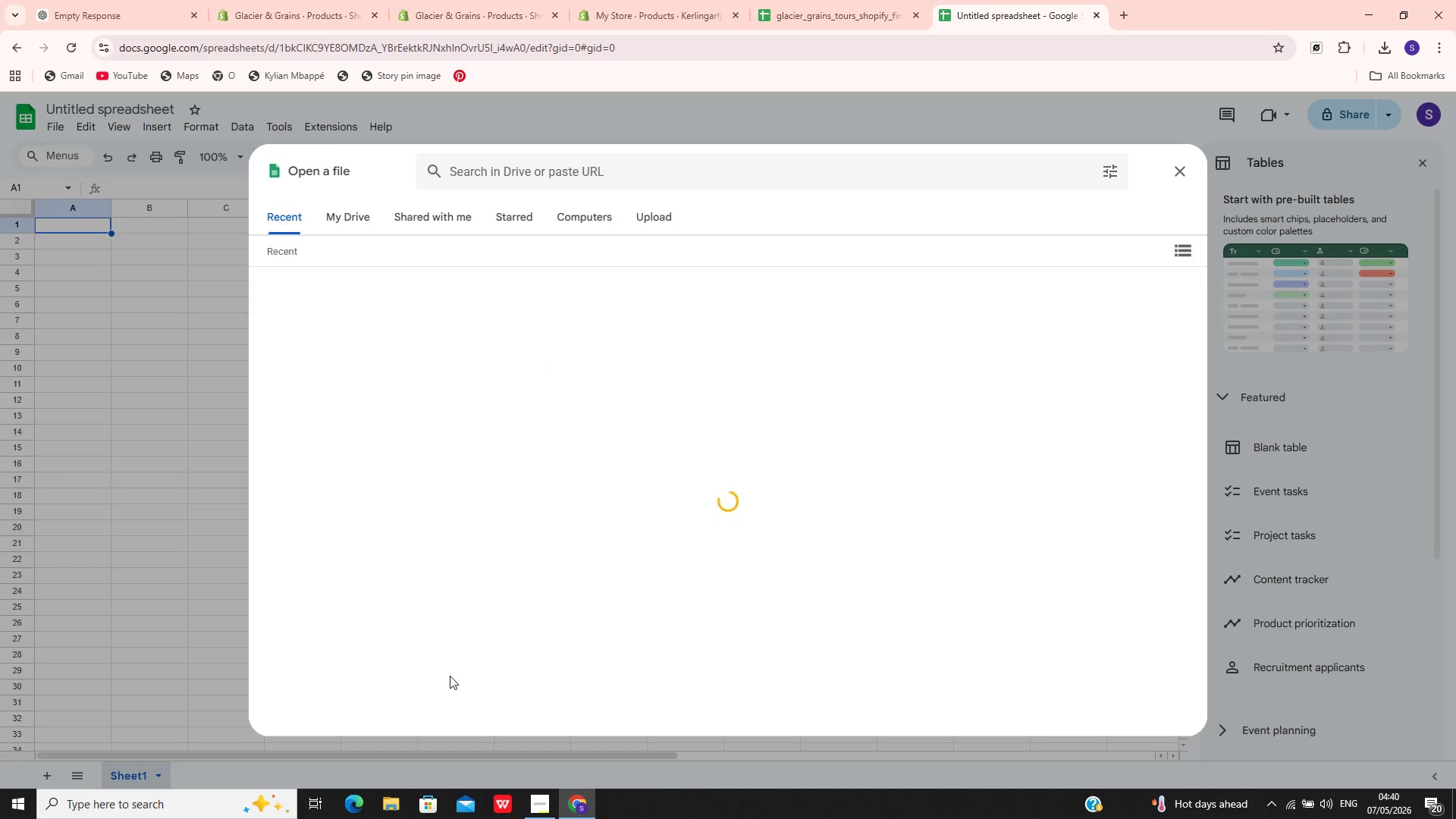 
wait(14.8)
 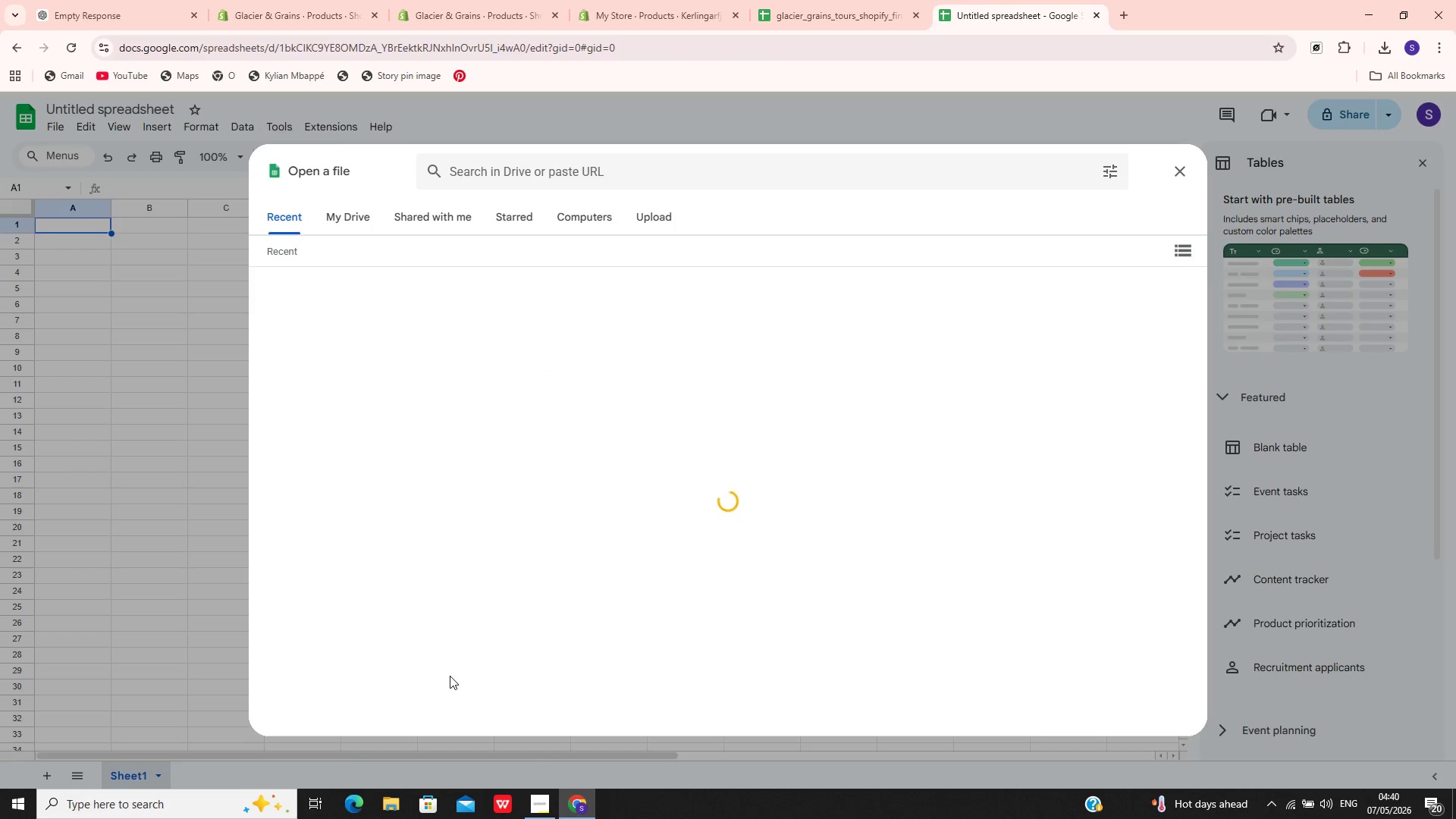 
left_click([657, 209])
 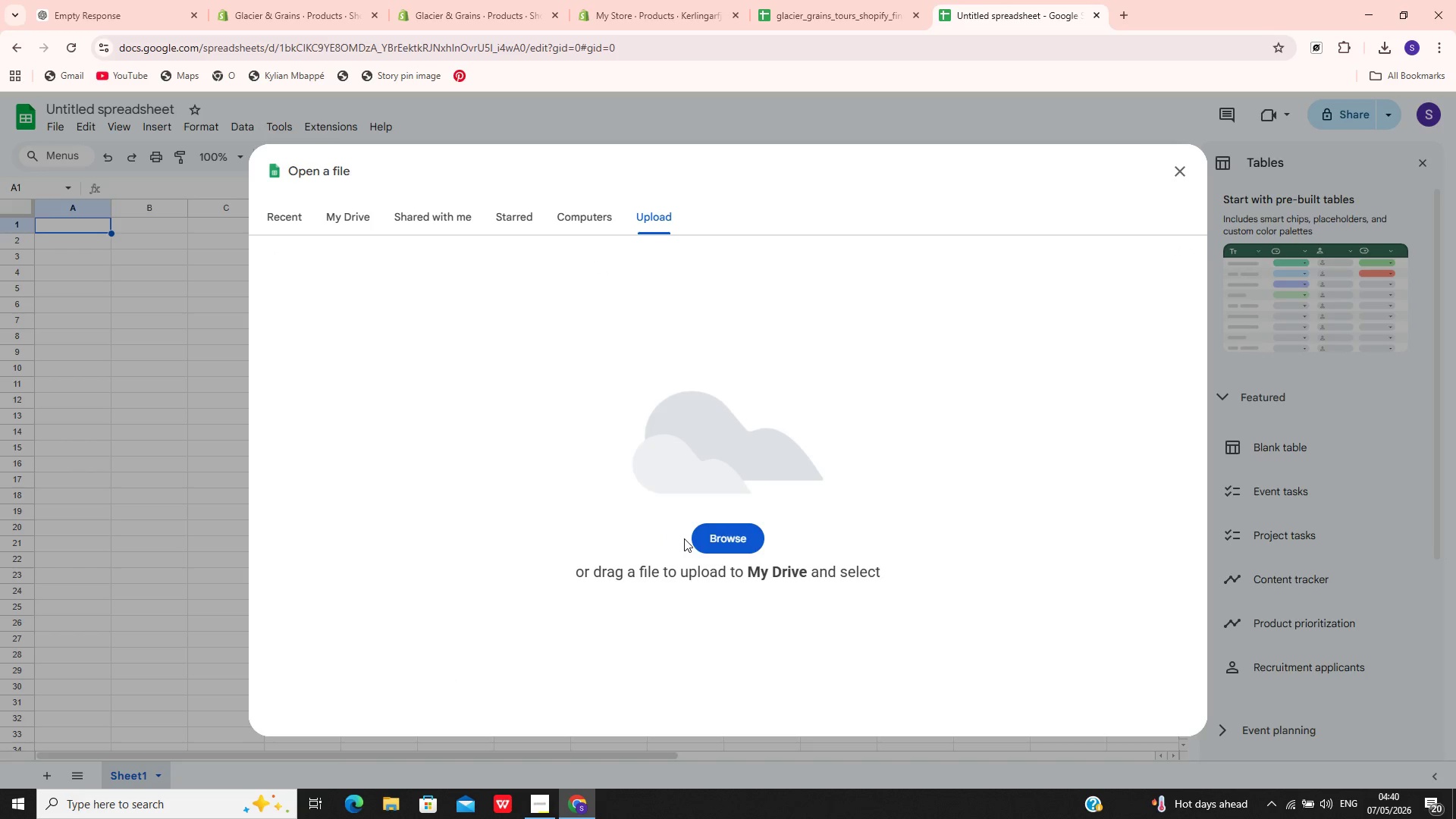 
left_click([723, 538])
 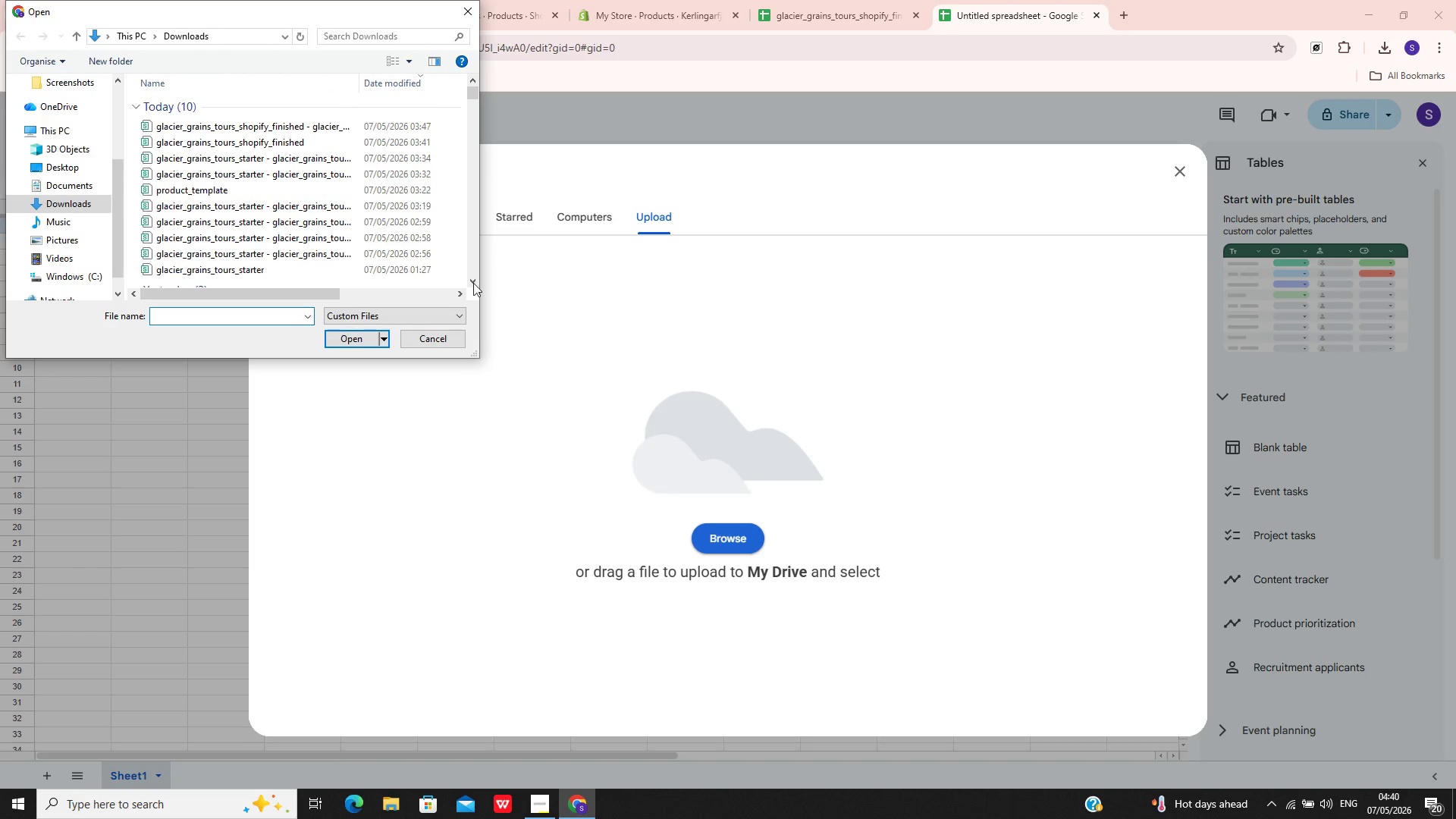 
mouse_move([292, 201])
 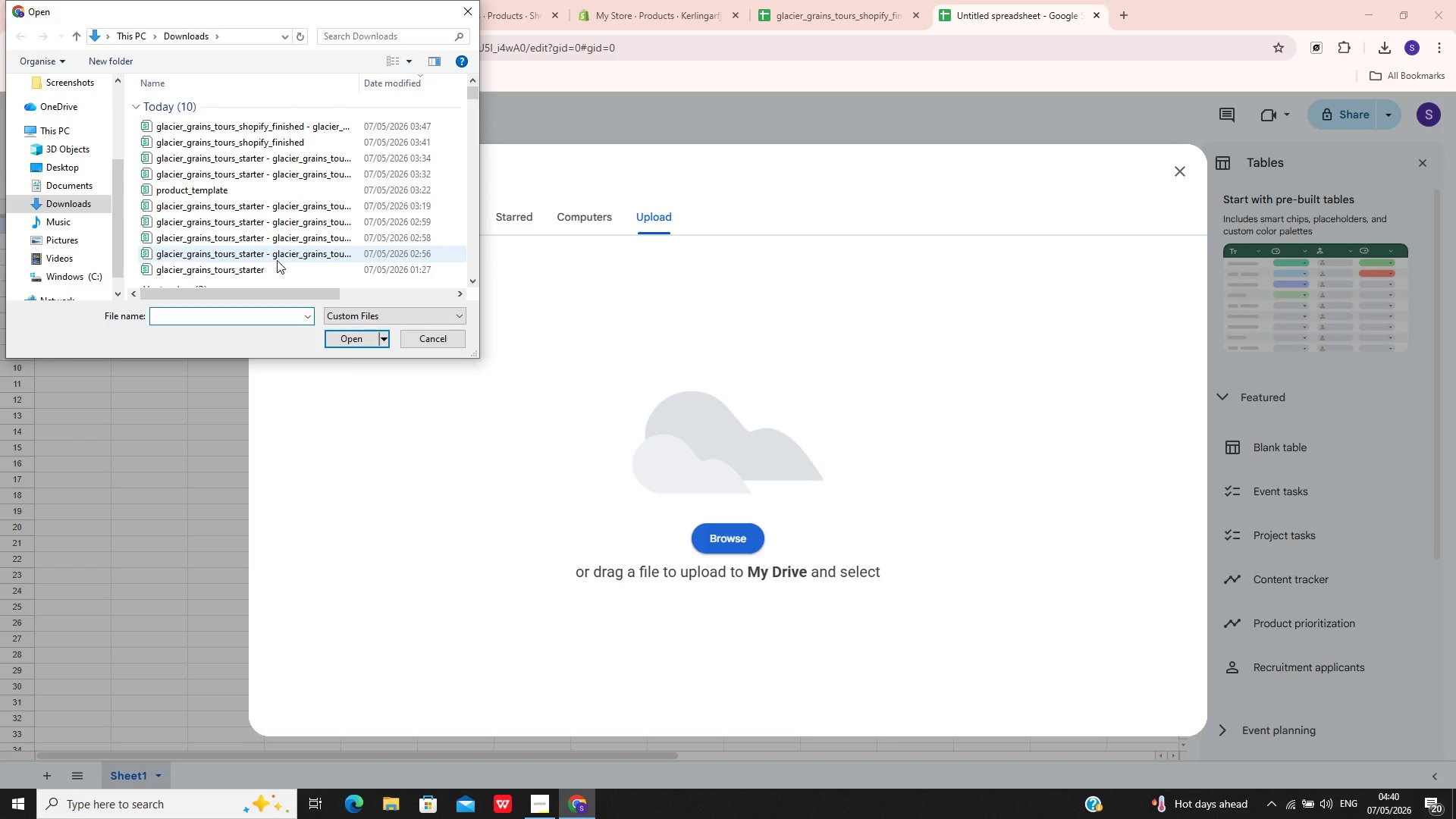 
scroll: coordinate [277, 260], scroll_direction: none, amount: 0.0
 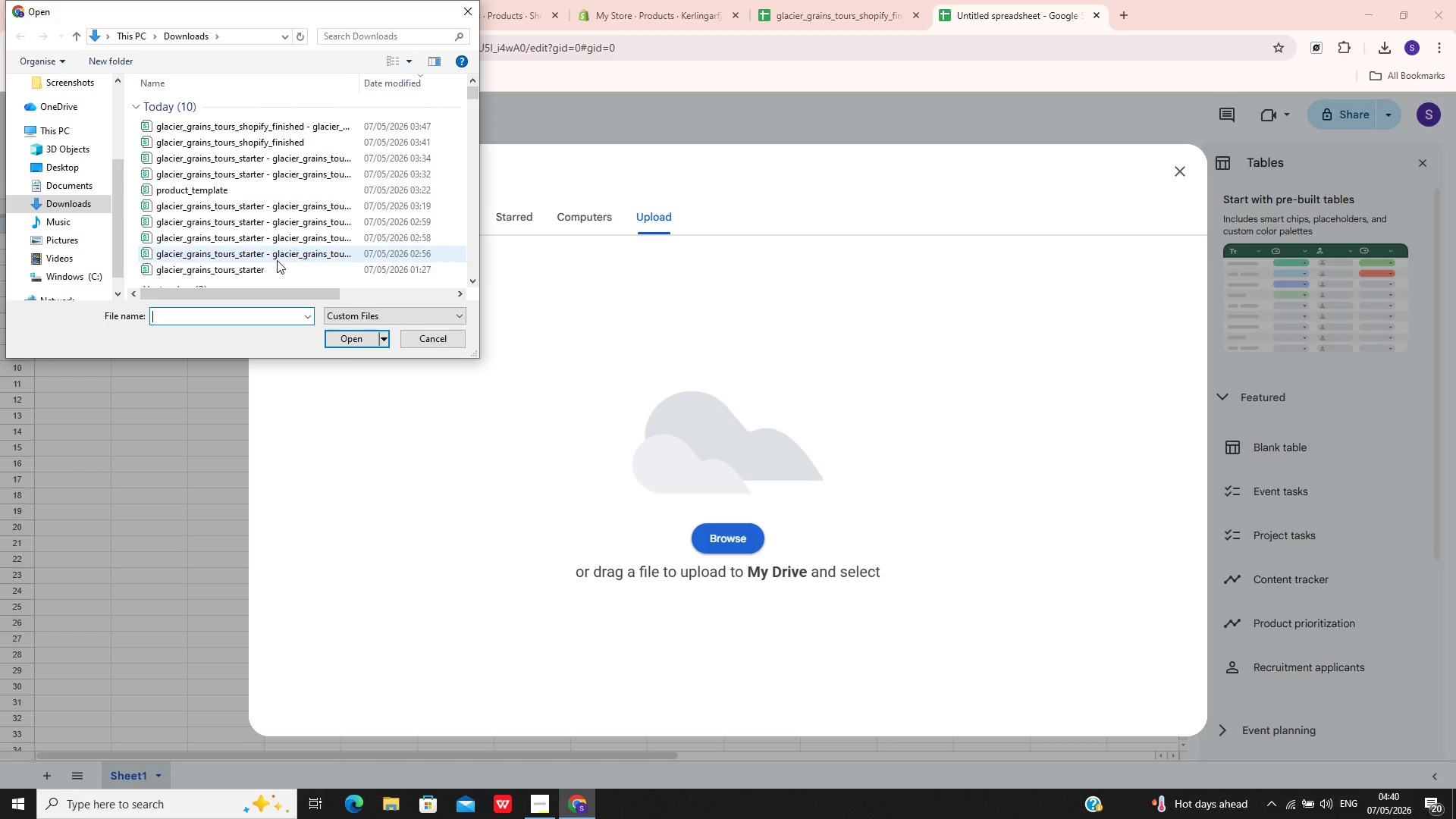 
scroll: coordinate [277, 260], scroll_direction: down, amount: 1.0
 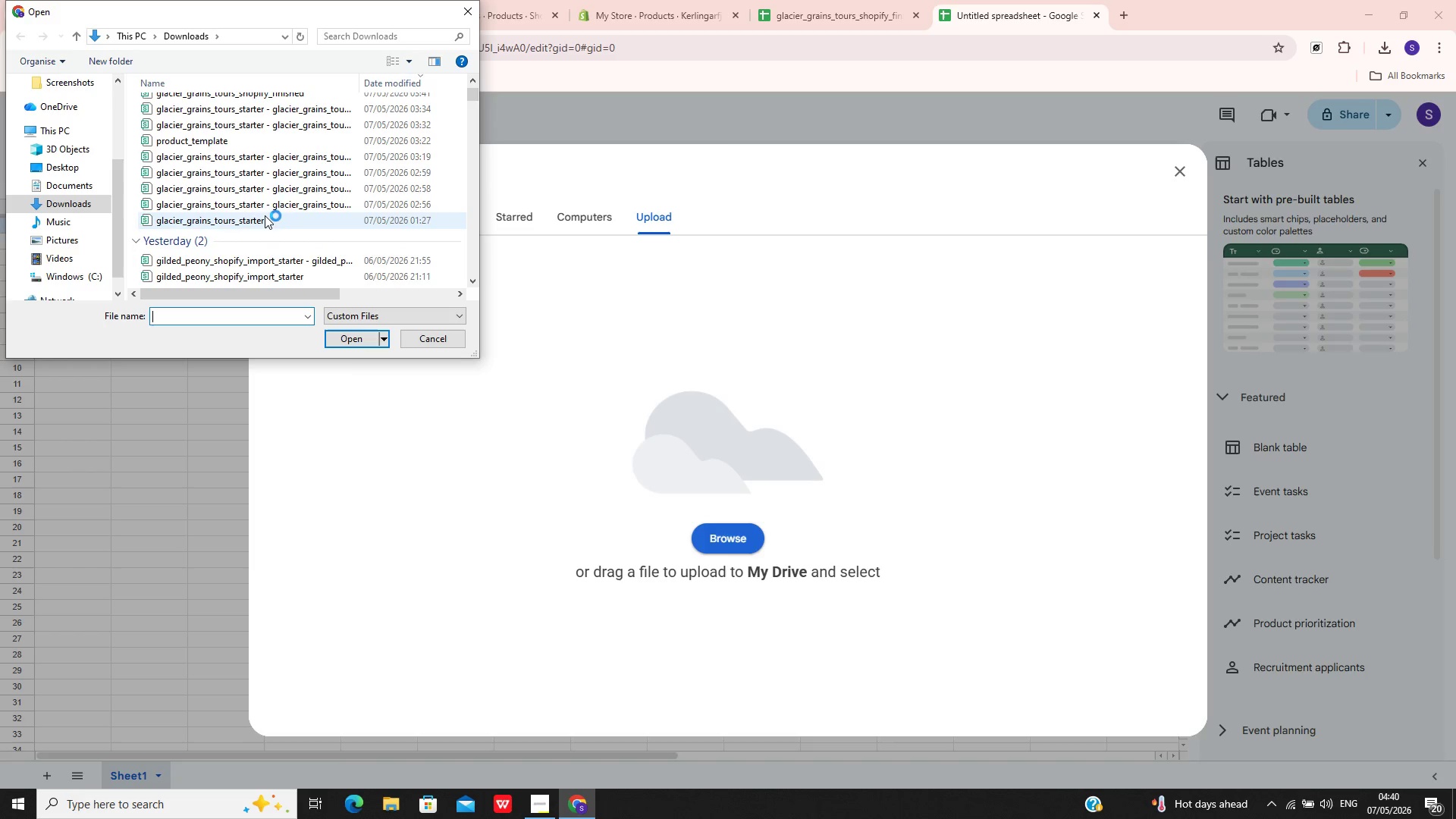 
left_click([265, 218])
 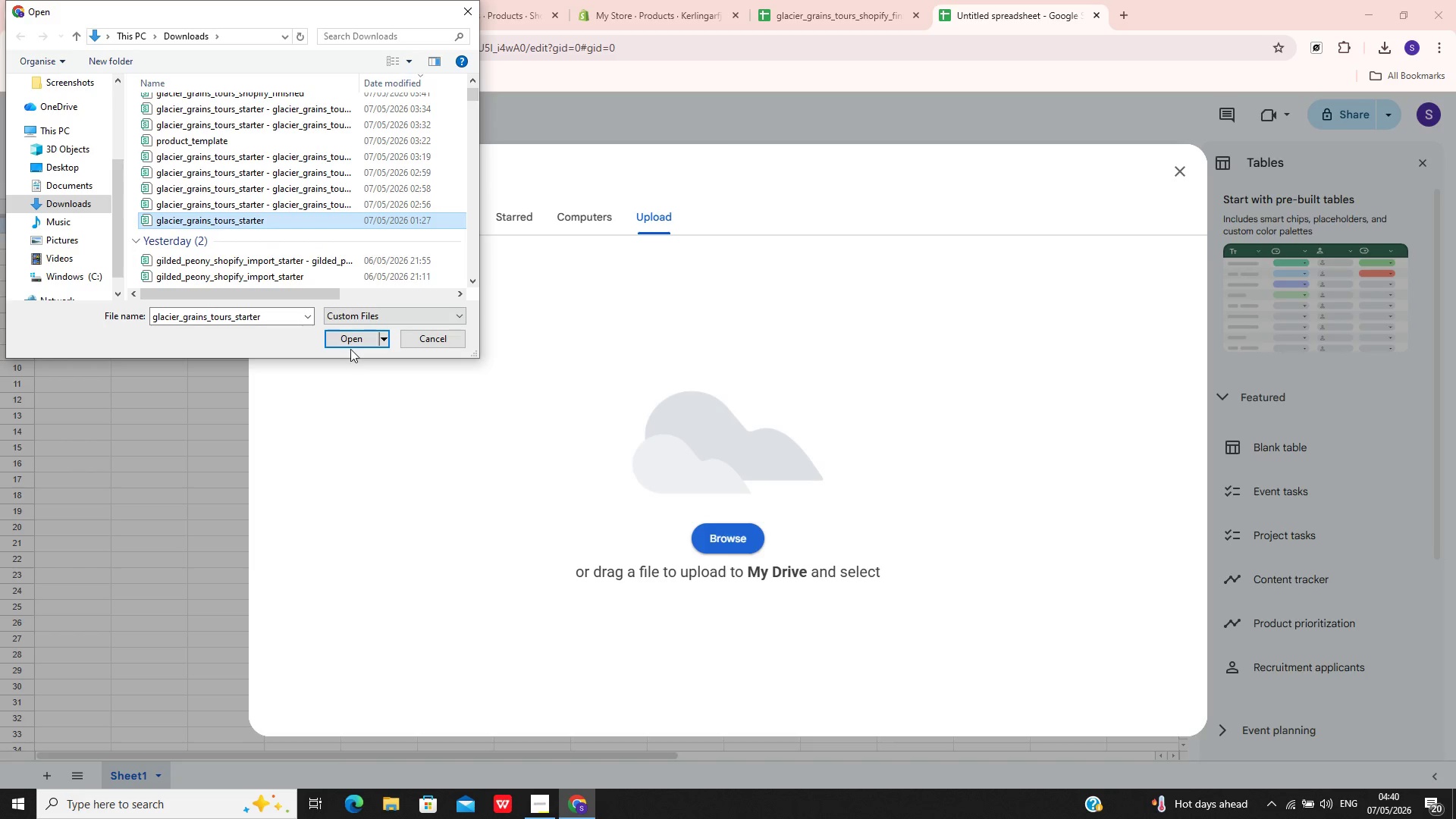 
left_click([350, 337])
 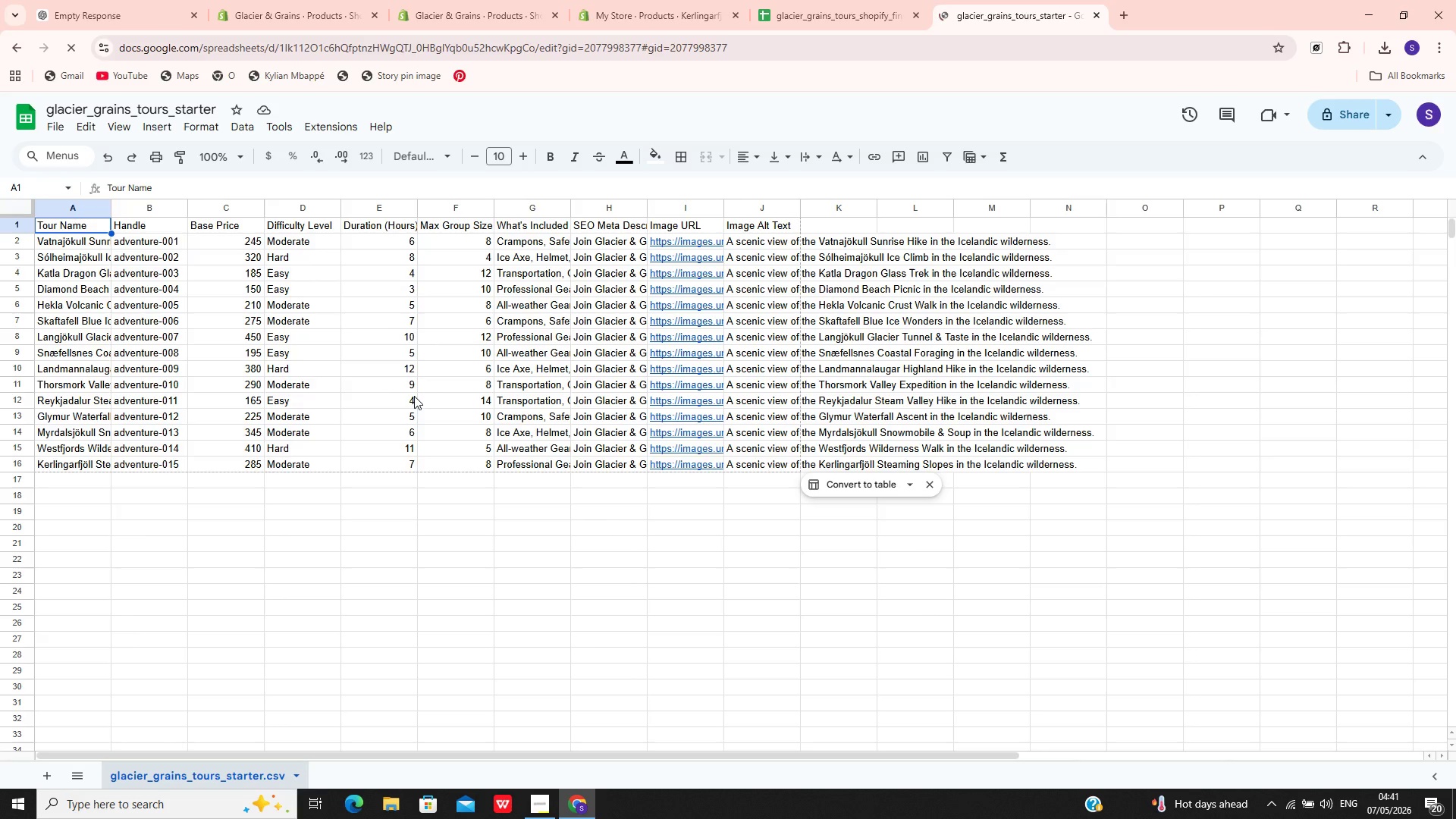 
wait(60.96)
 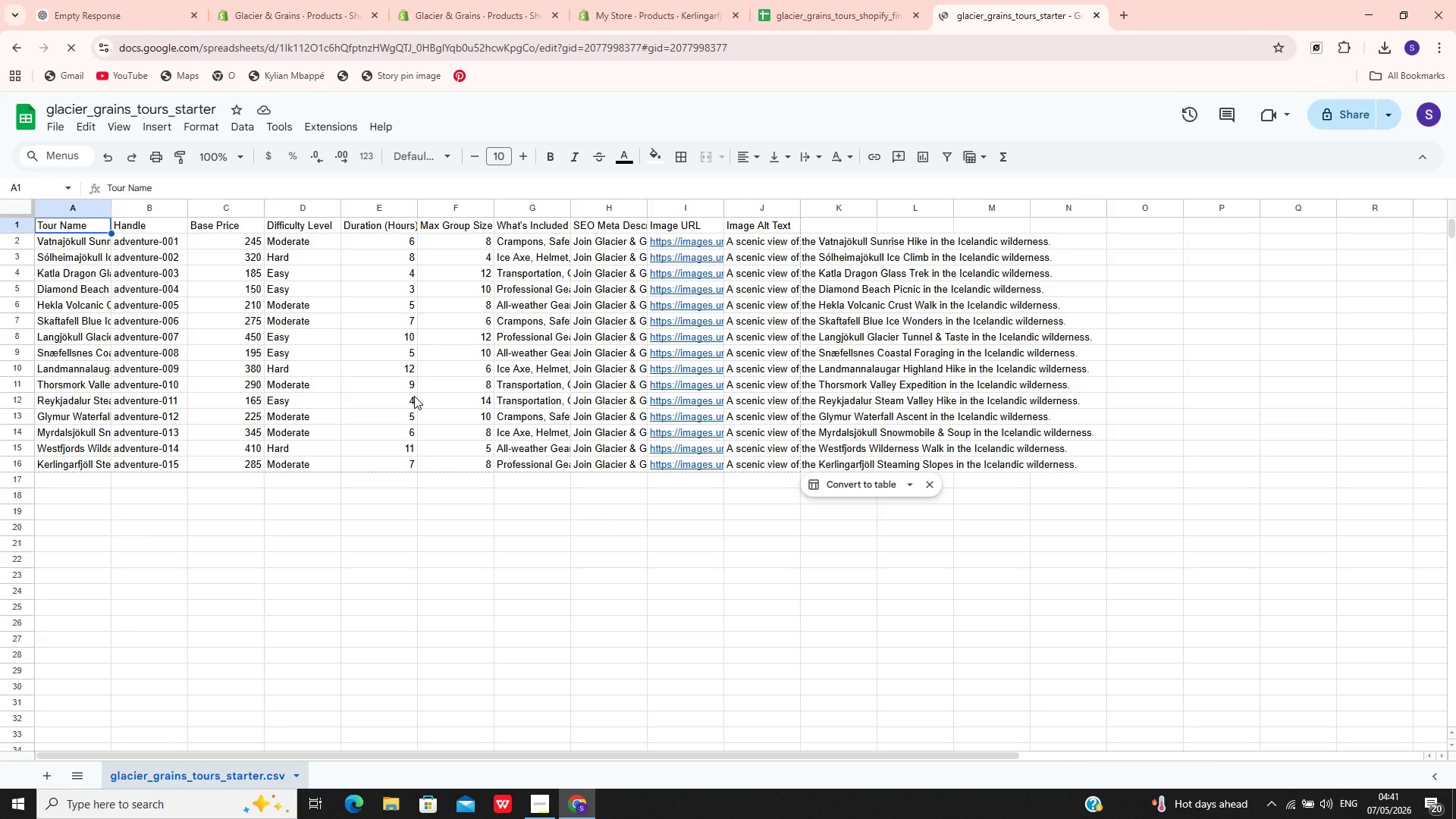 
mouse_move([700, 473])
 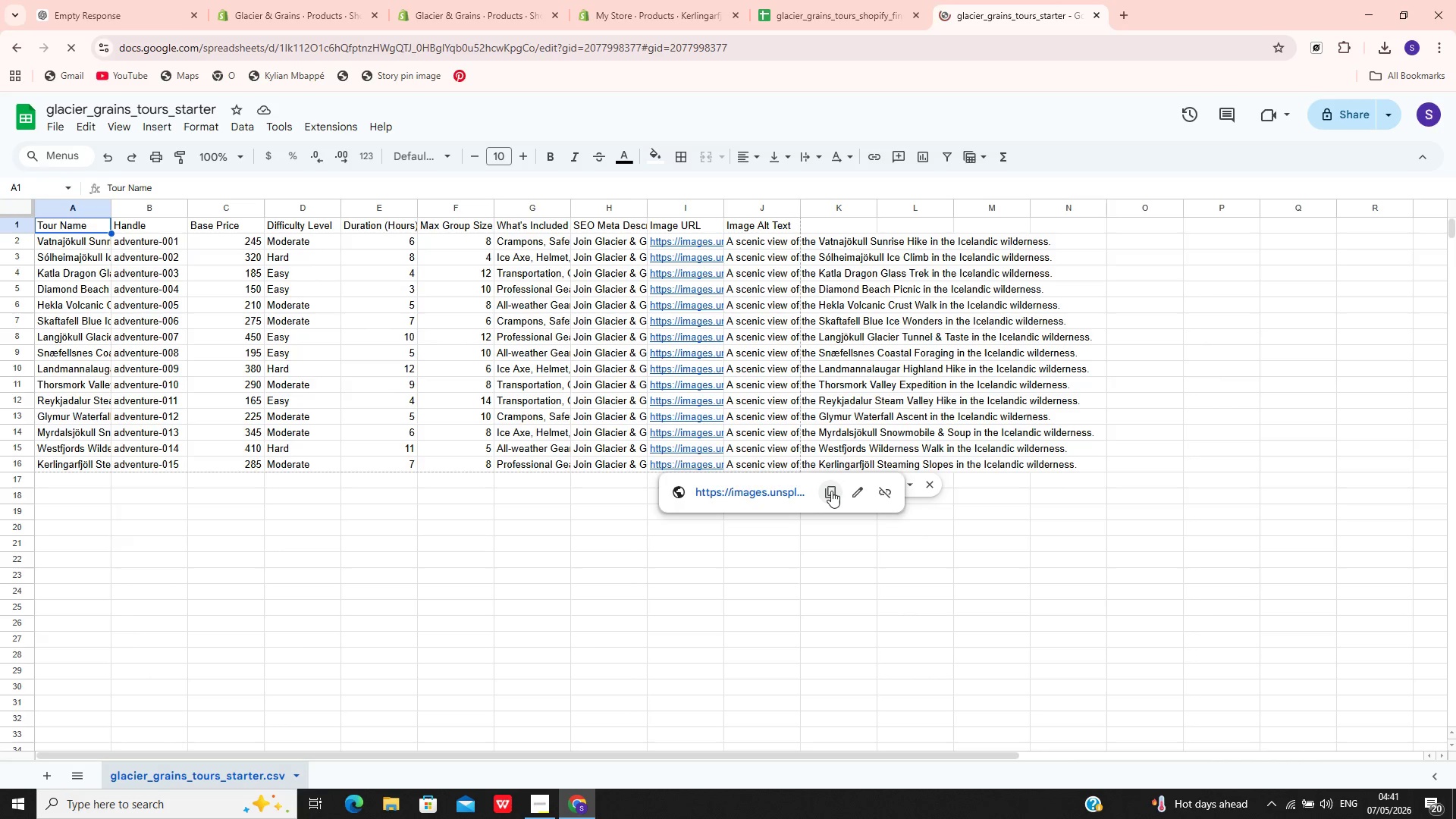 
left_click([831, 491])
 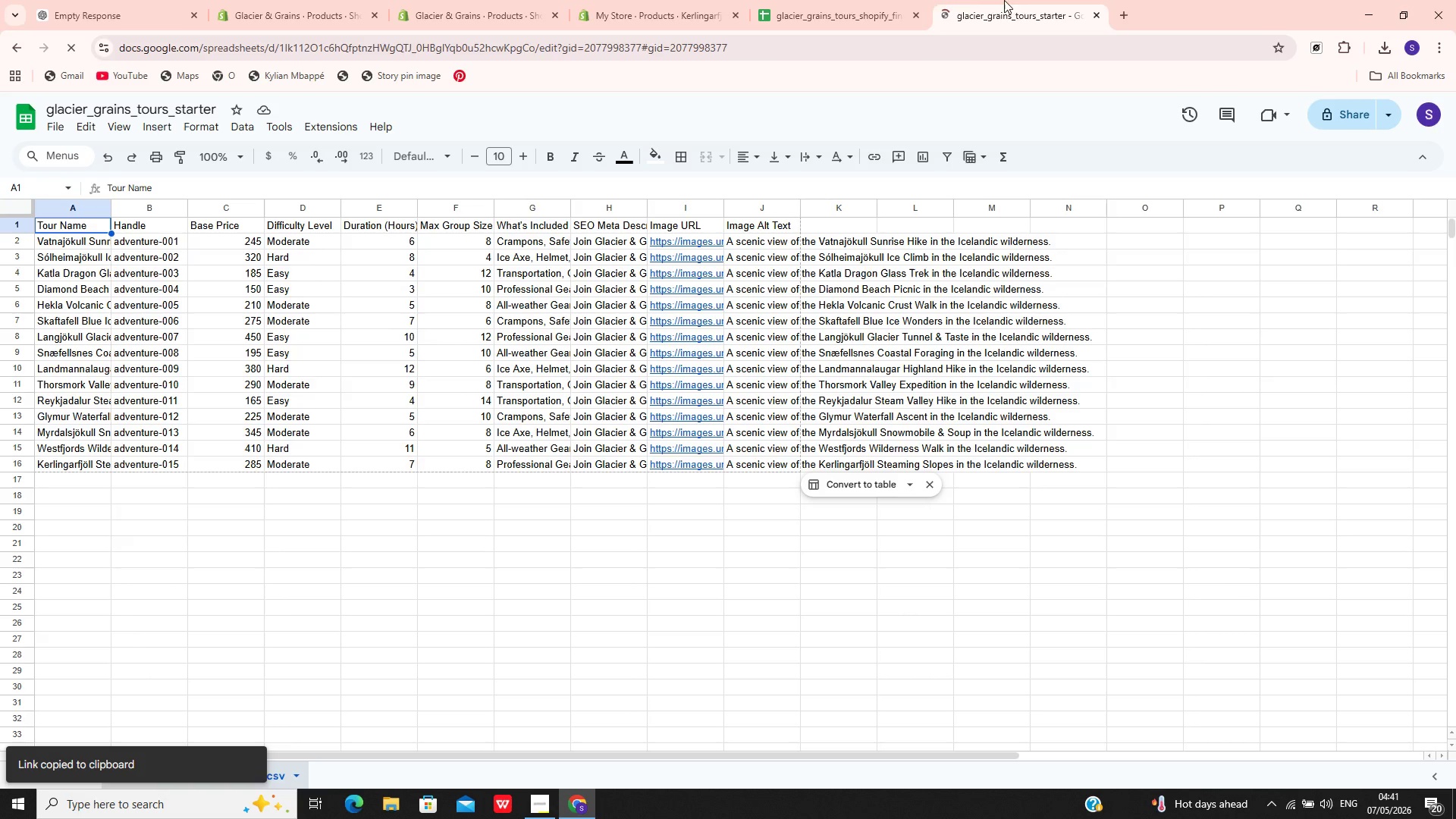 
left_click([1116, 20])
 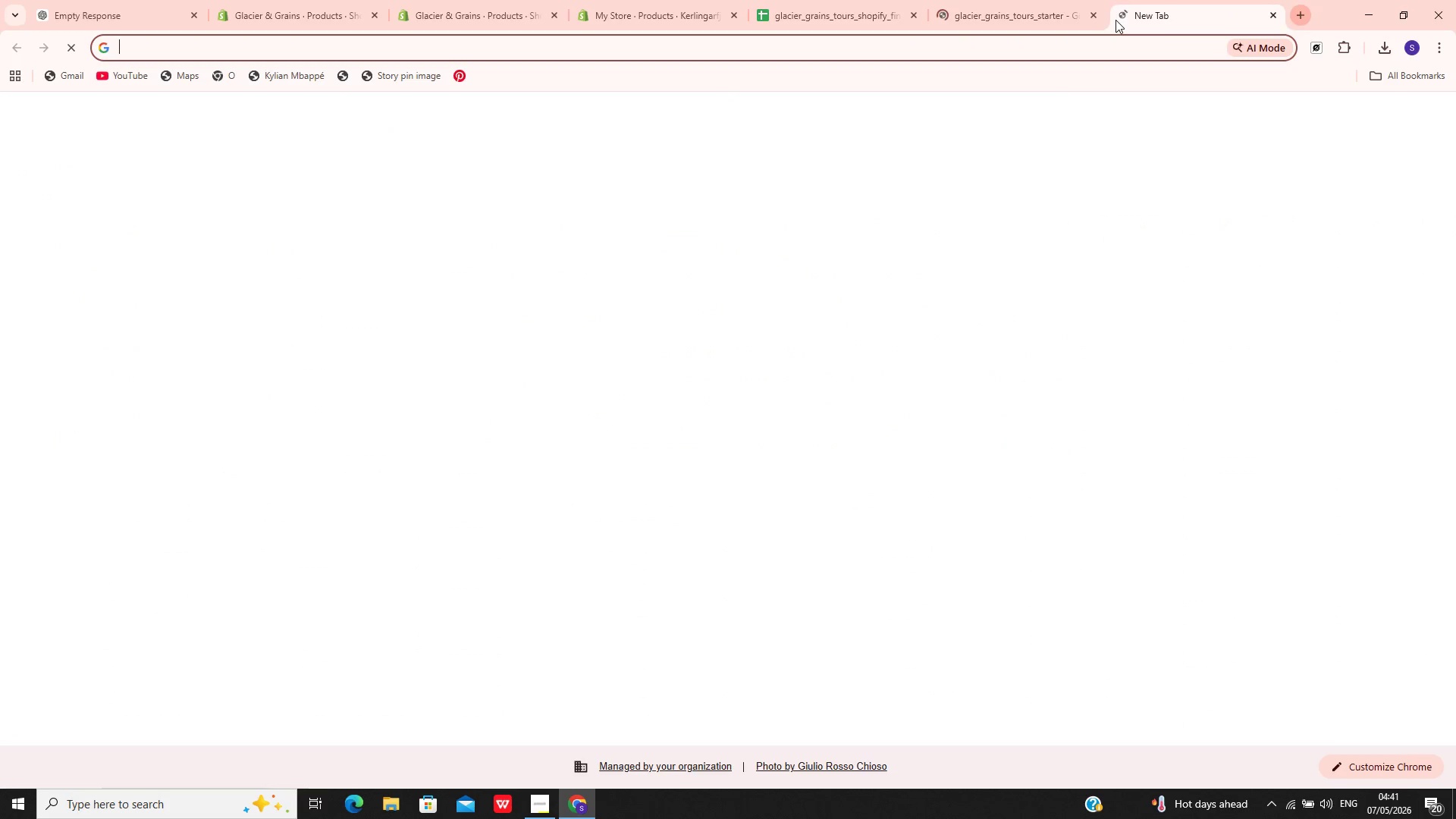 
left_click([1116, 20])
 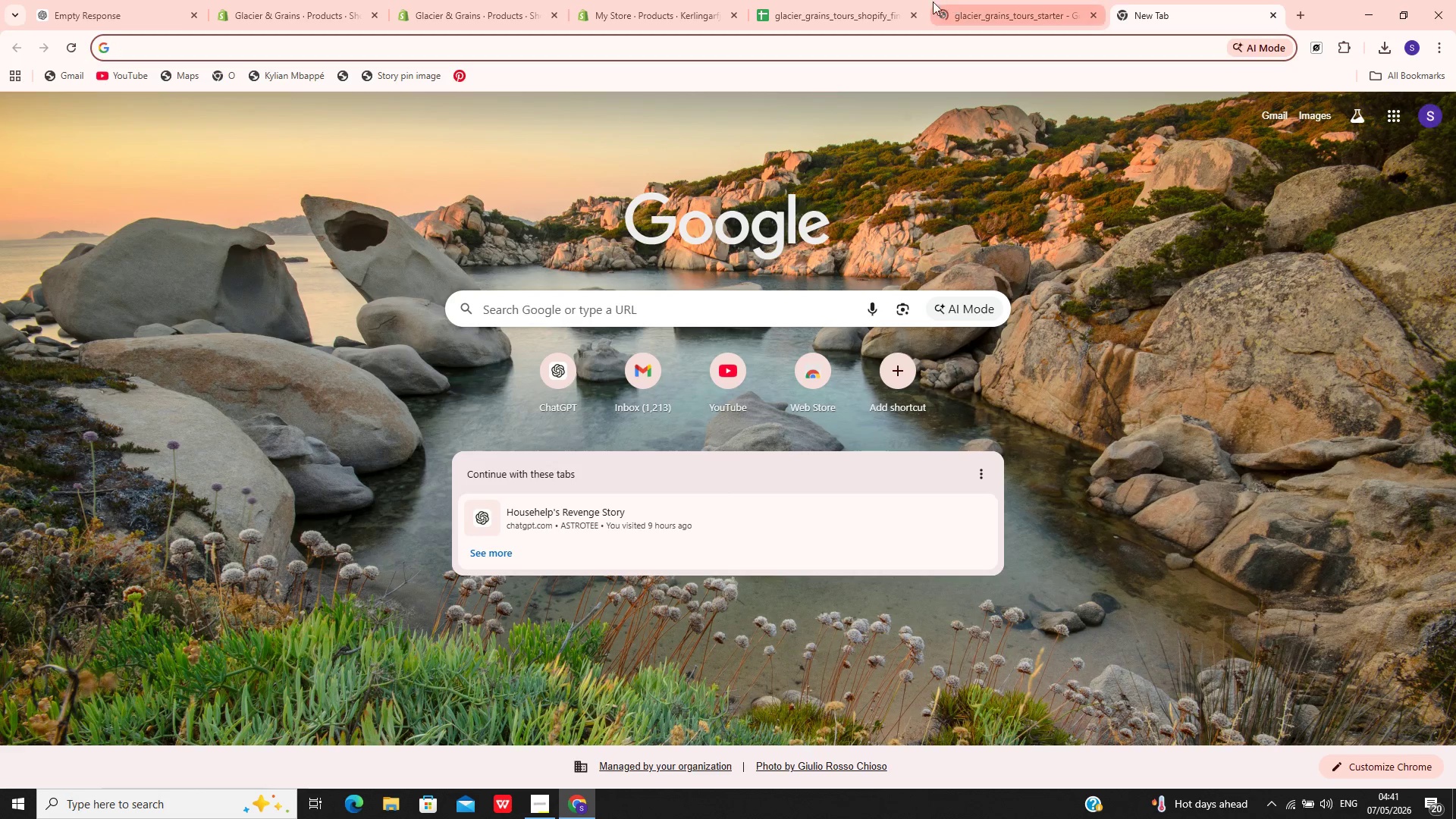 
left_click([921, 46])
 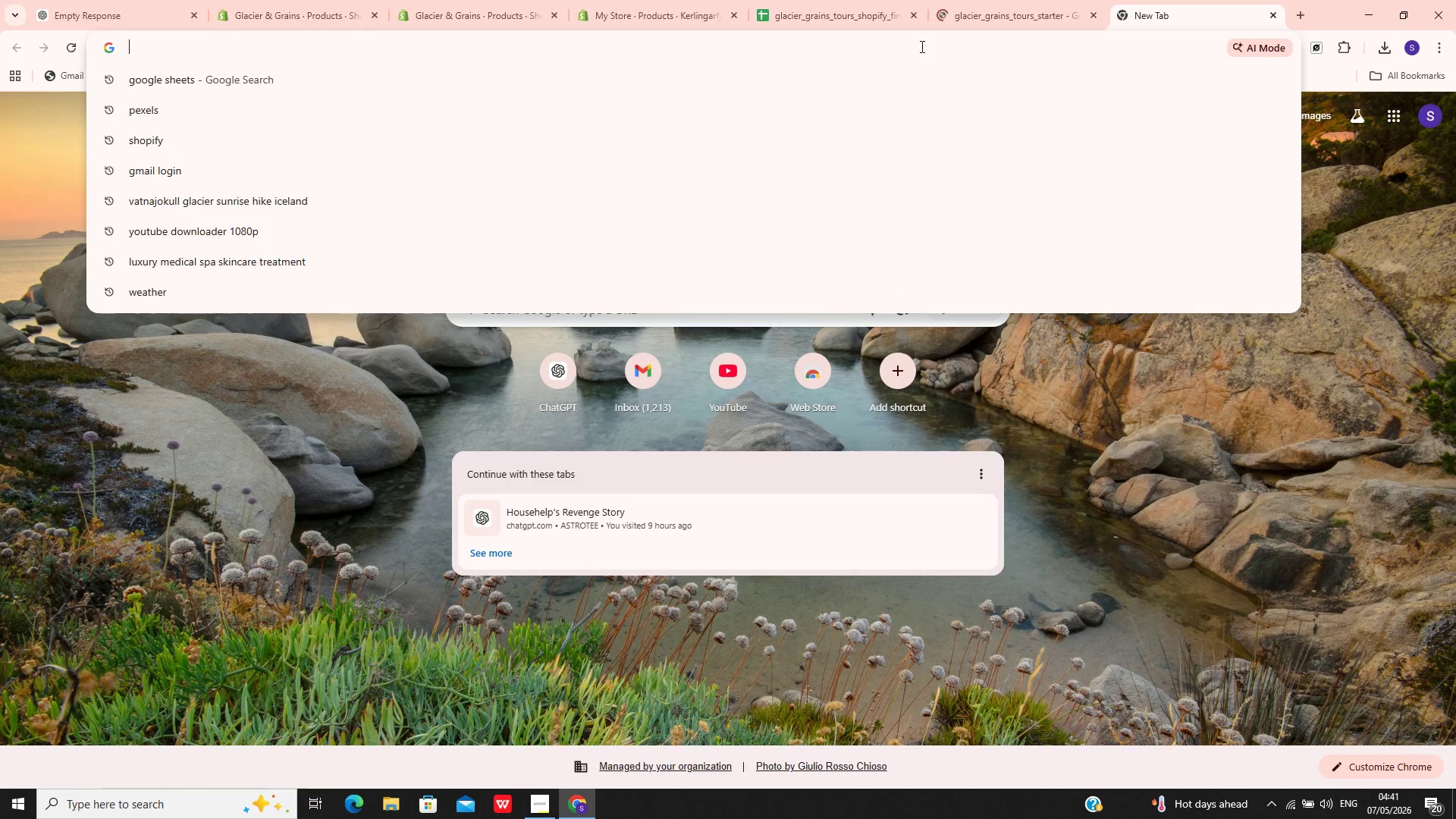 
key(Control+V)
 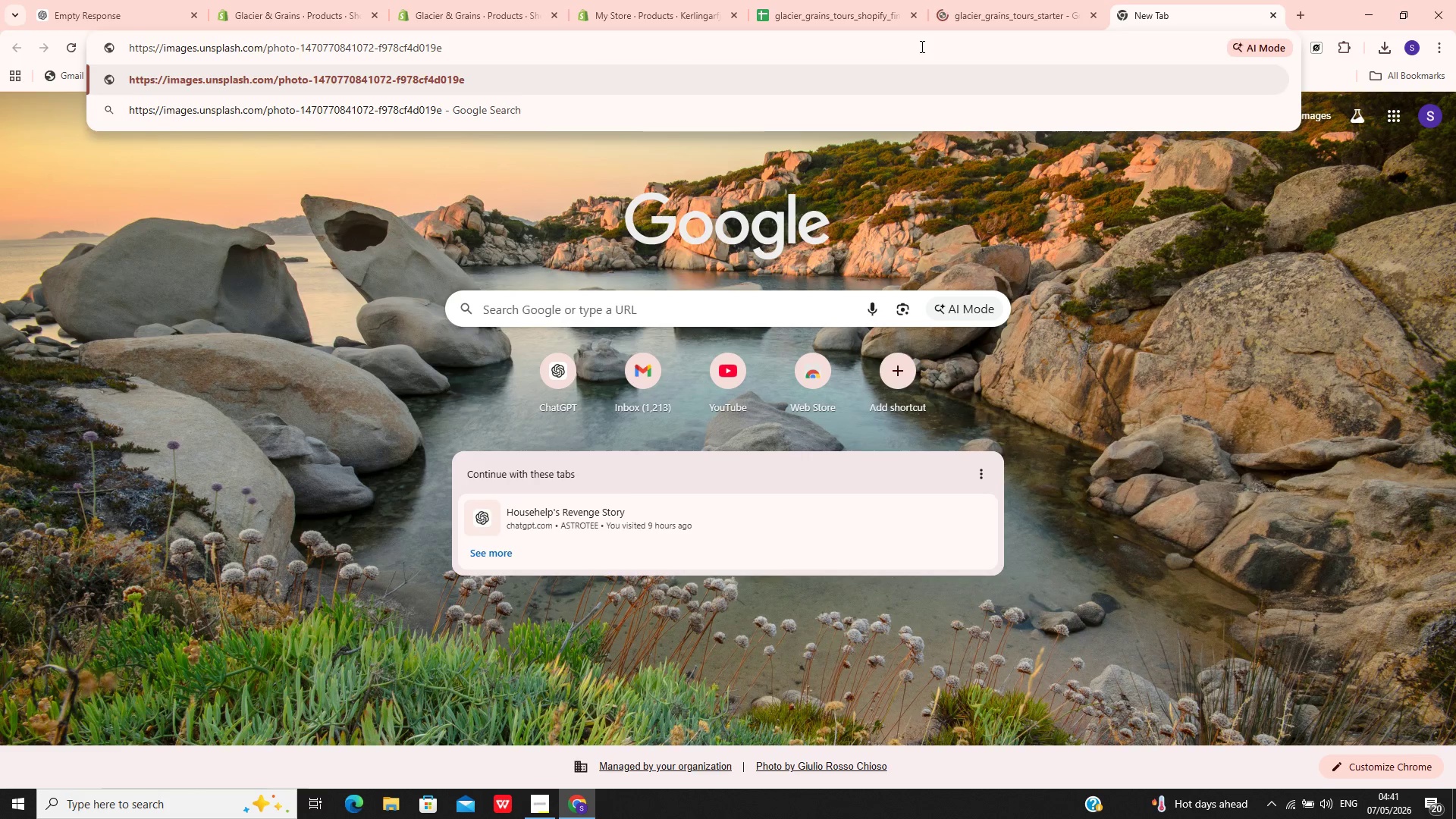 
key(Control+Enter)
 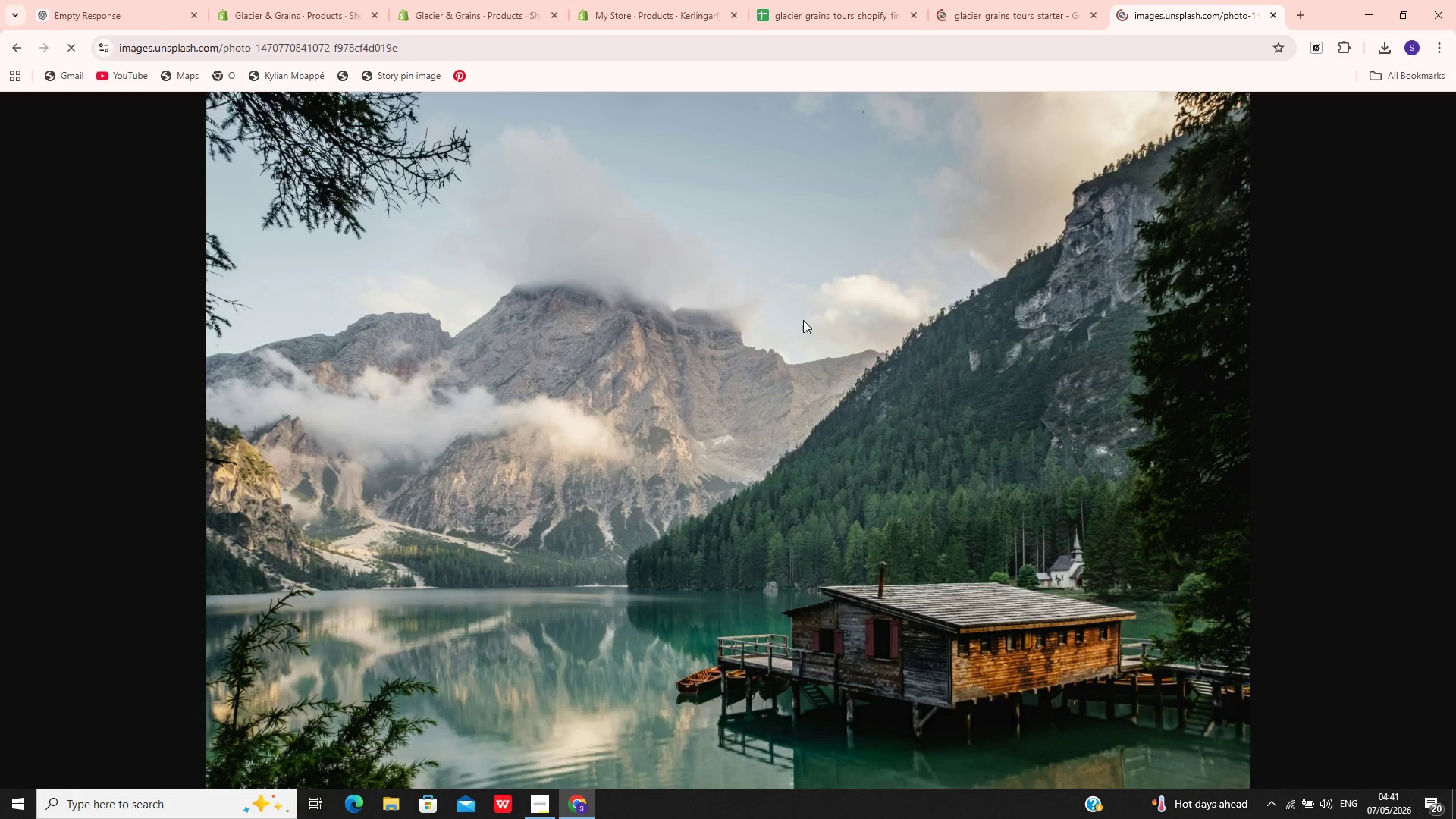 
wait(16.41)
 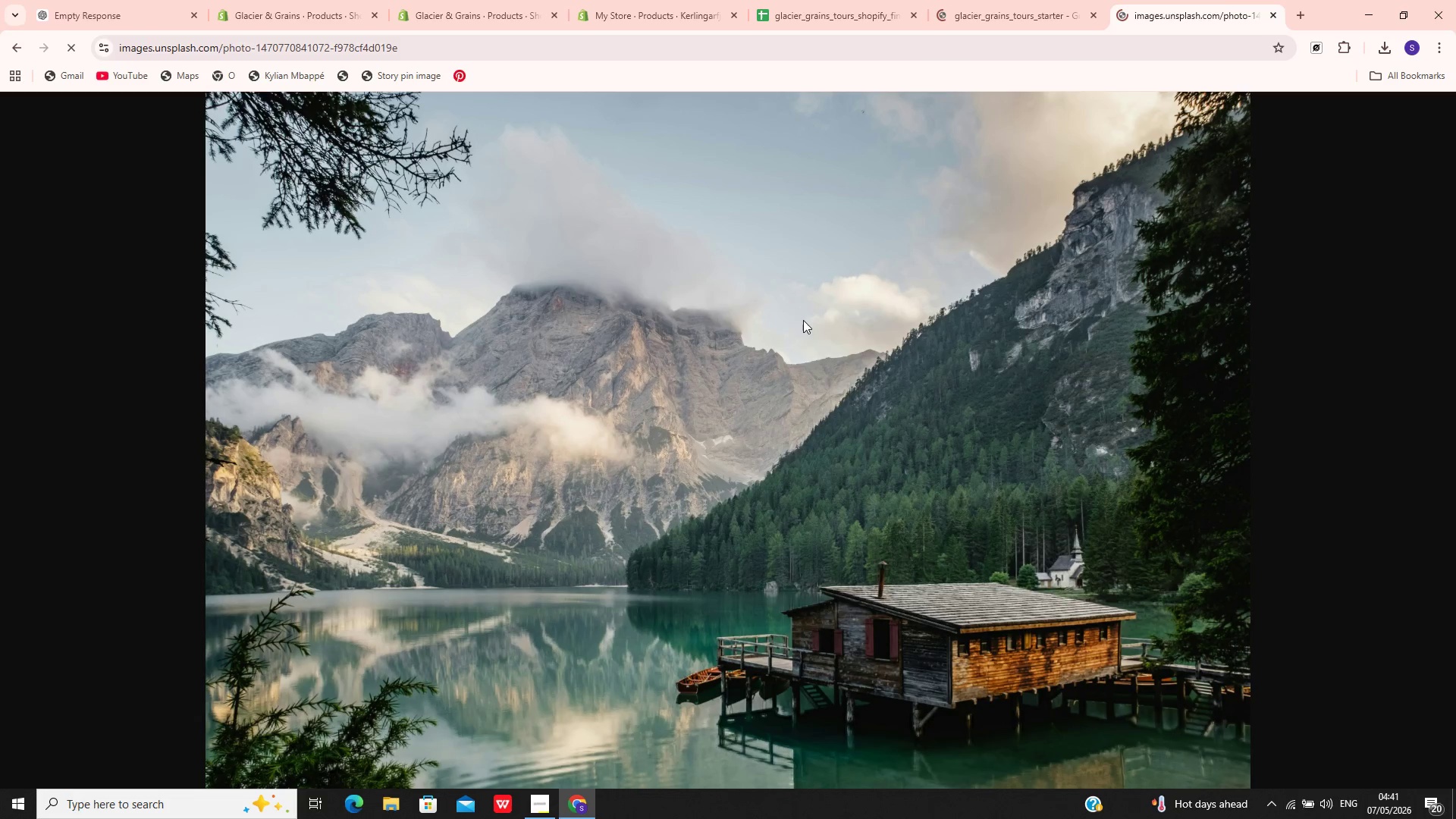 
left_click([983, 0])
 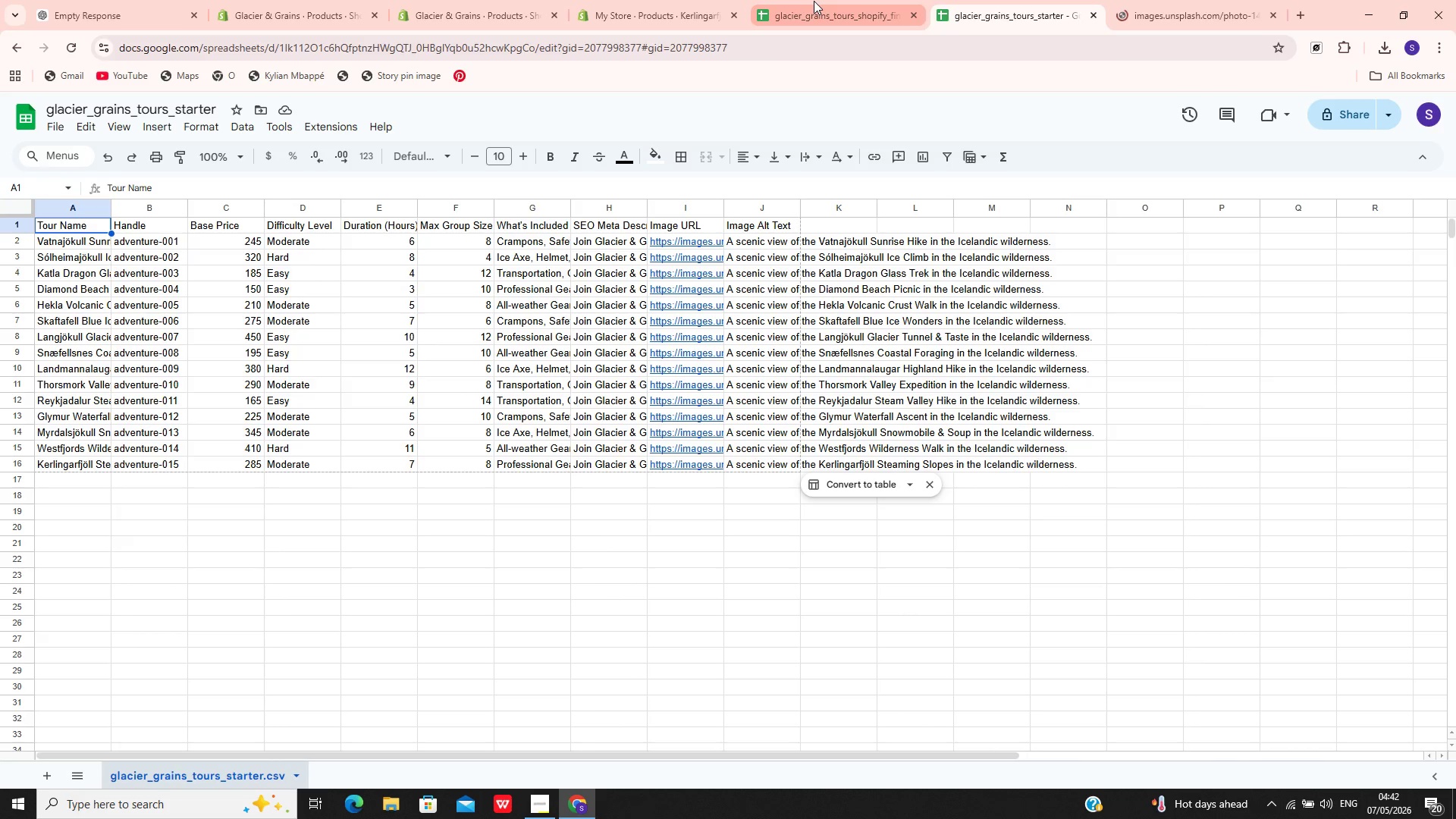 
left_click([604, 0])
 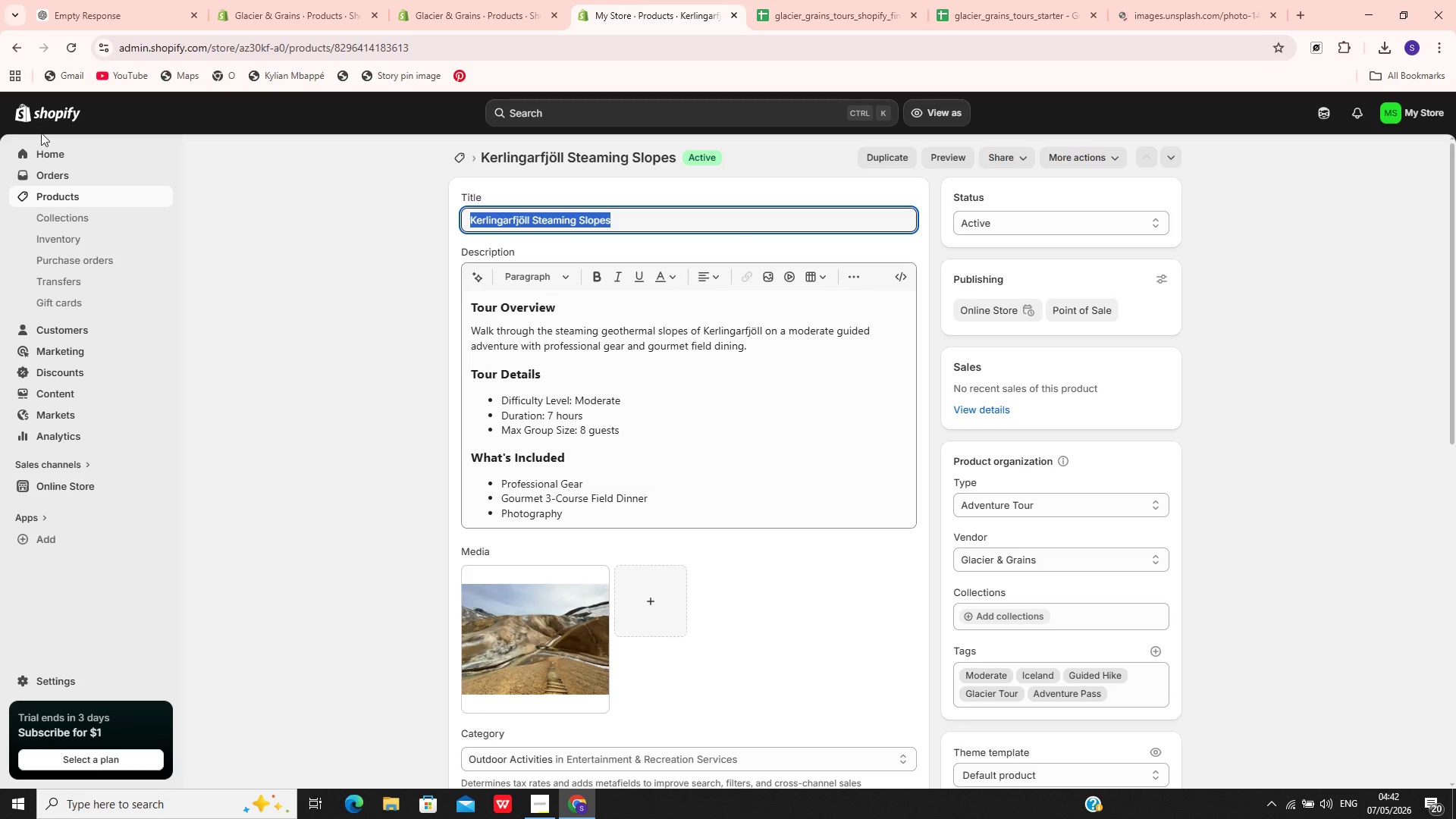 
left_click([74, 196])
 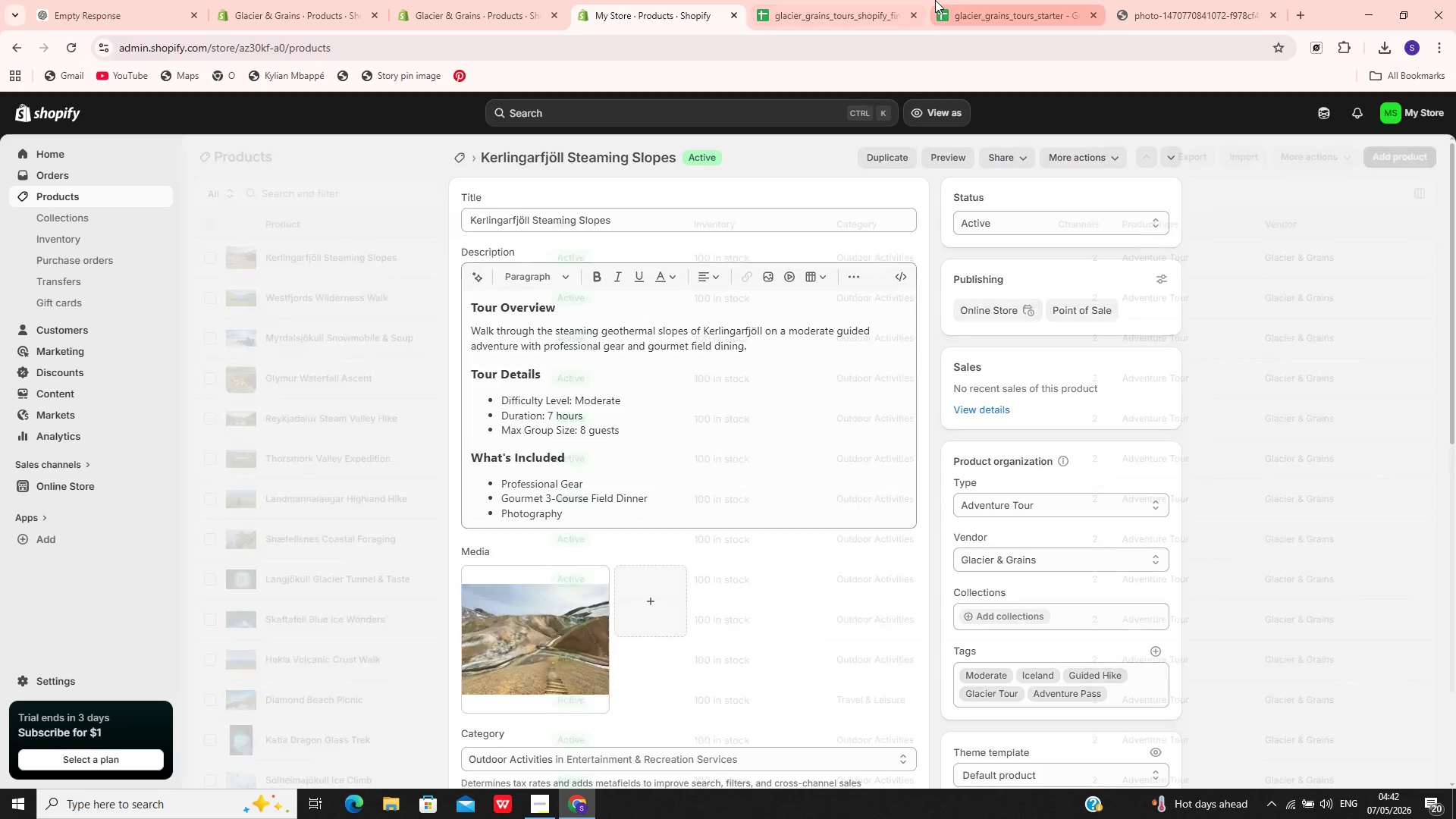 
left_click([999, 0])
 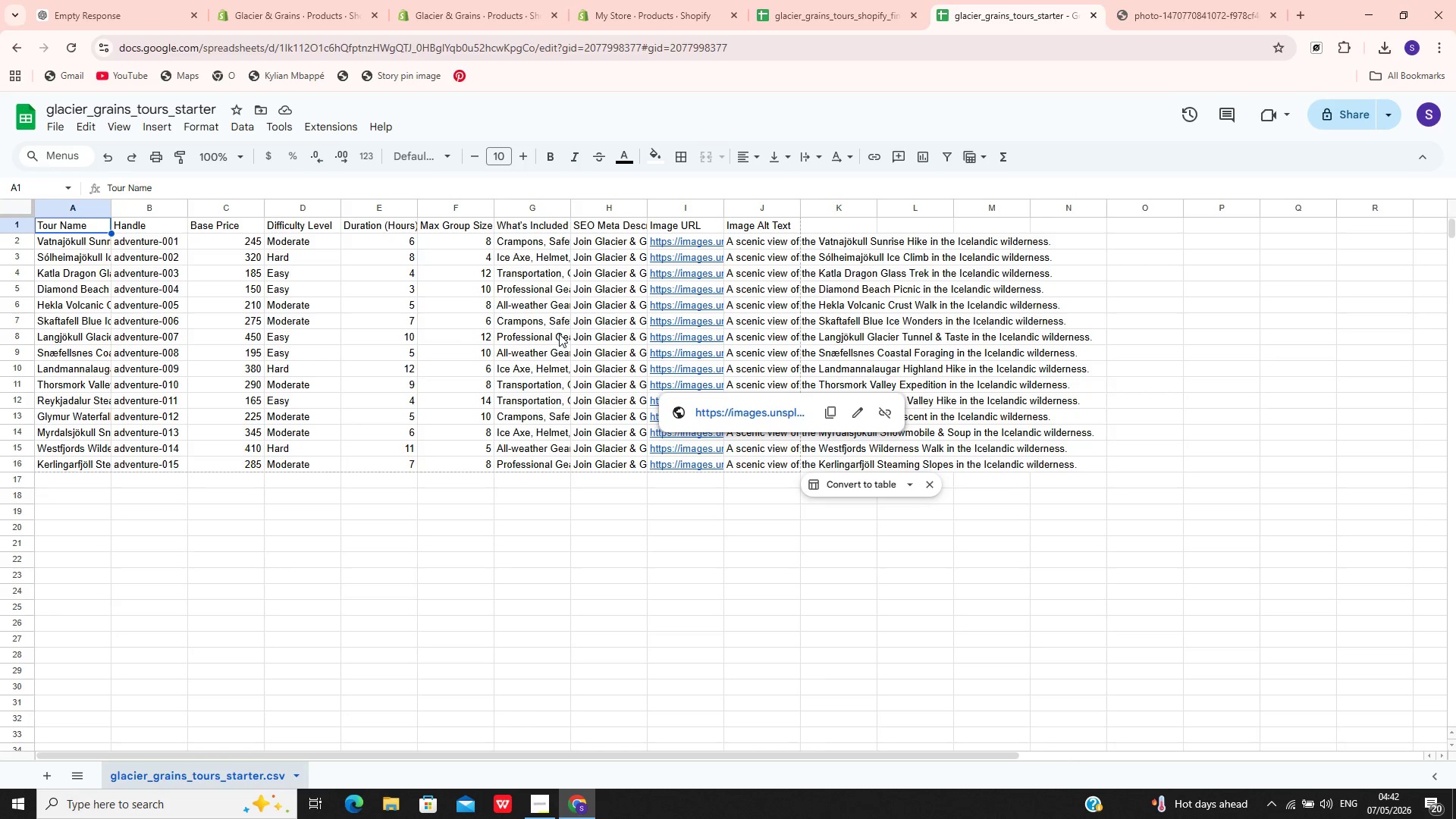 
wait(6.06)
 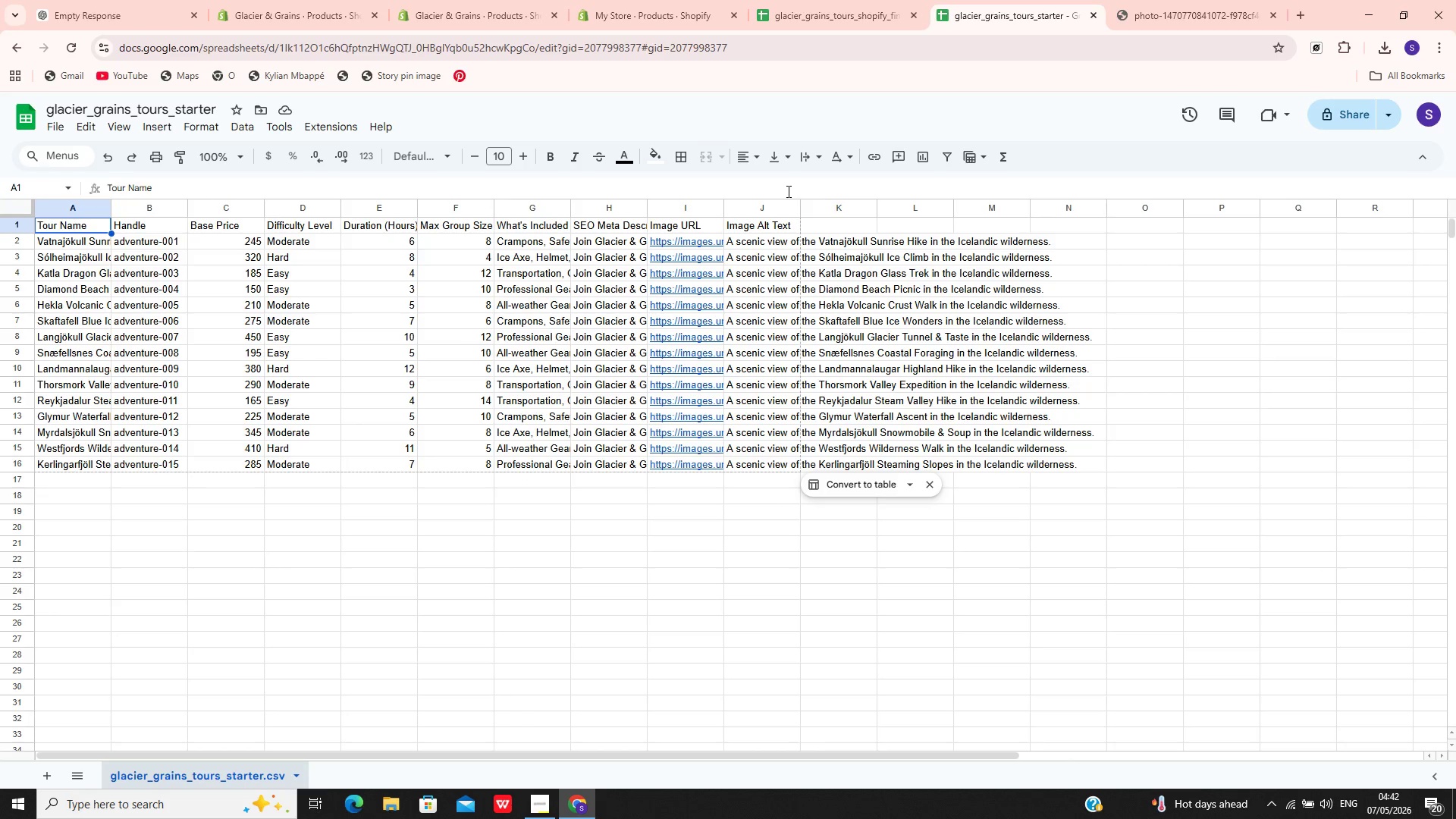 
left_click([644, 0])
 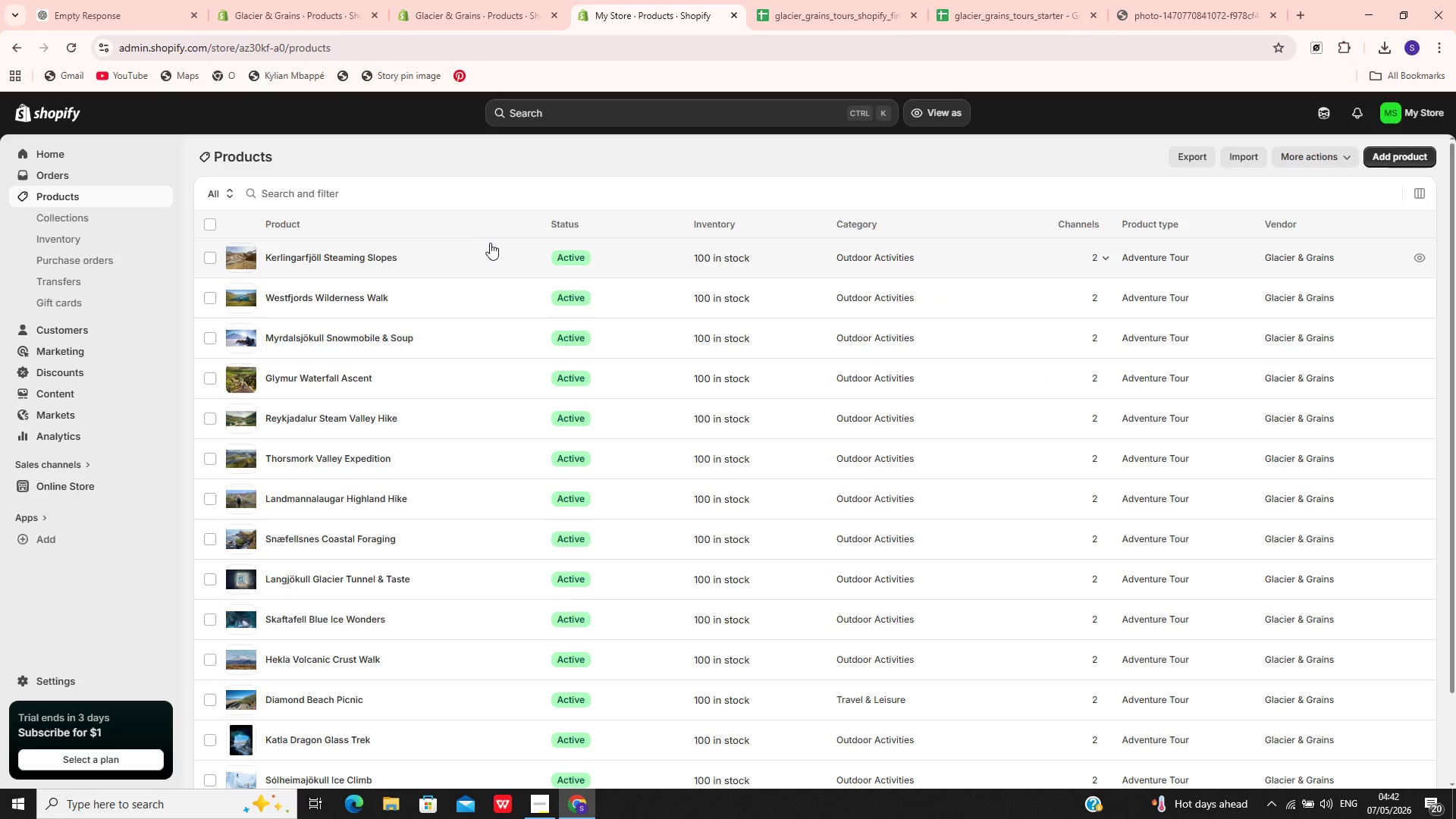 
left_click([491, 242])
 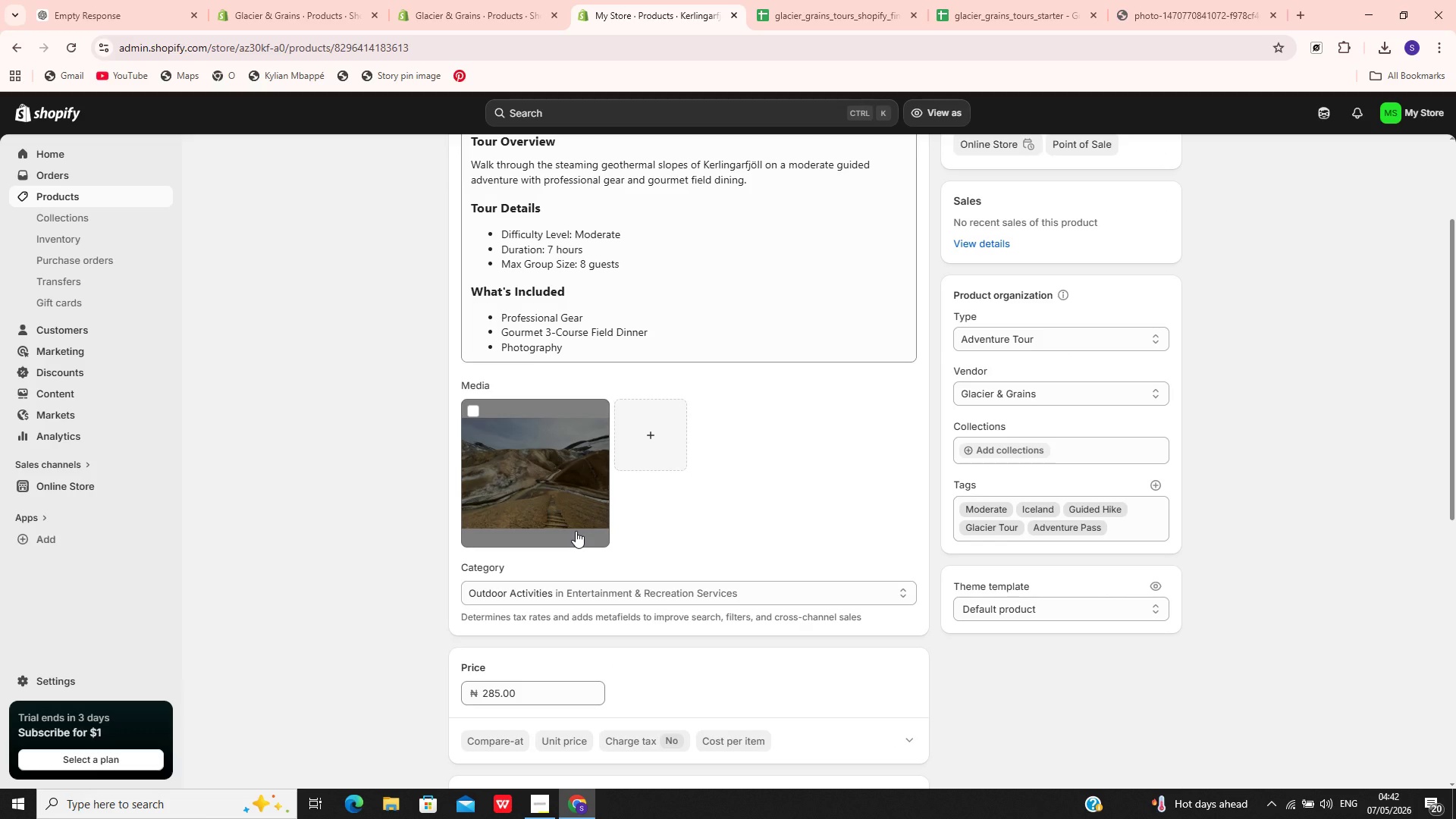 
wait(9.94)
 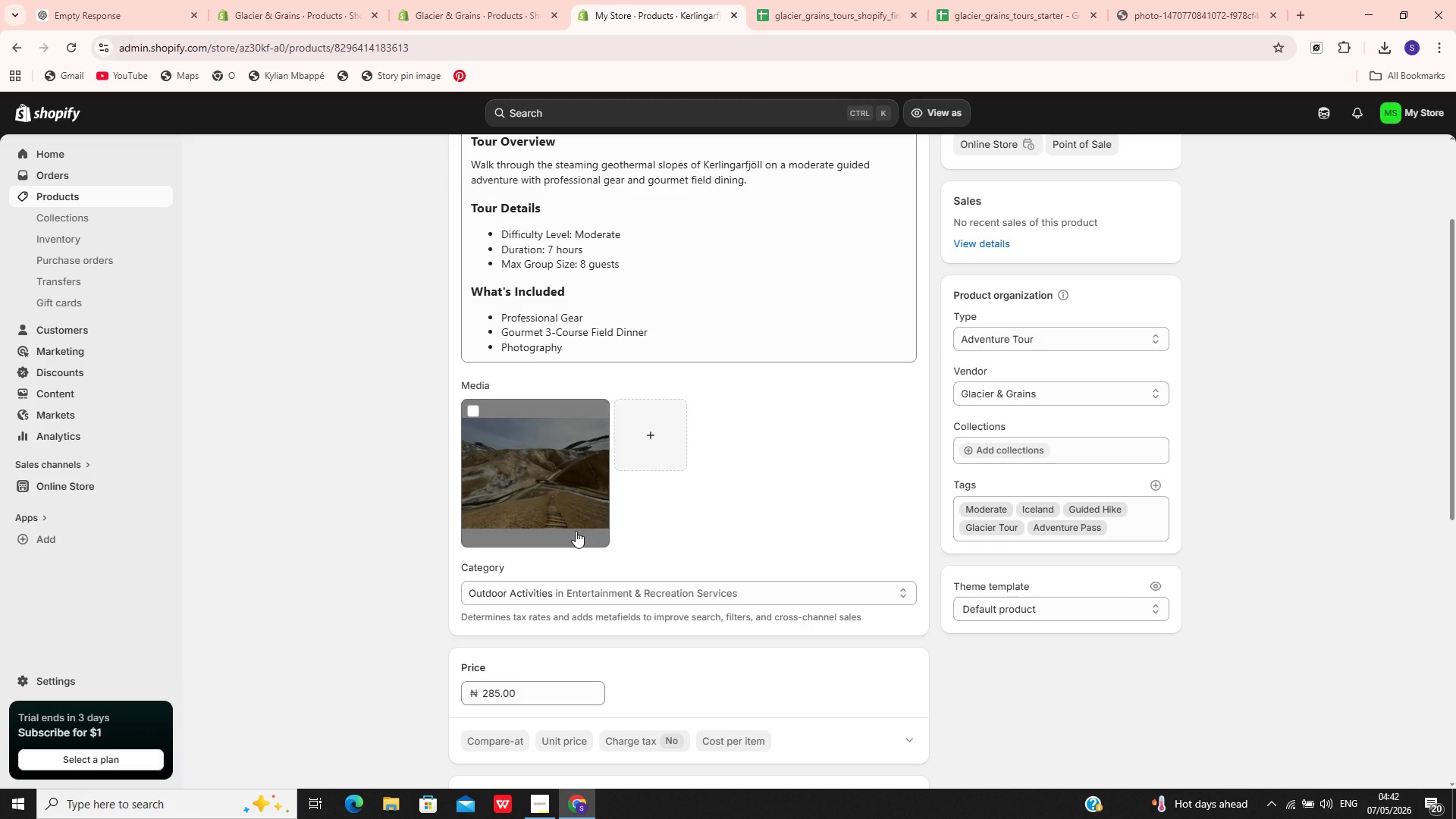 
left_click([655, 316])
 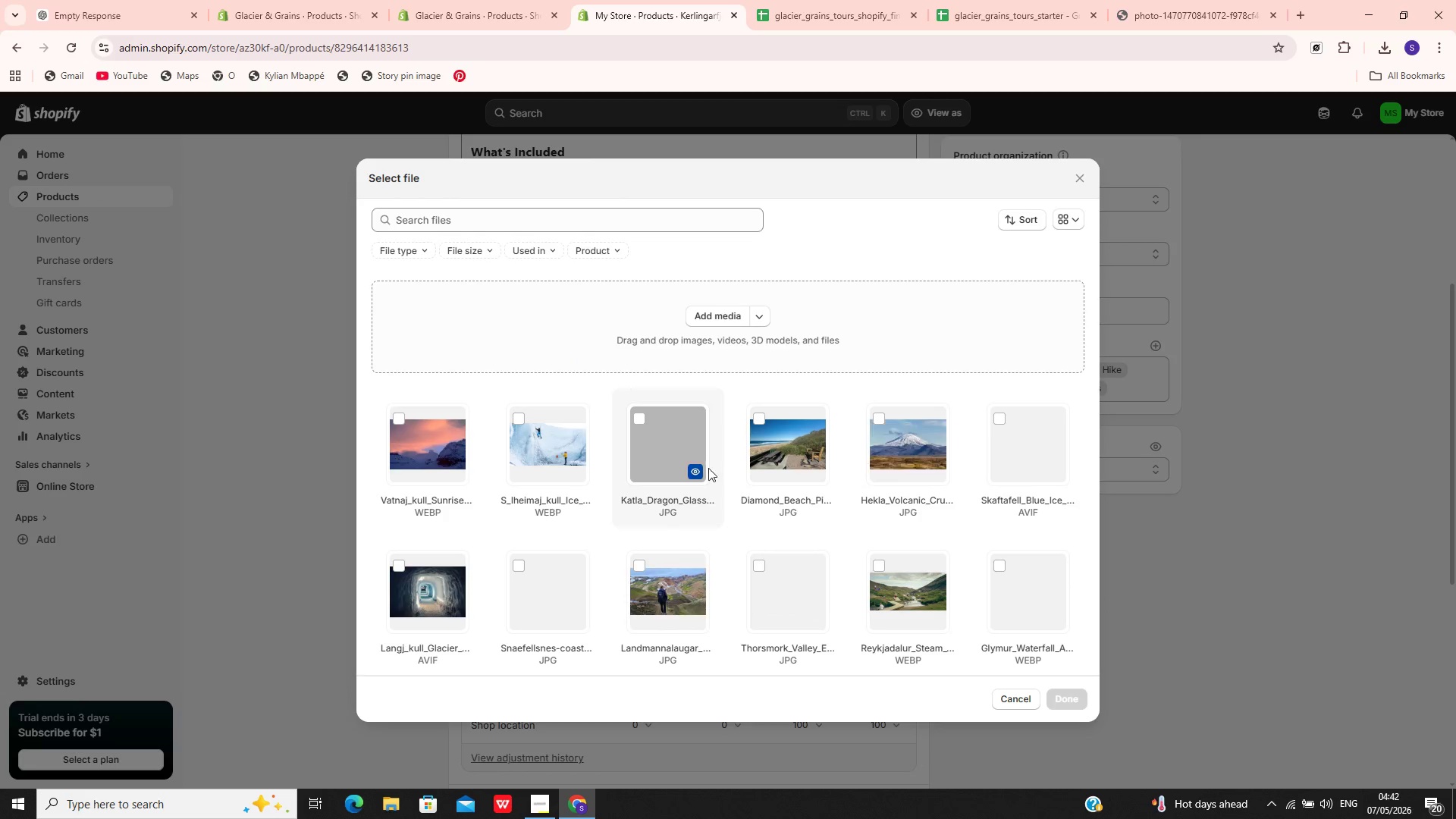 
left_click([757, 313])
 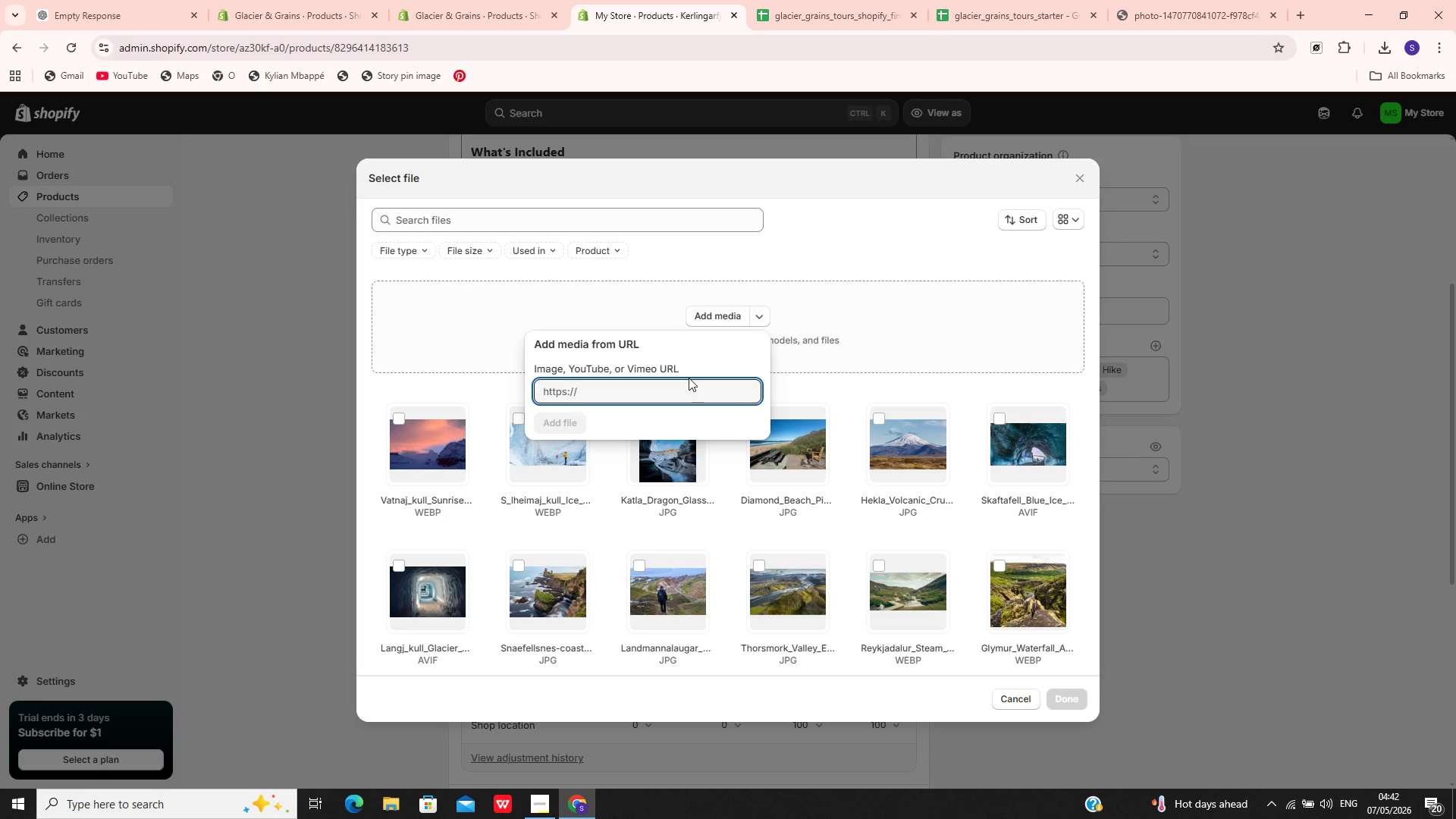 
wait(6.64)
 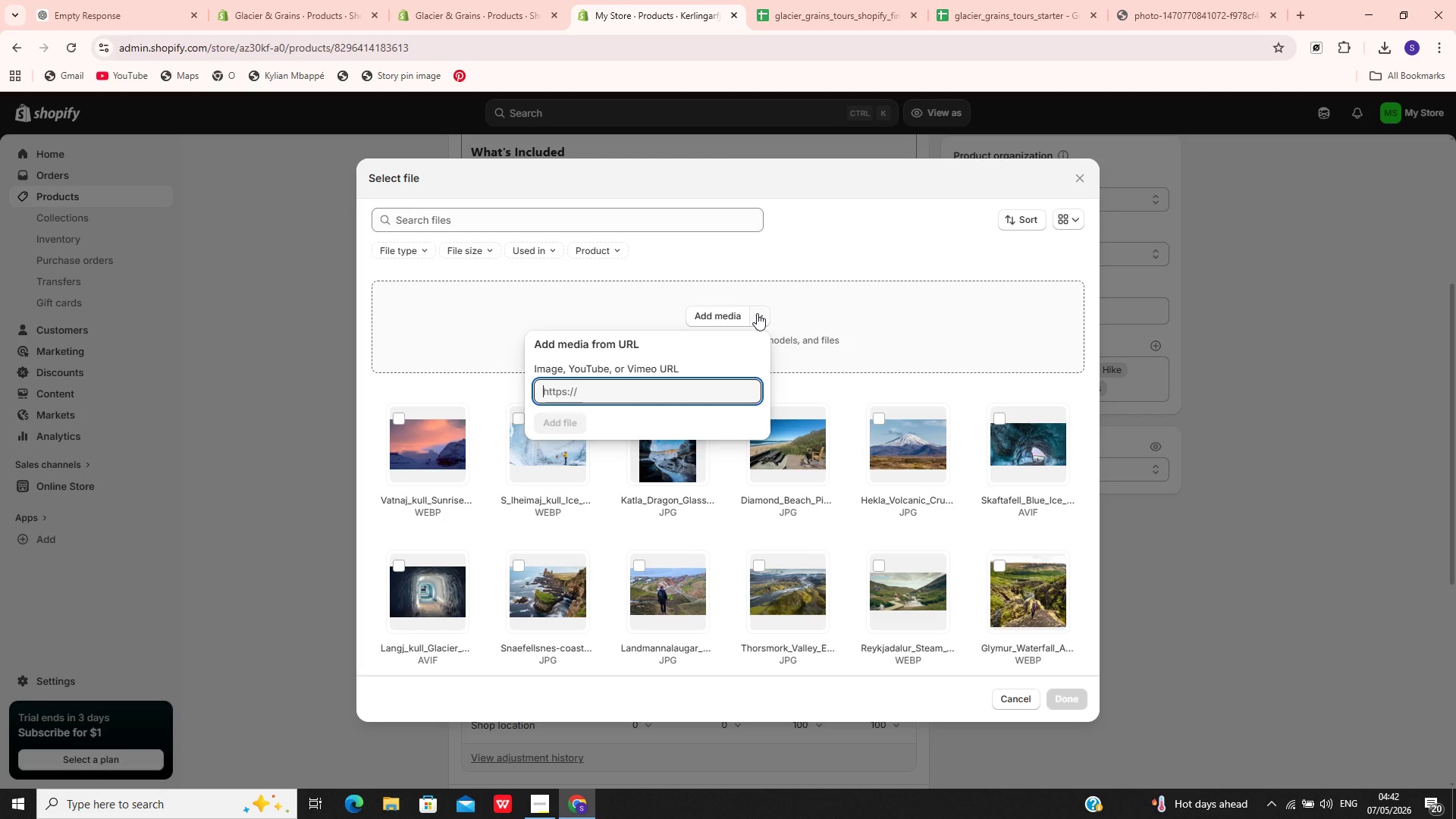 
key(Control+V)
 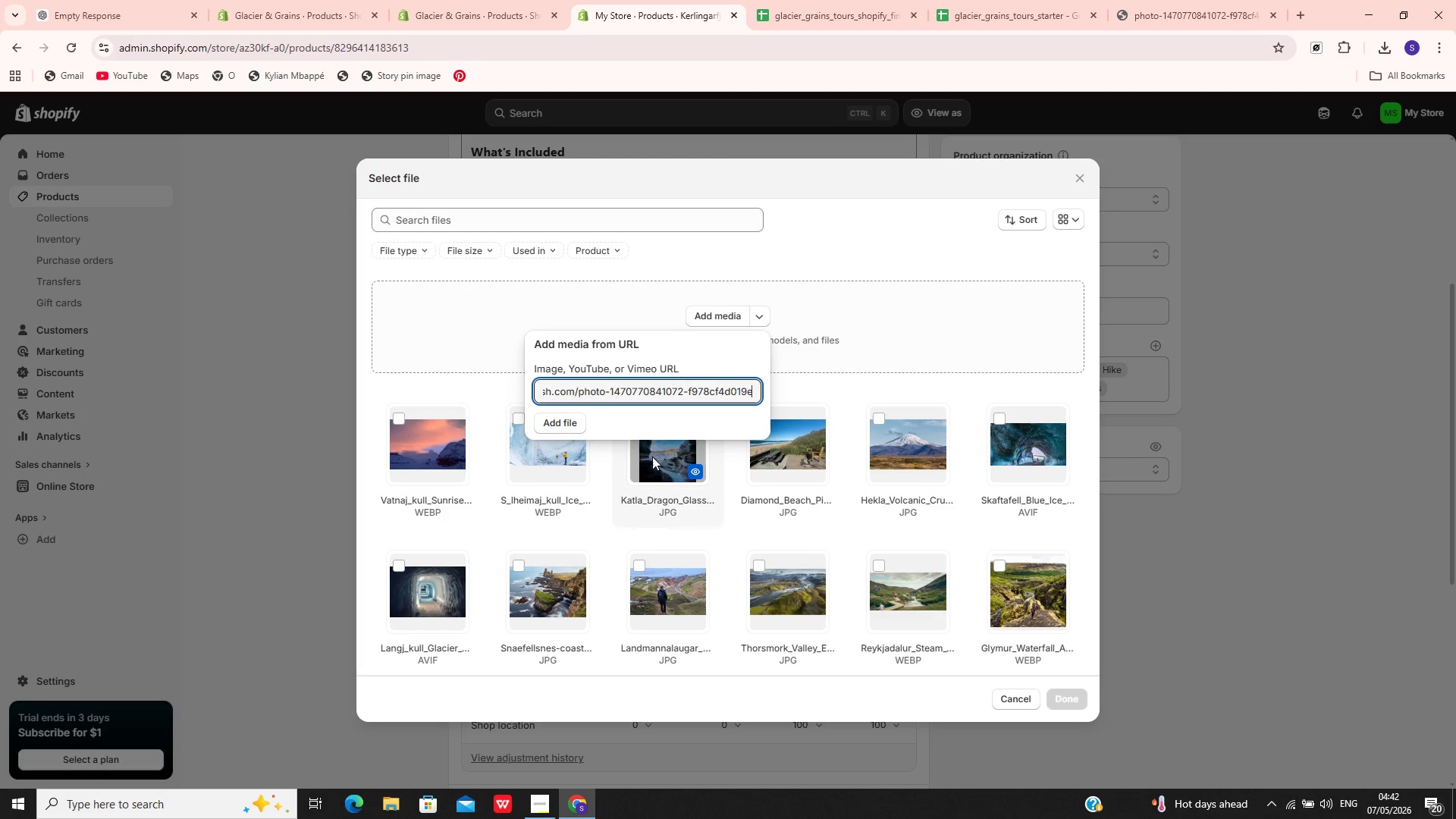 
left_click([564, 417])
 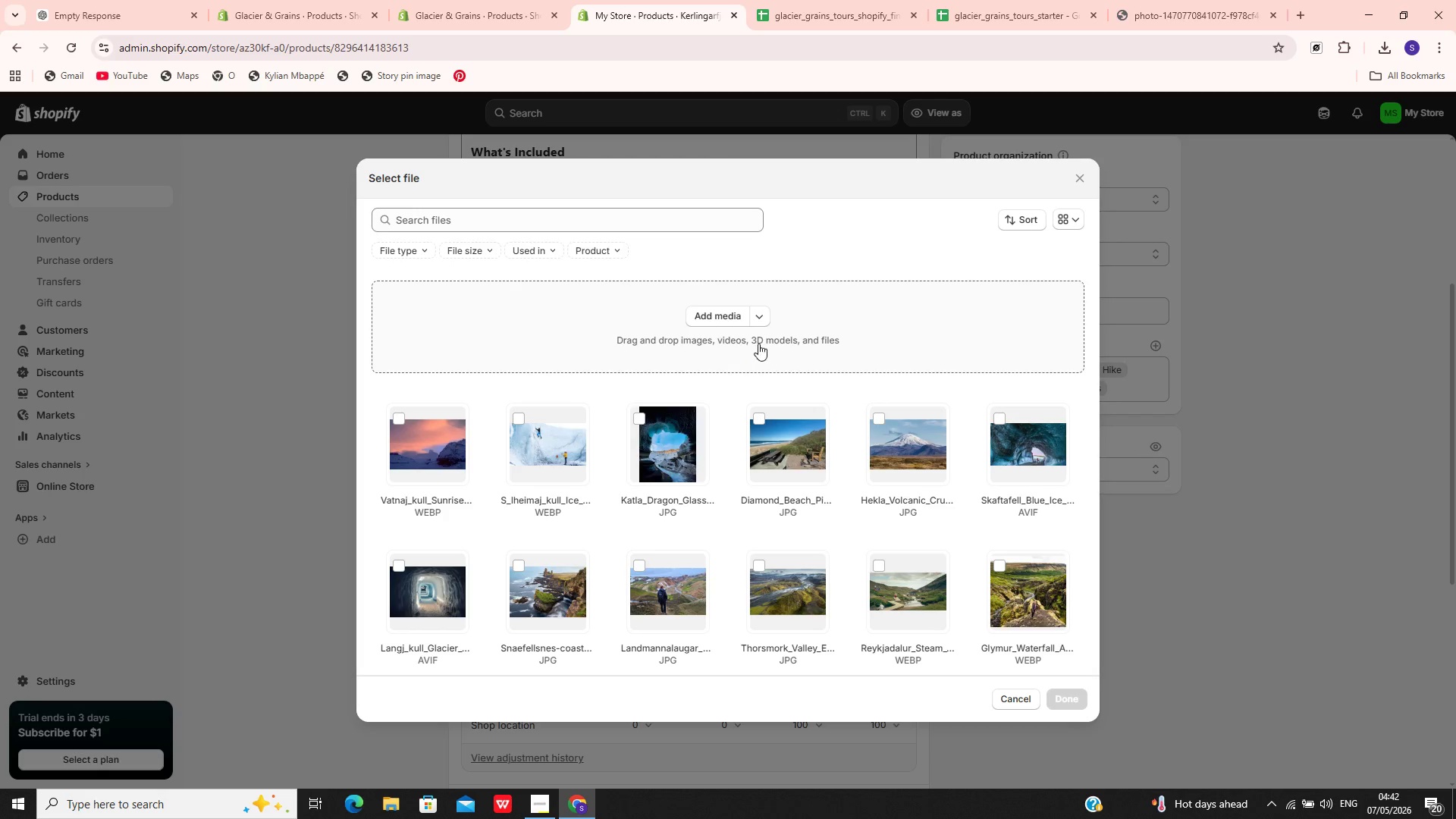 
left_click([758, 317])
 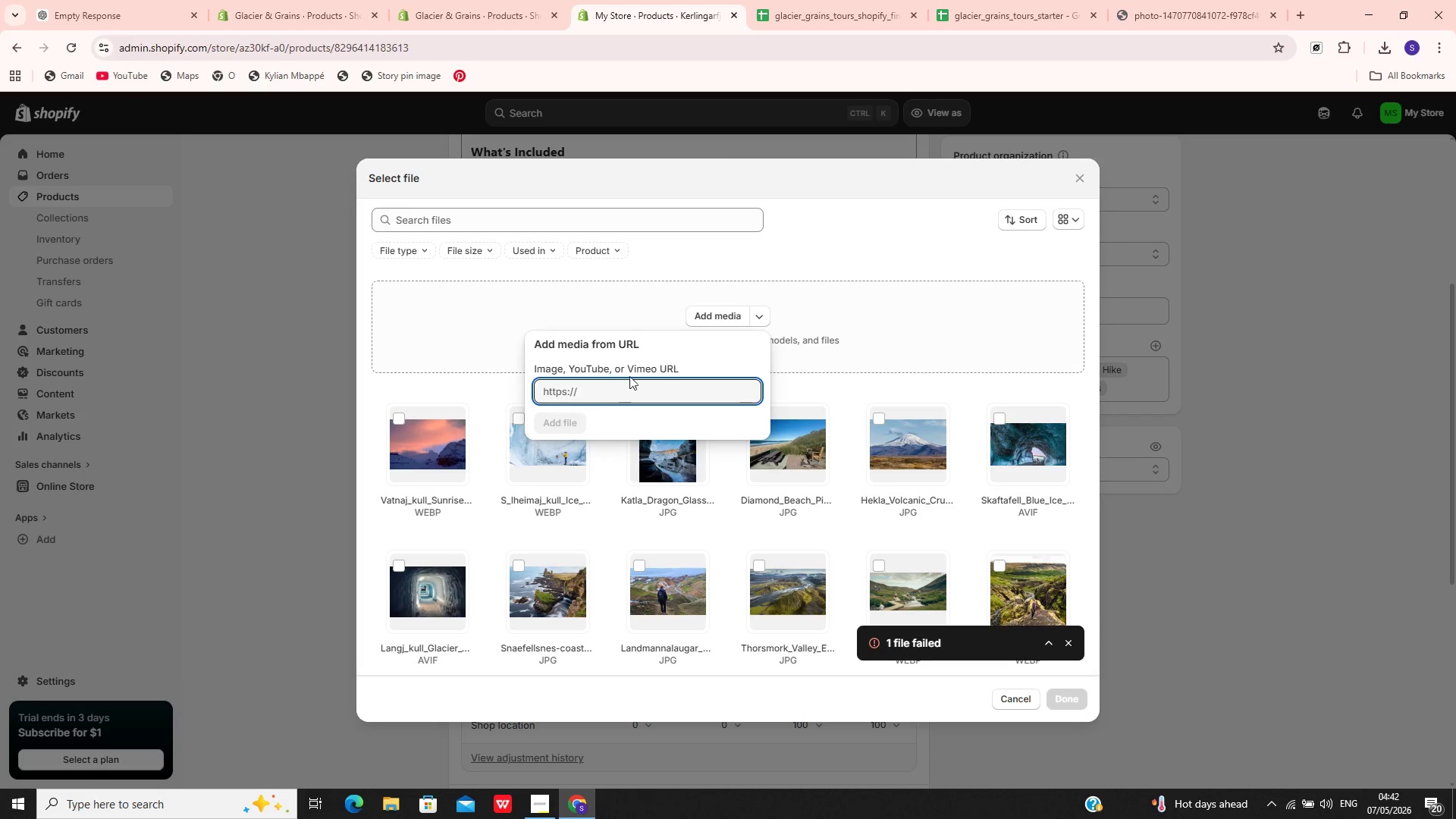 
left_click([631, 372])
 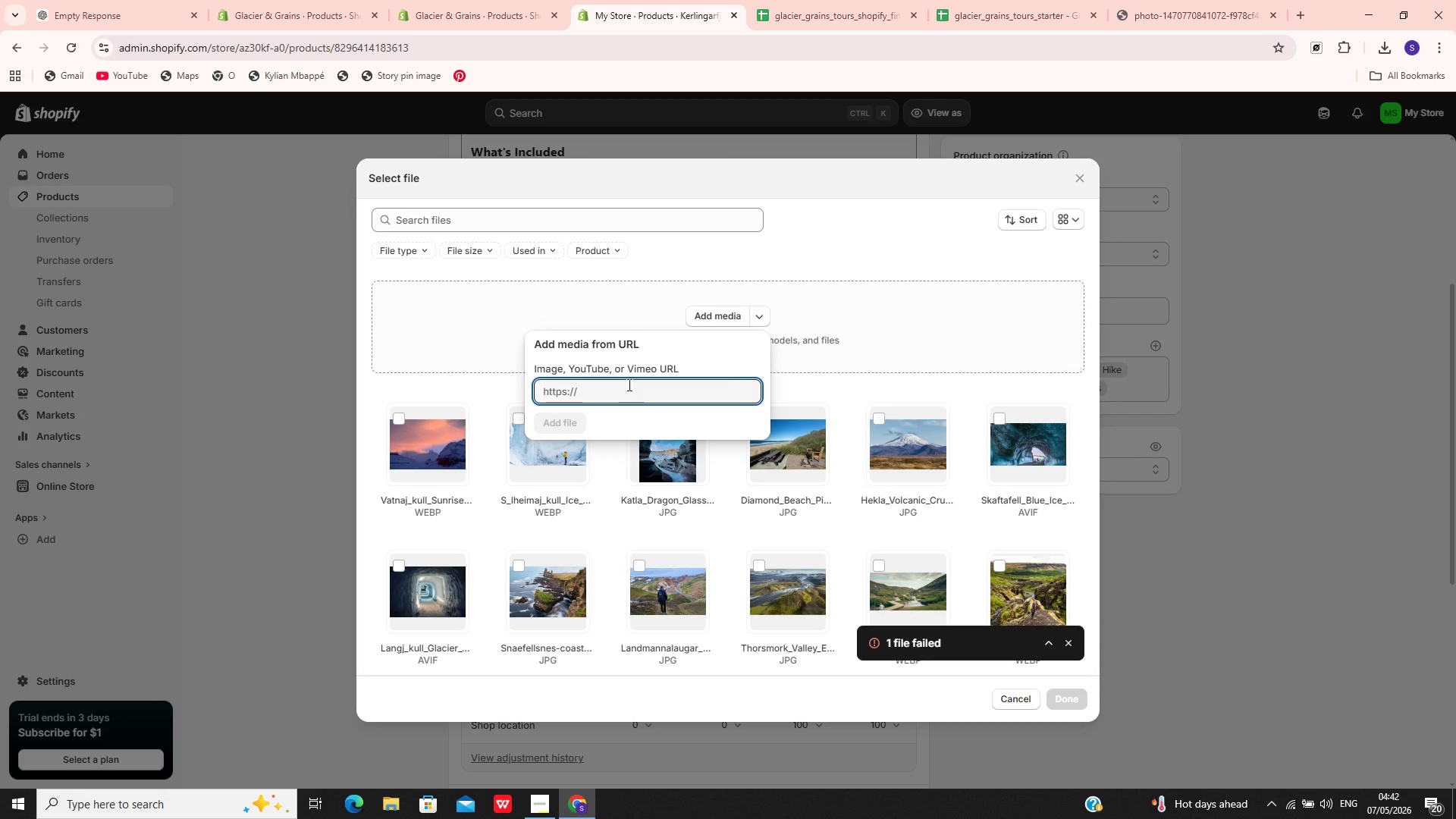 
key(Control+V)
 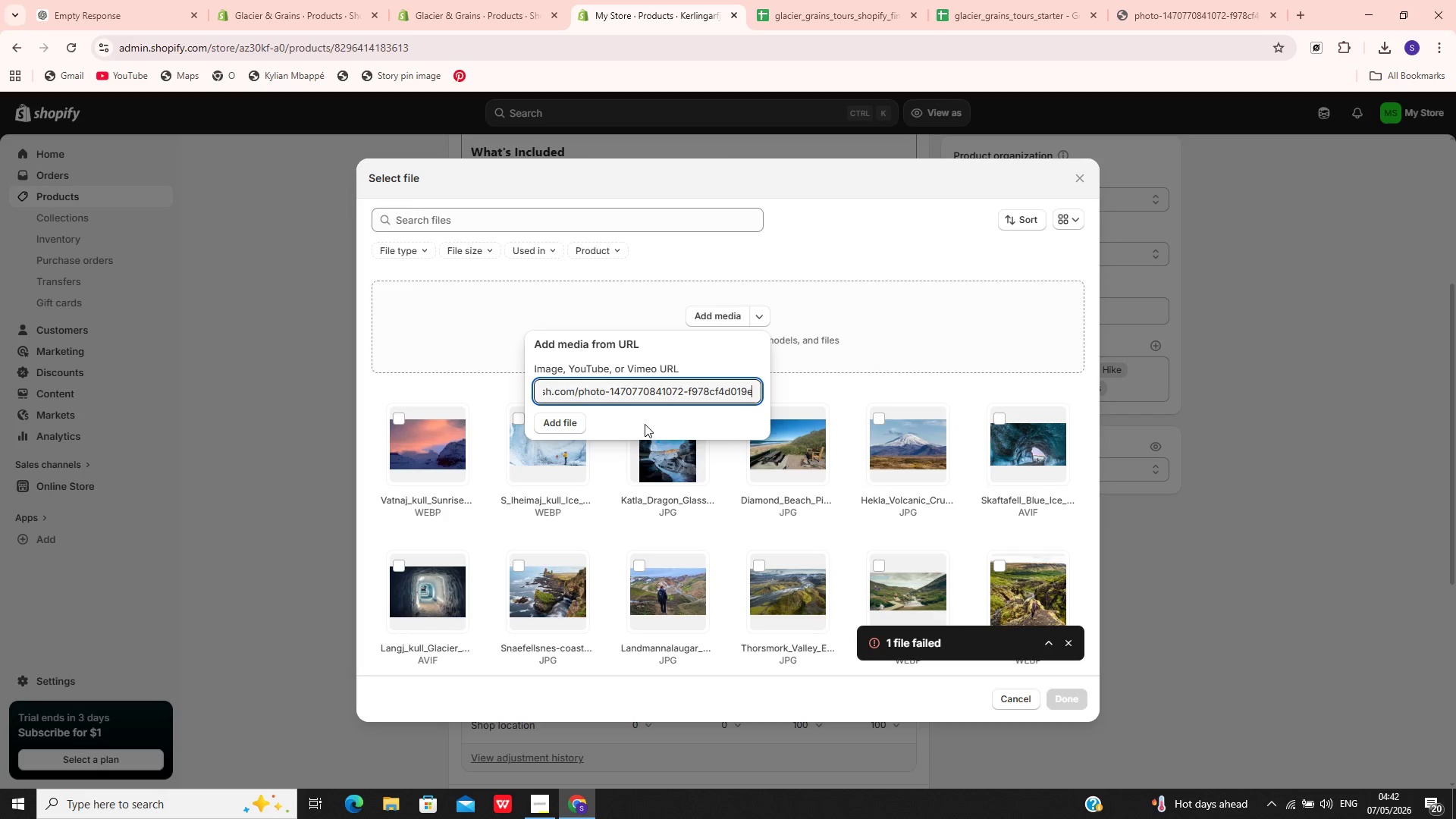 
left_click([566, 422])
 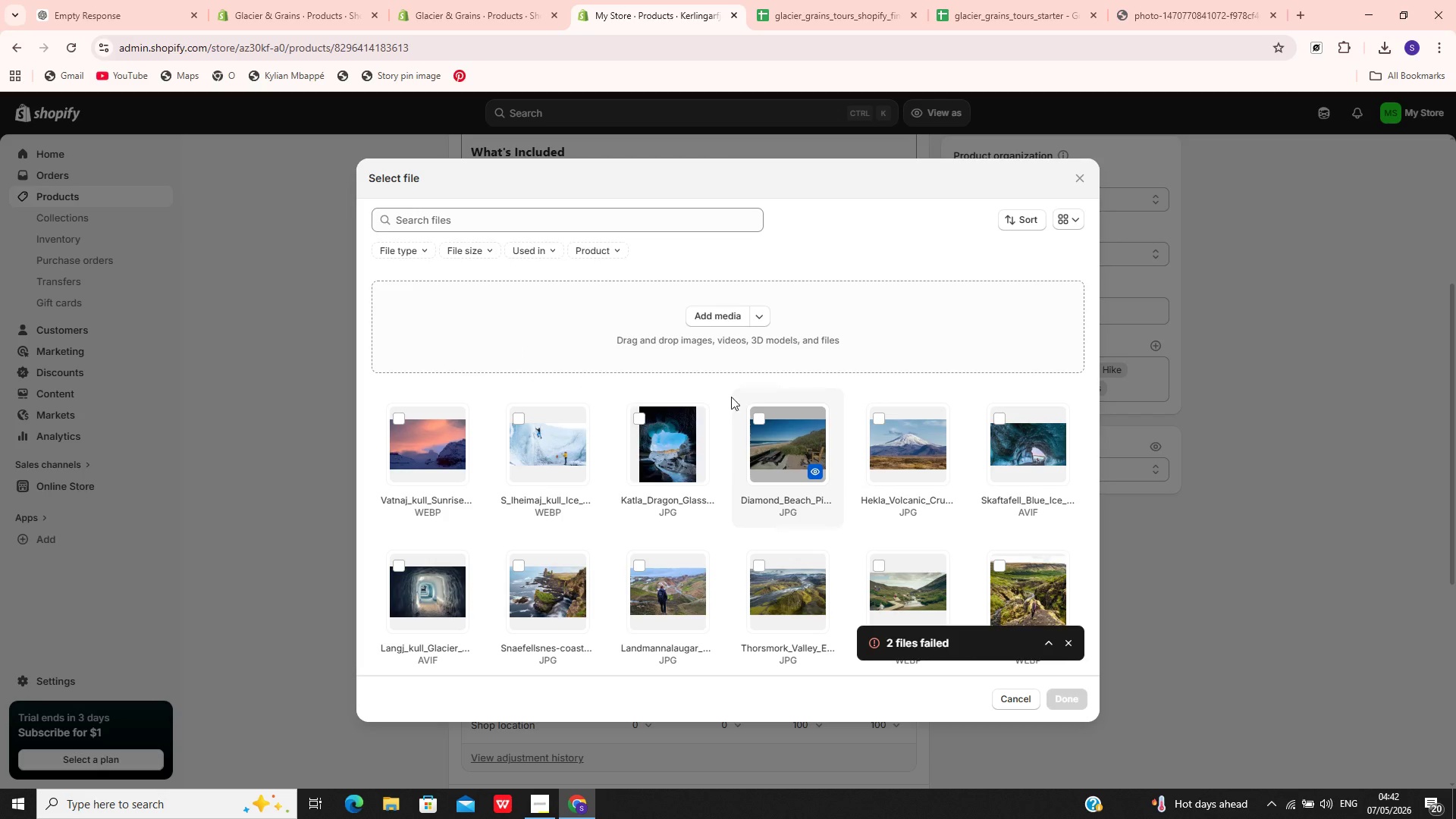 
wait(8.39)
 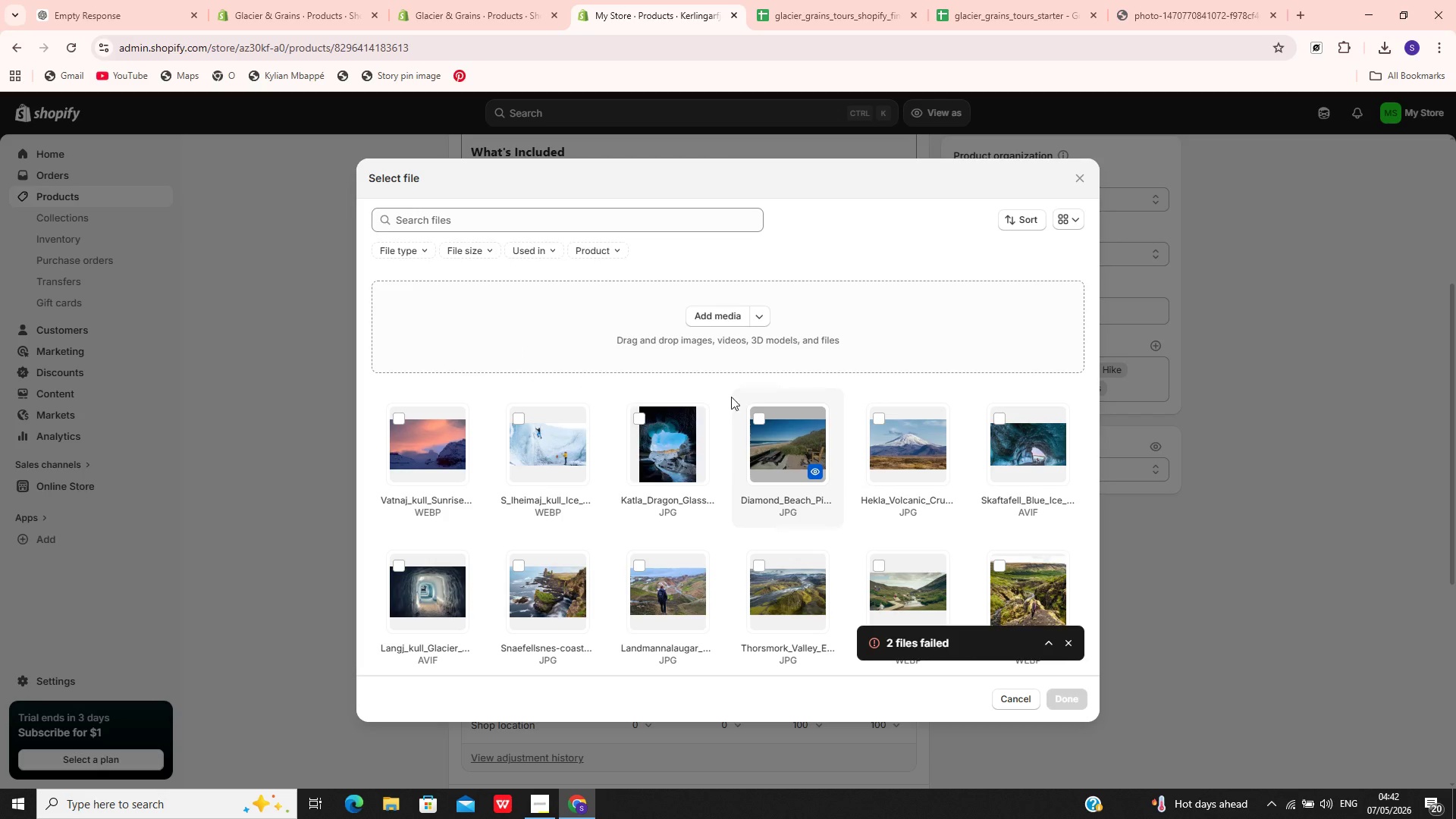 
left_click([1014, 699])
 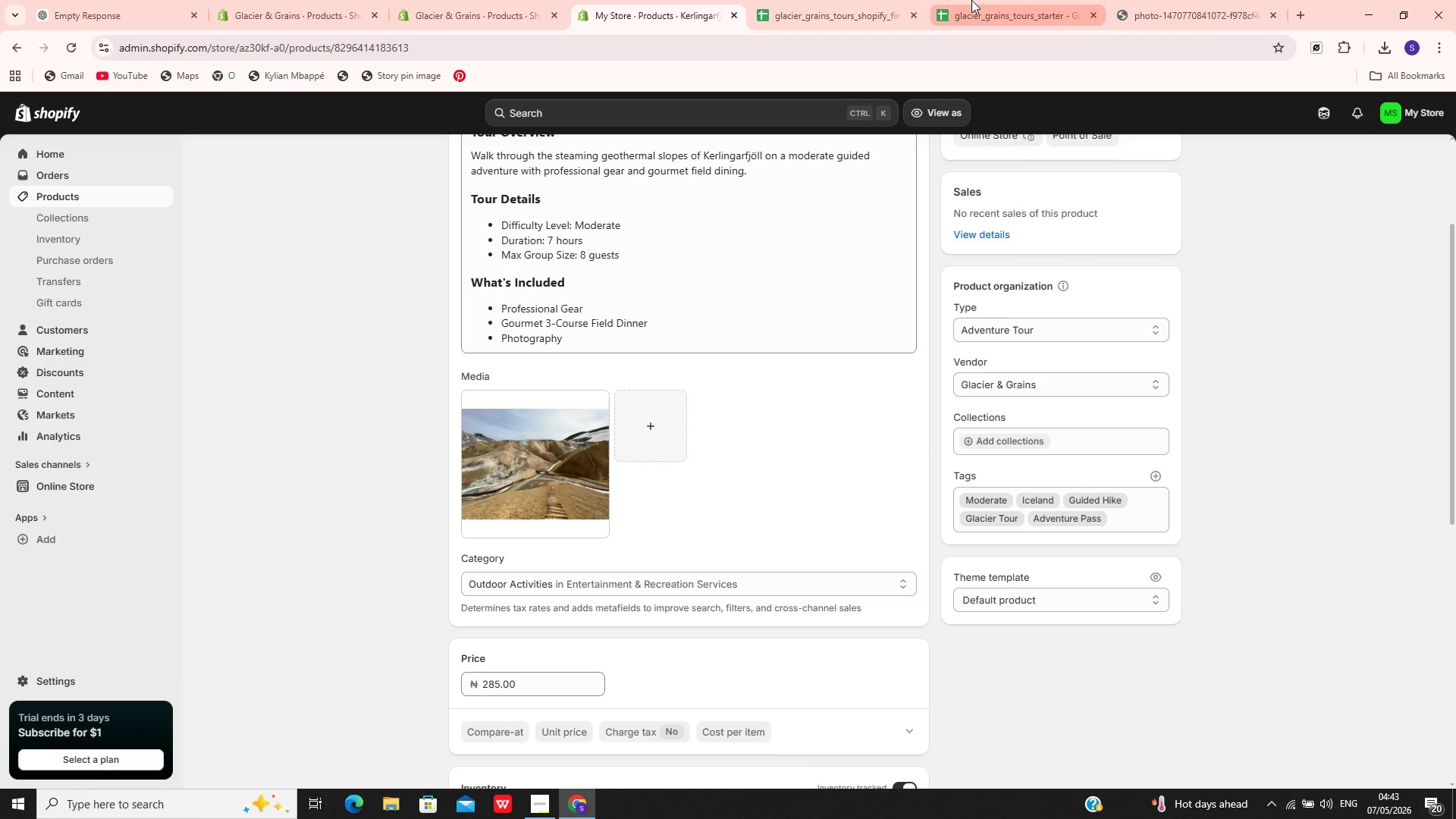 
left_click([1173, 0])
 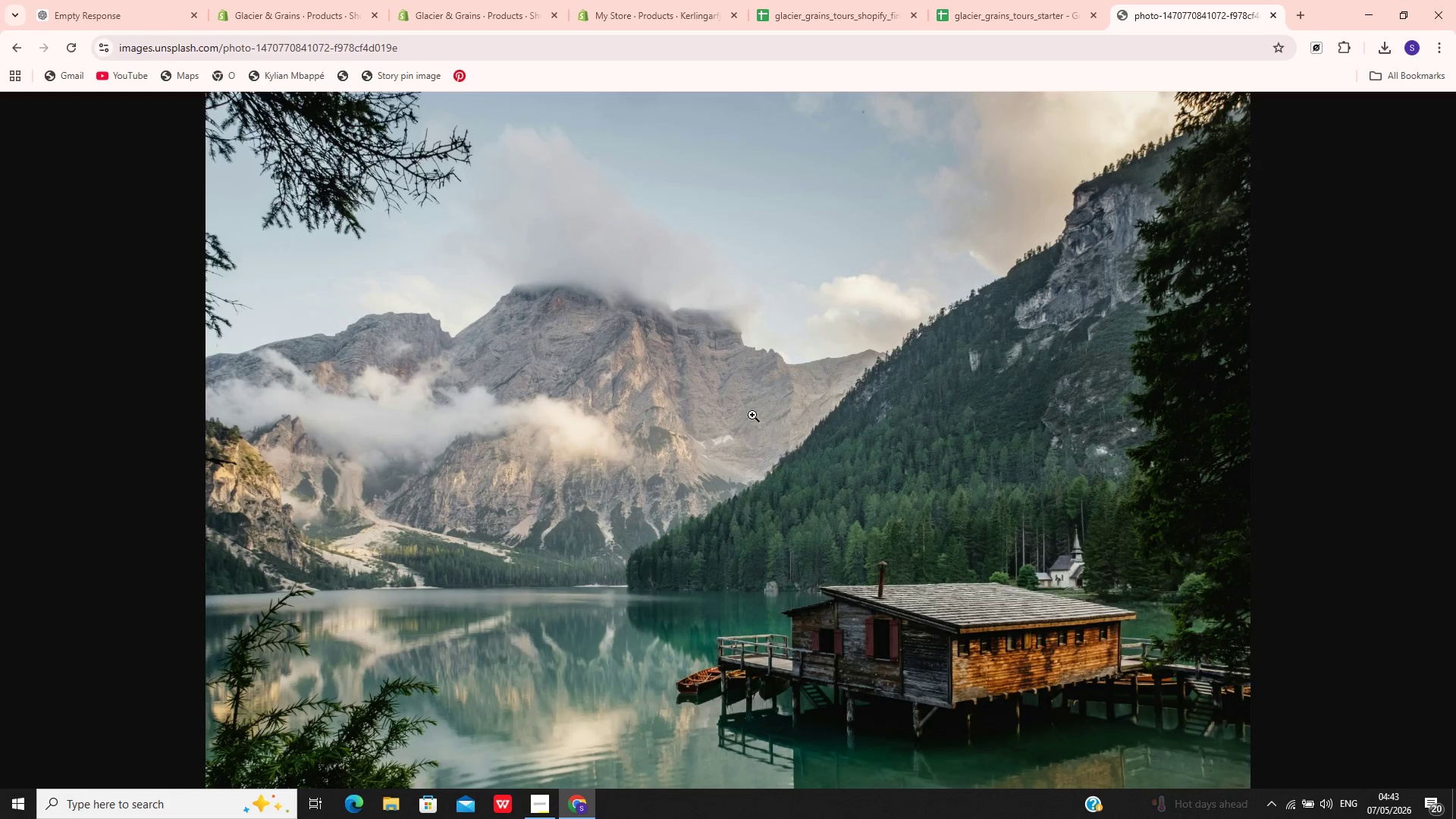 
right_click([752, 416])
 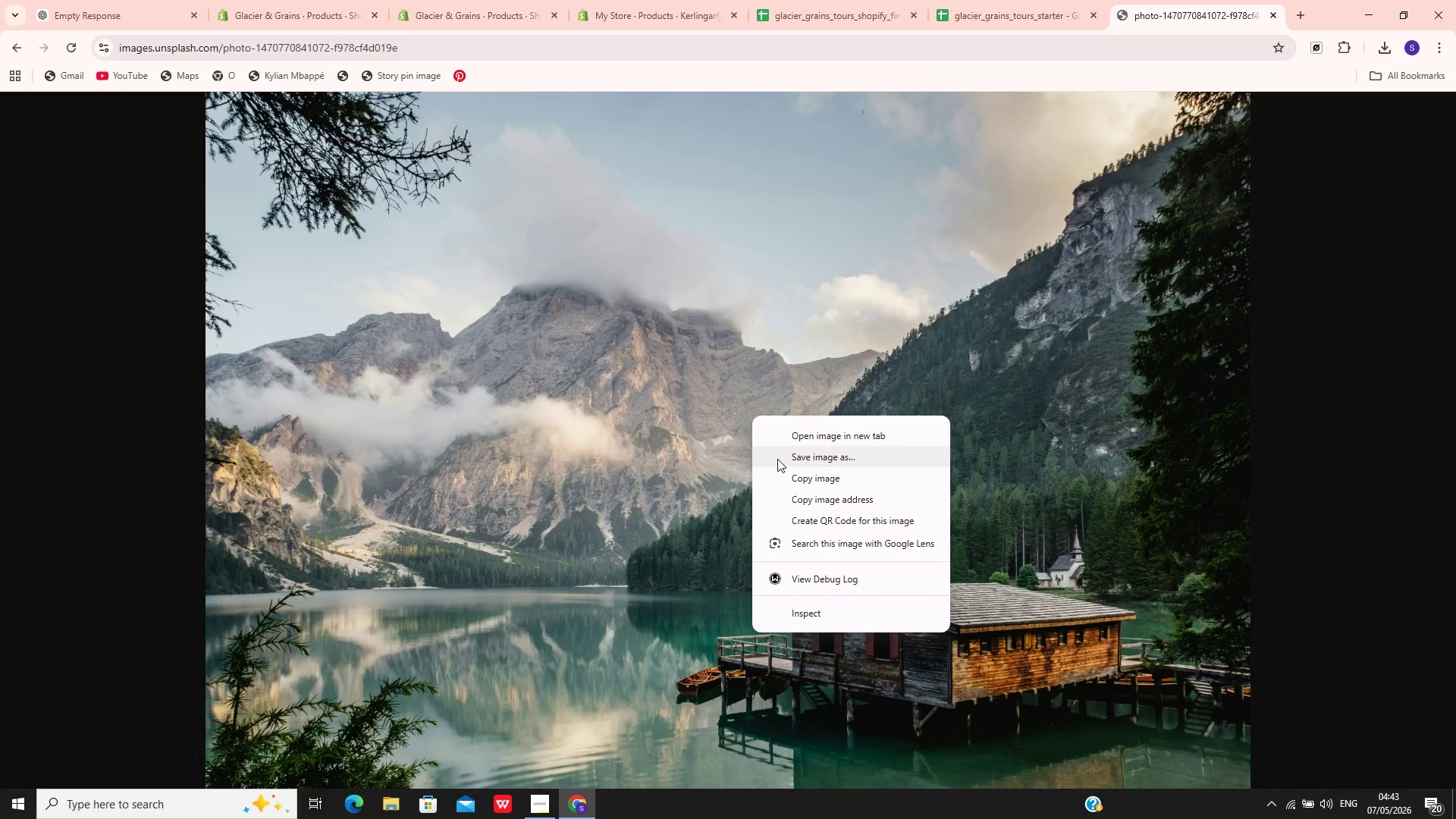 
left_click([777, 459])
 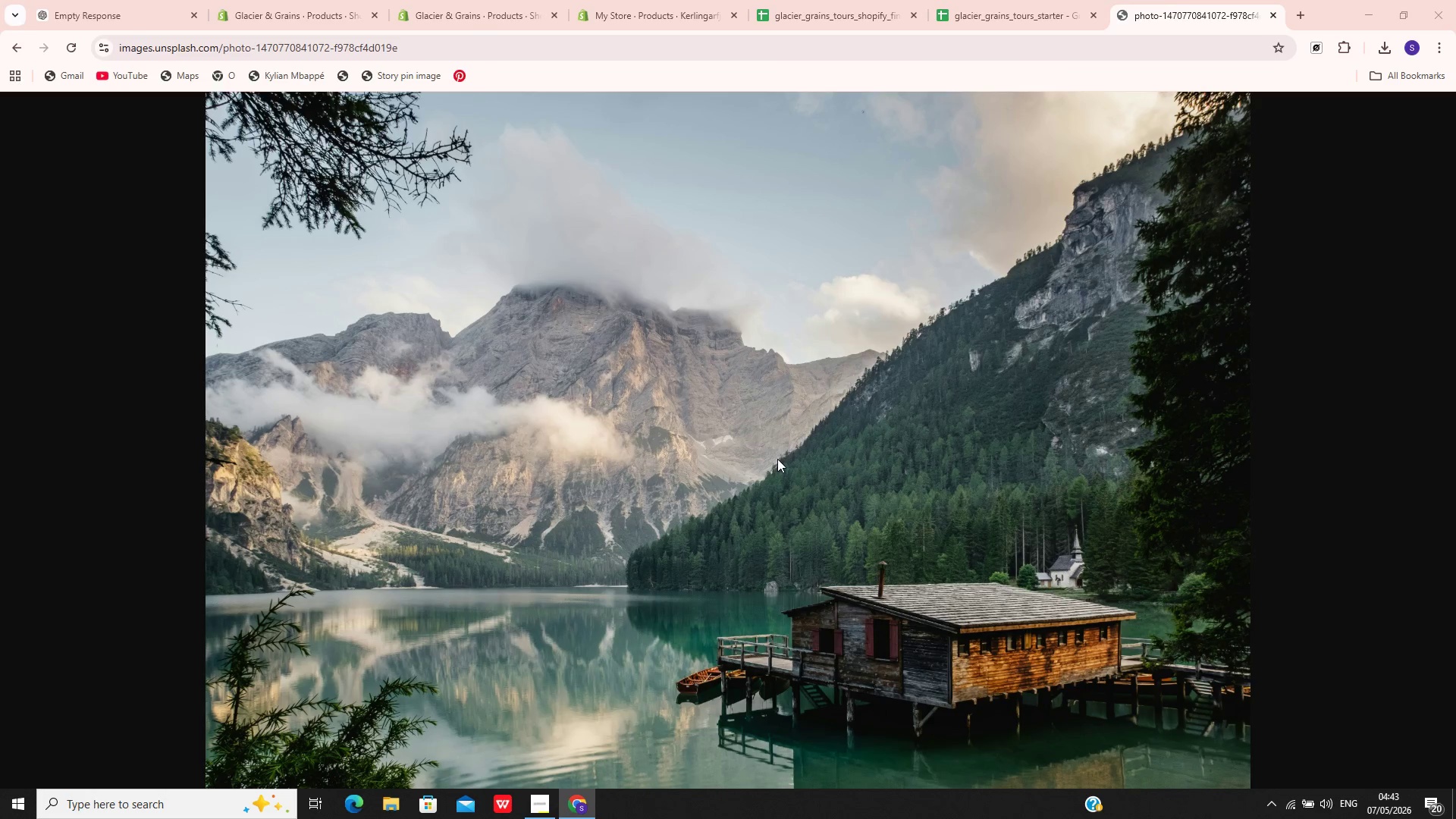 
hold_key(key=Enter, duration=0.33)
 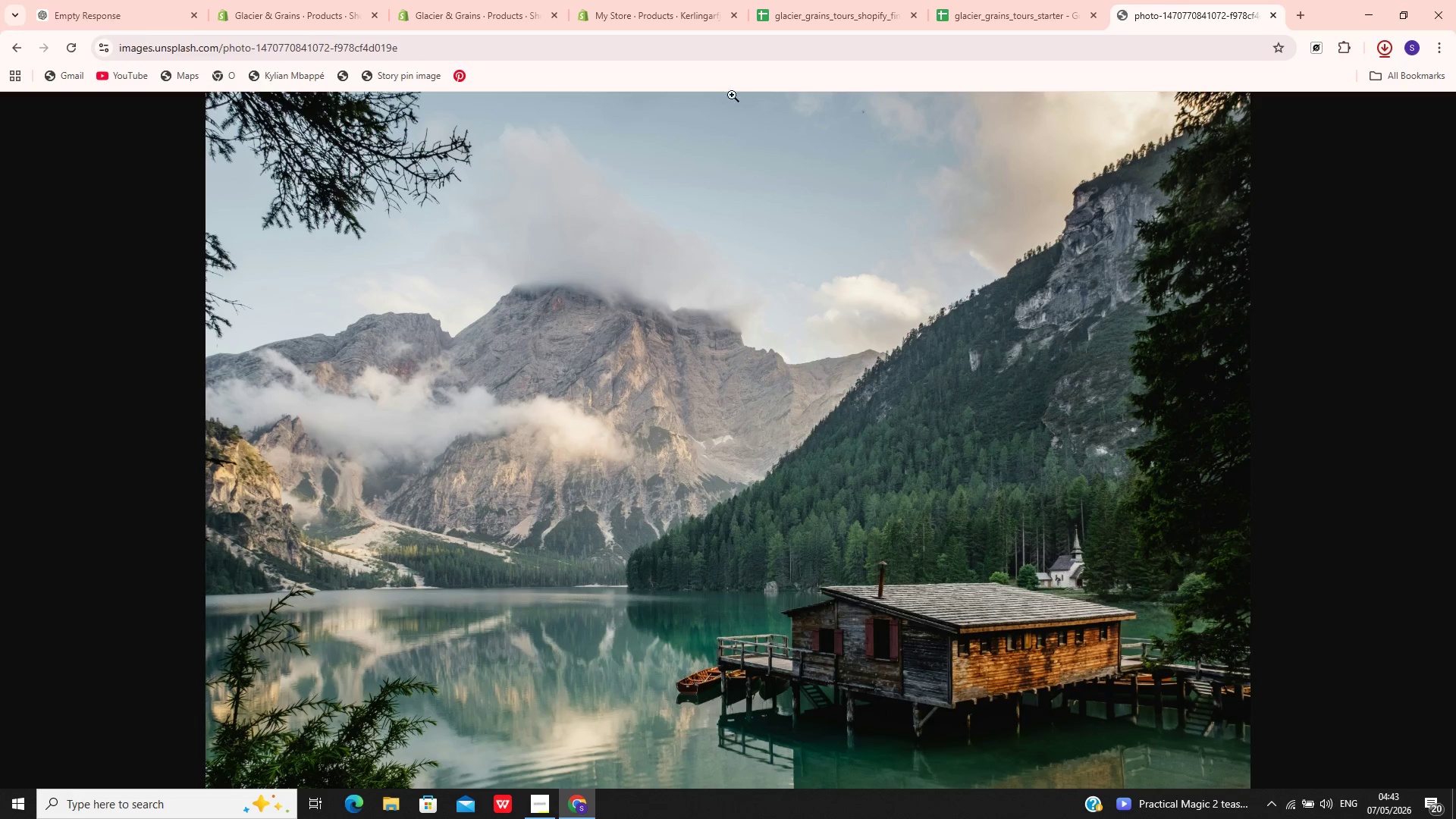 
left_click([1010, 0])
 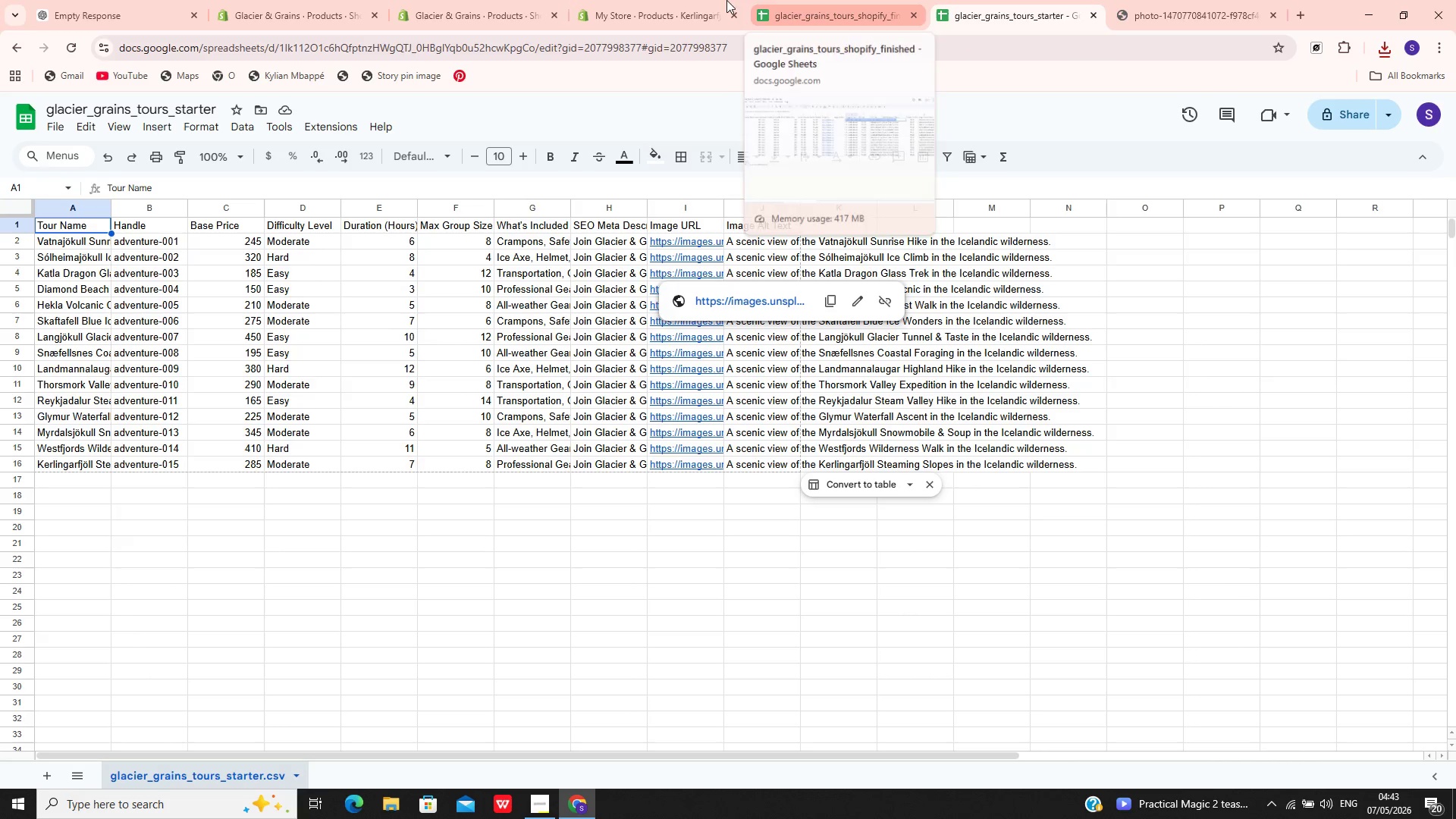 
left_click([635, 0])
 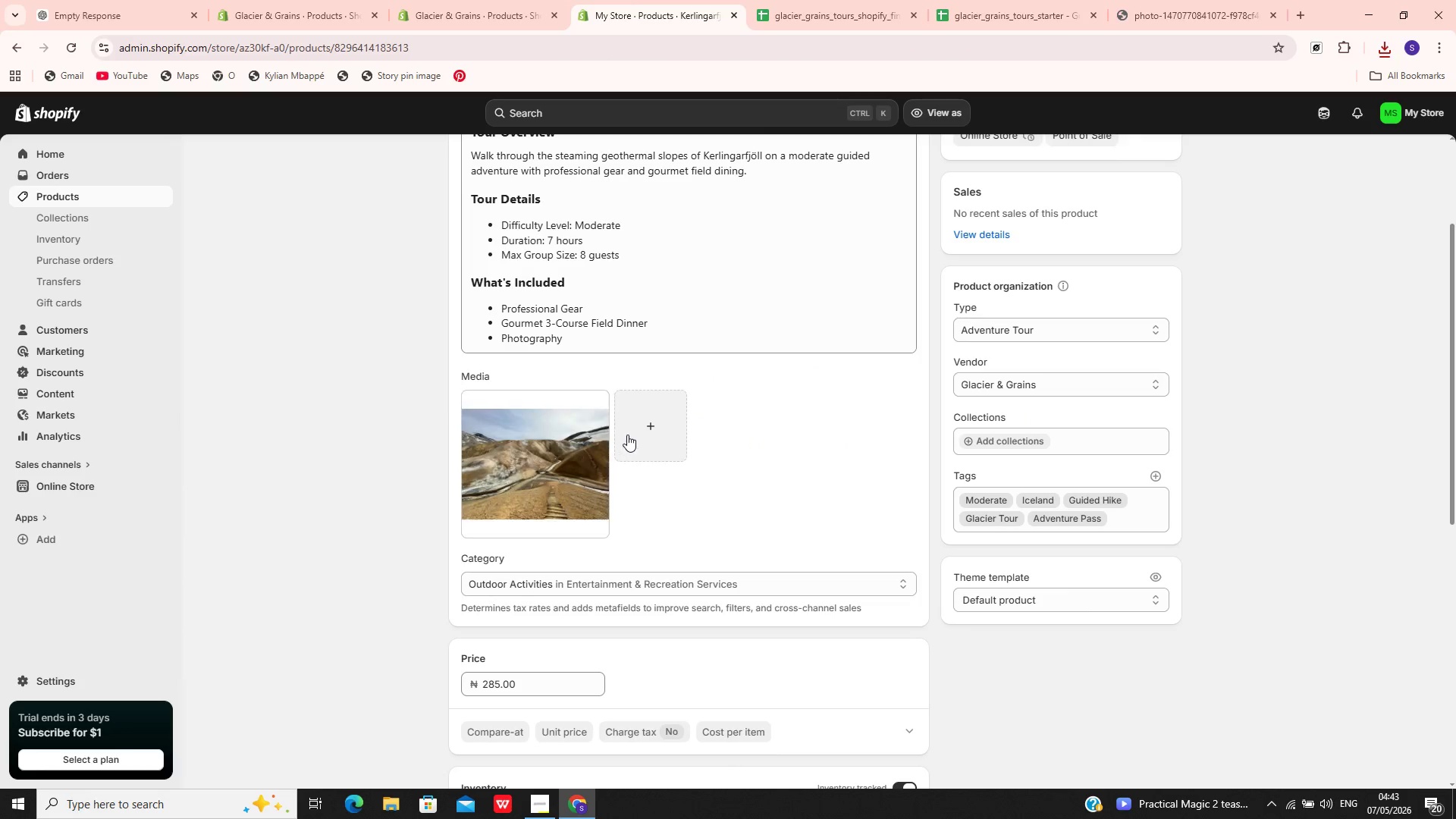 
left_click([636, 425])
 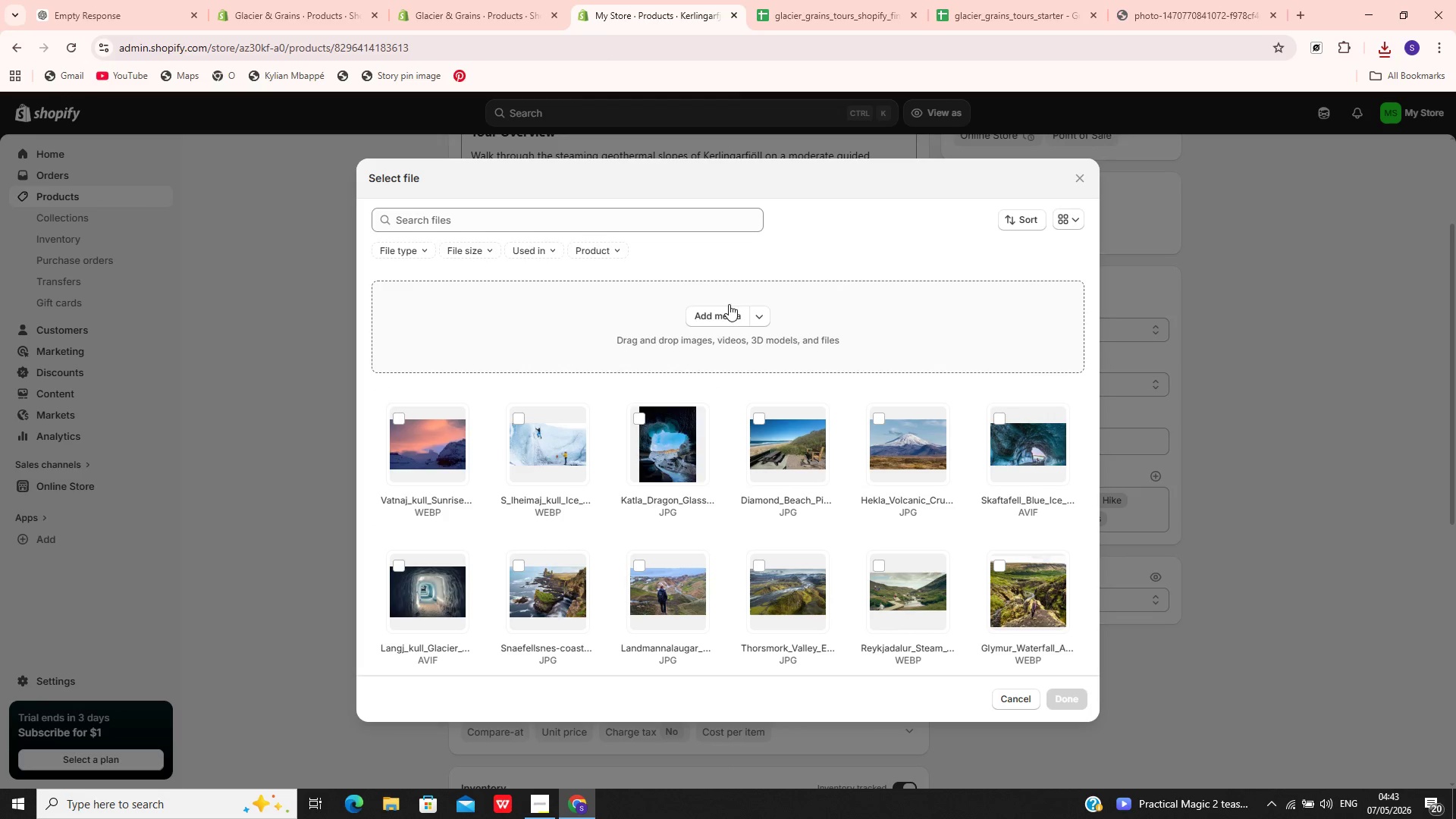 
left_click([710, 318])
 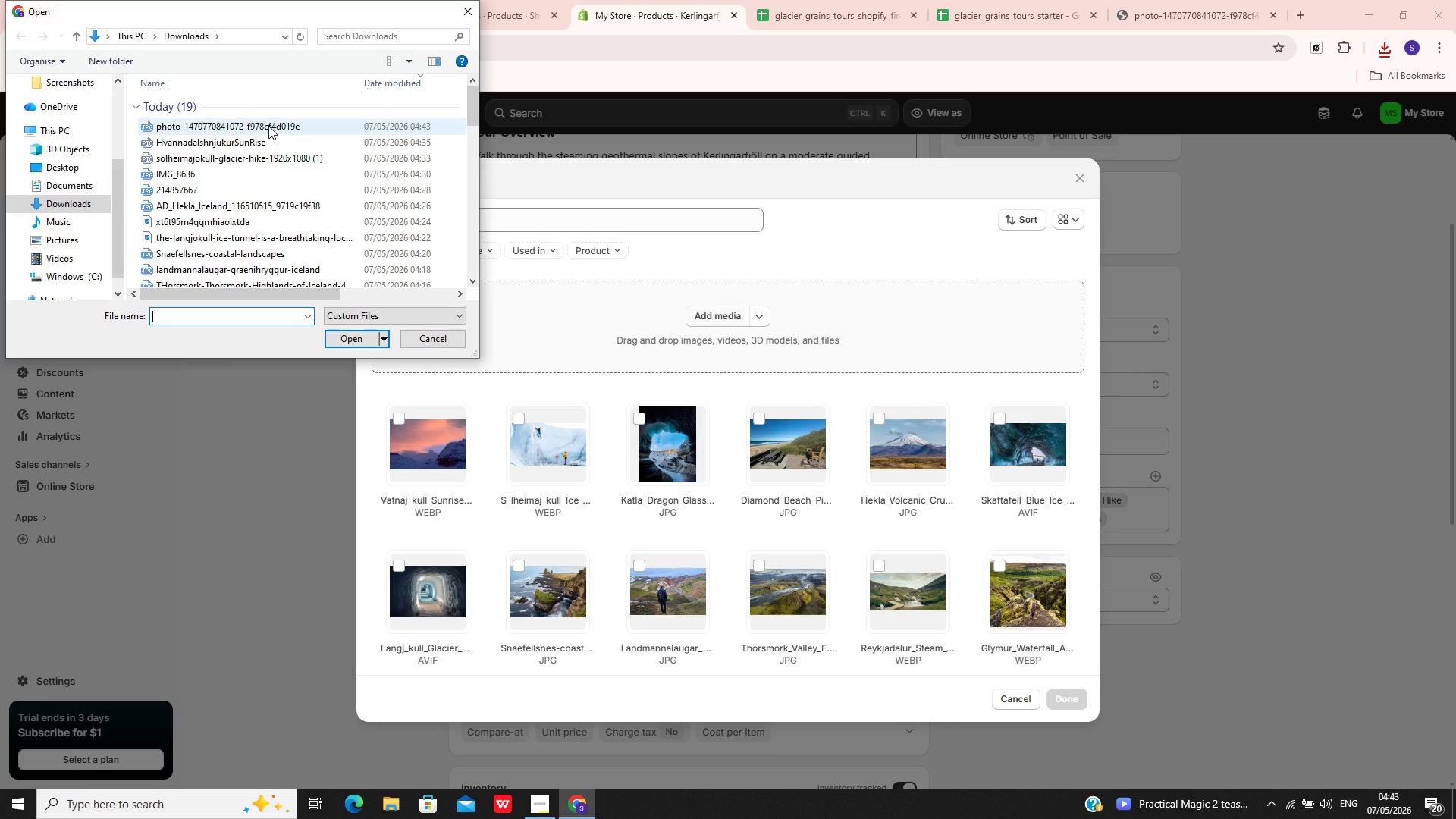 
left_click([268, 126])
 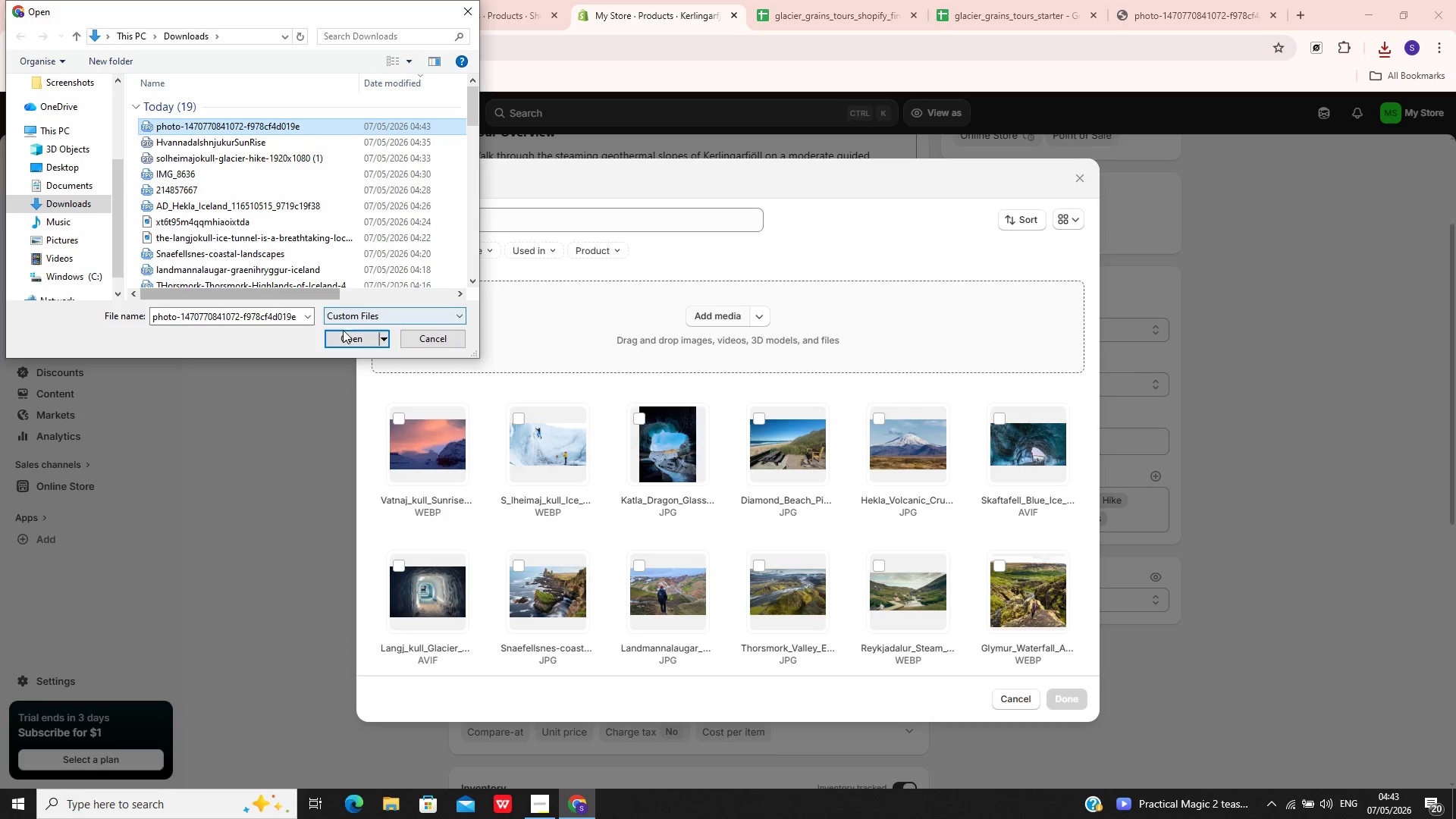 
left_click([344, 340])
 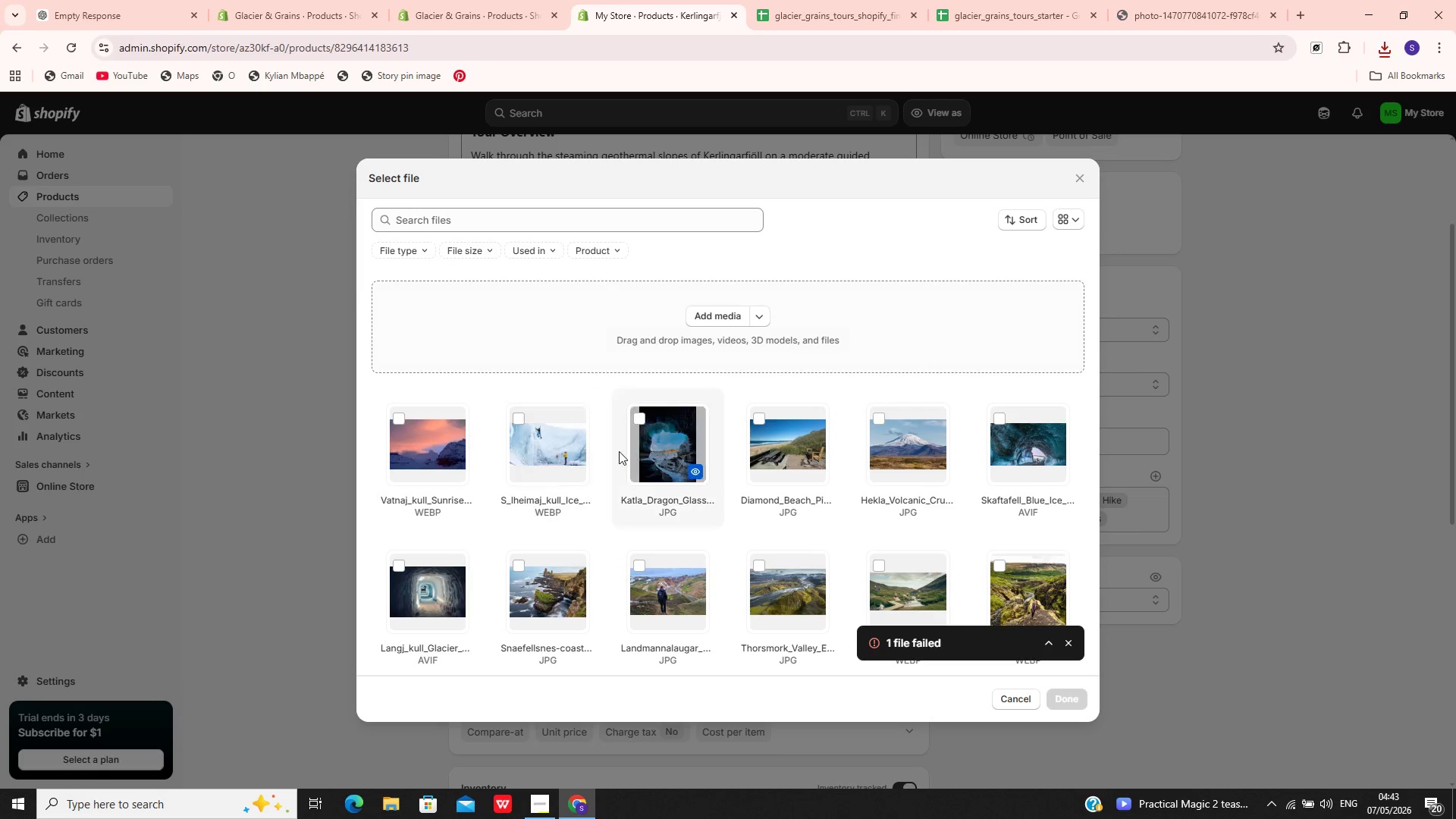 
wait(15.3)
 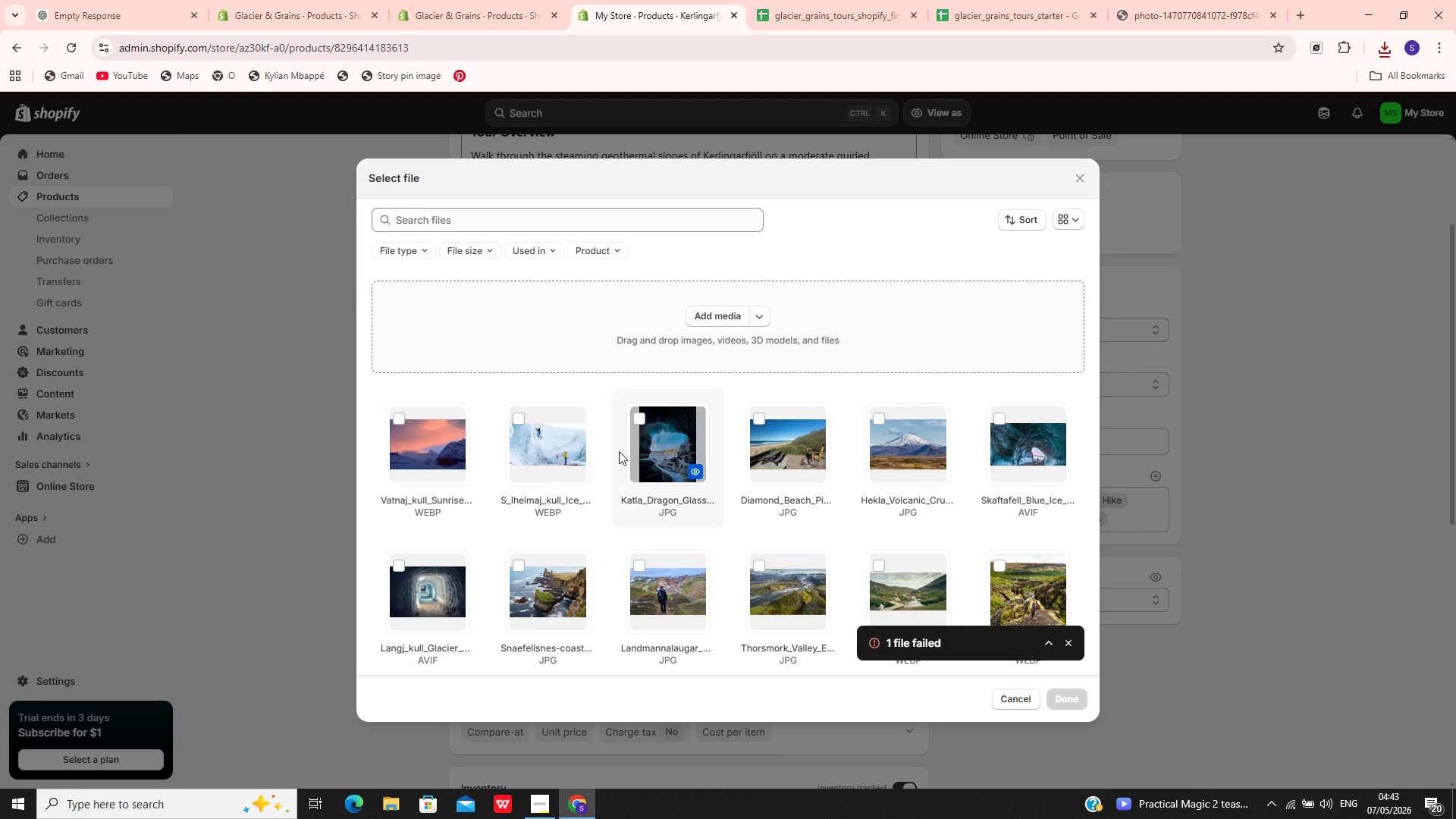 
left_click([709, 318])
 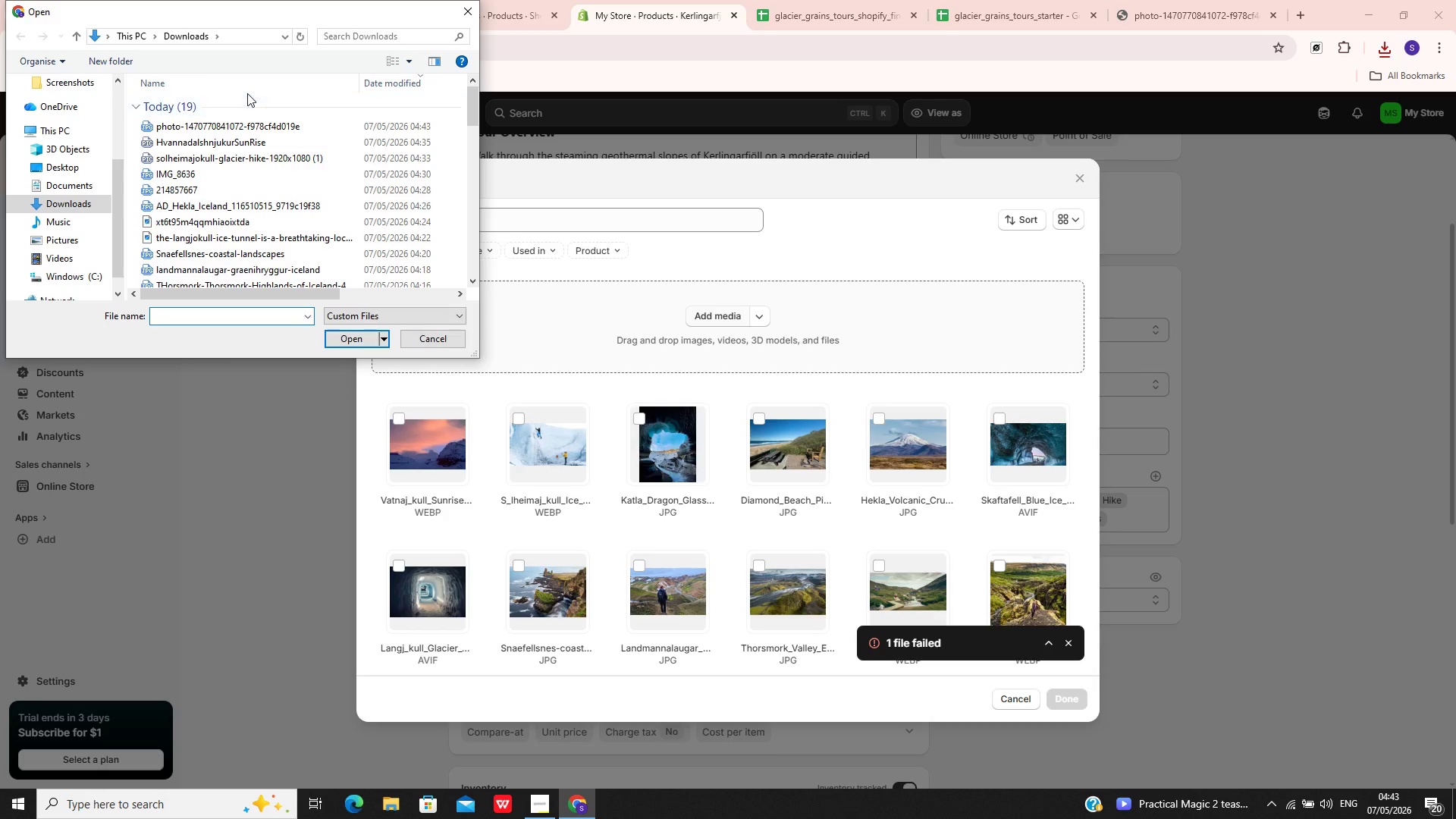 
left_click([247, 125])
 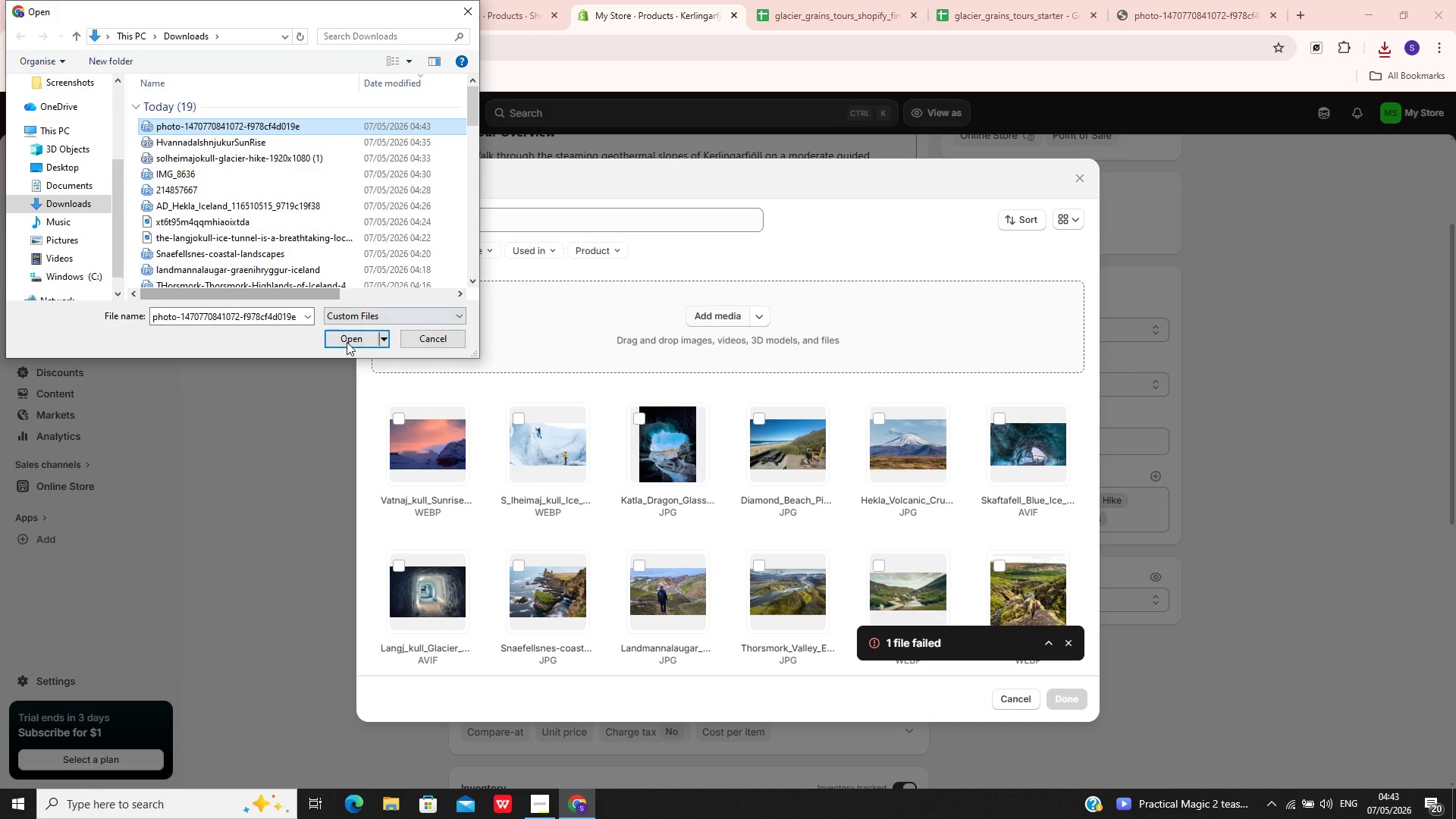 
left_click([347, 345])
 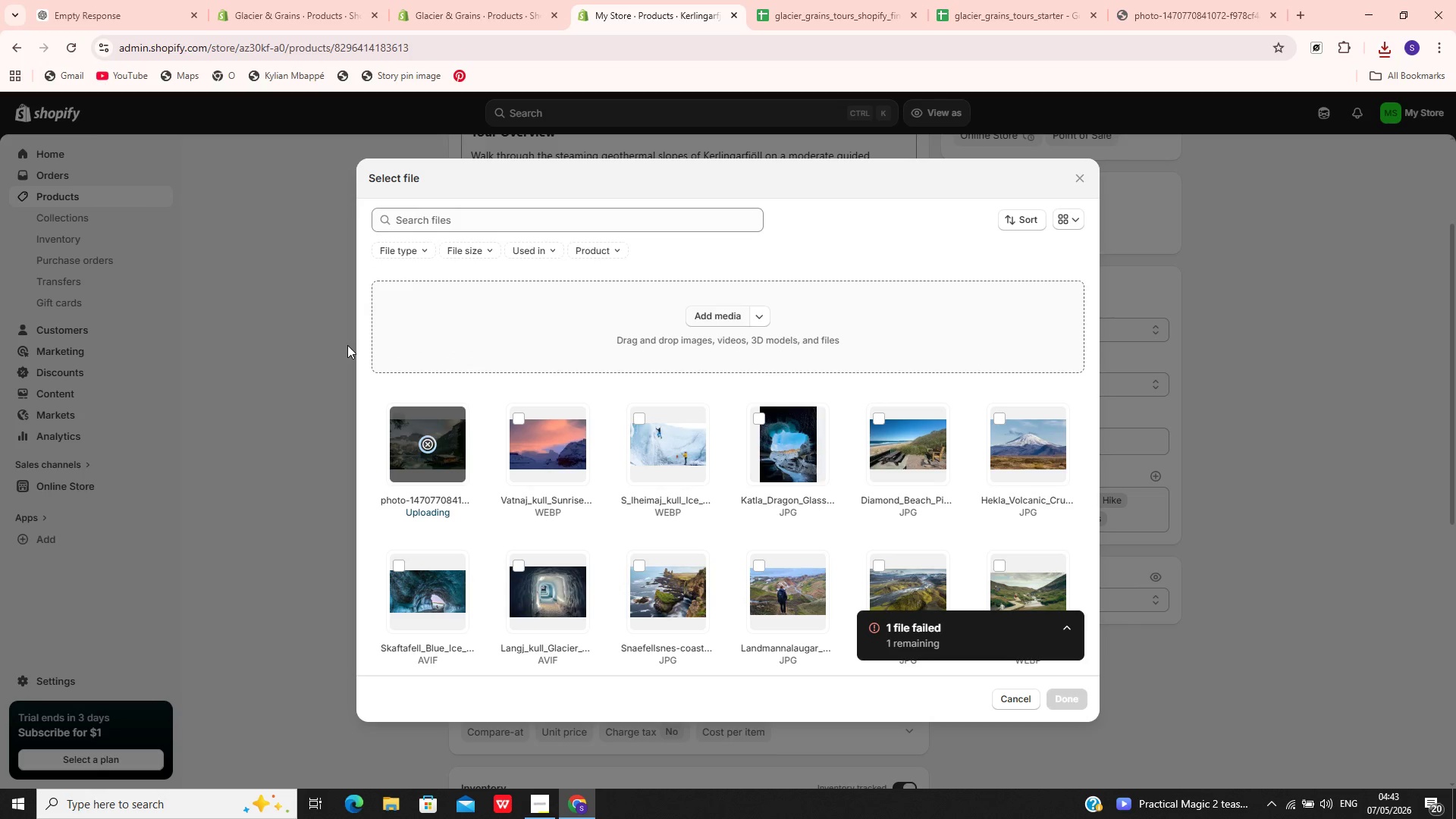 
wait(8.64)
 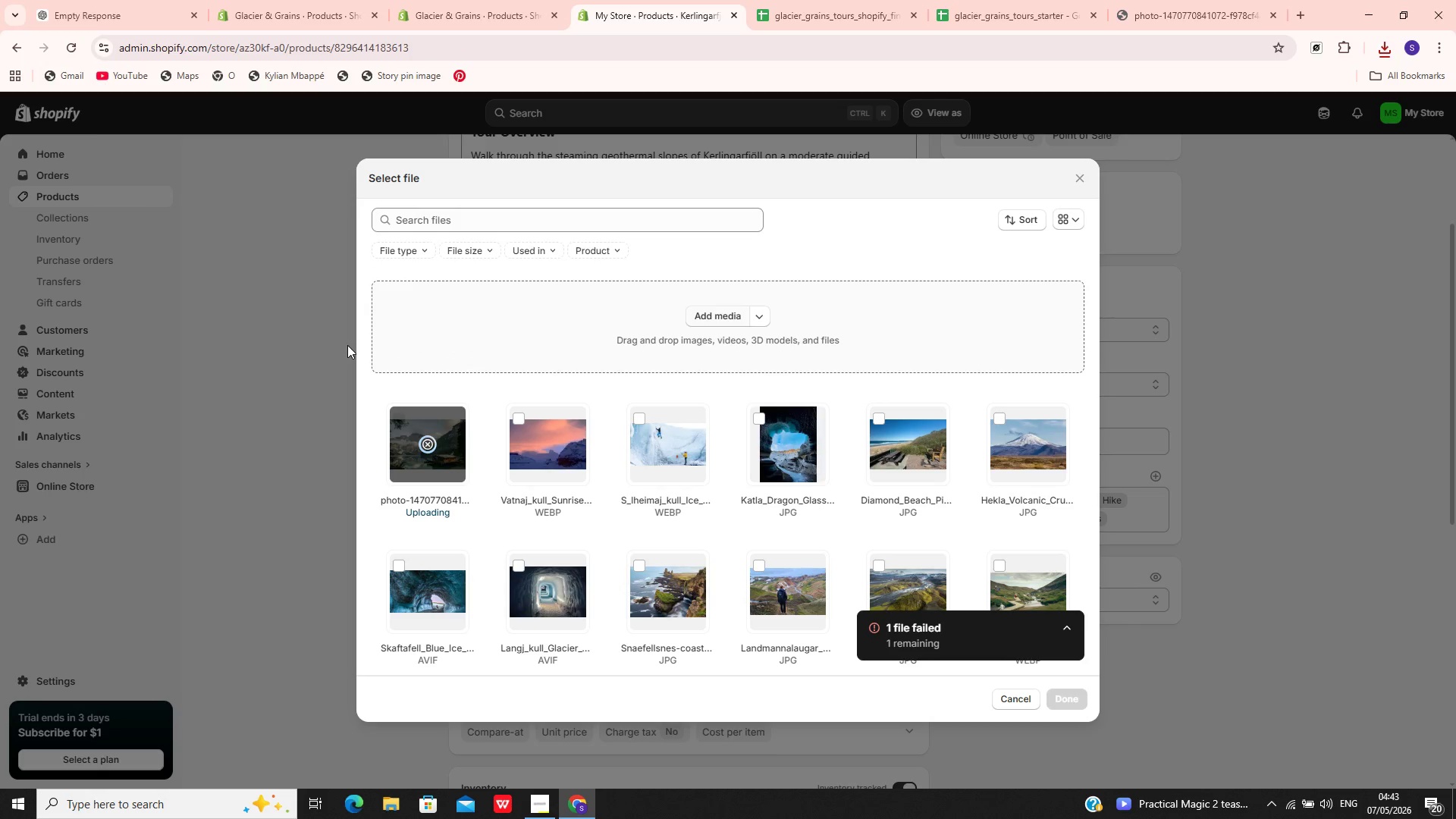 
left_click([1072, 177])
 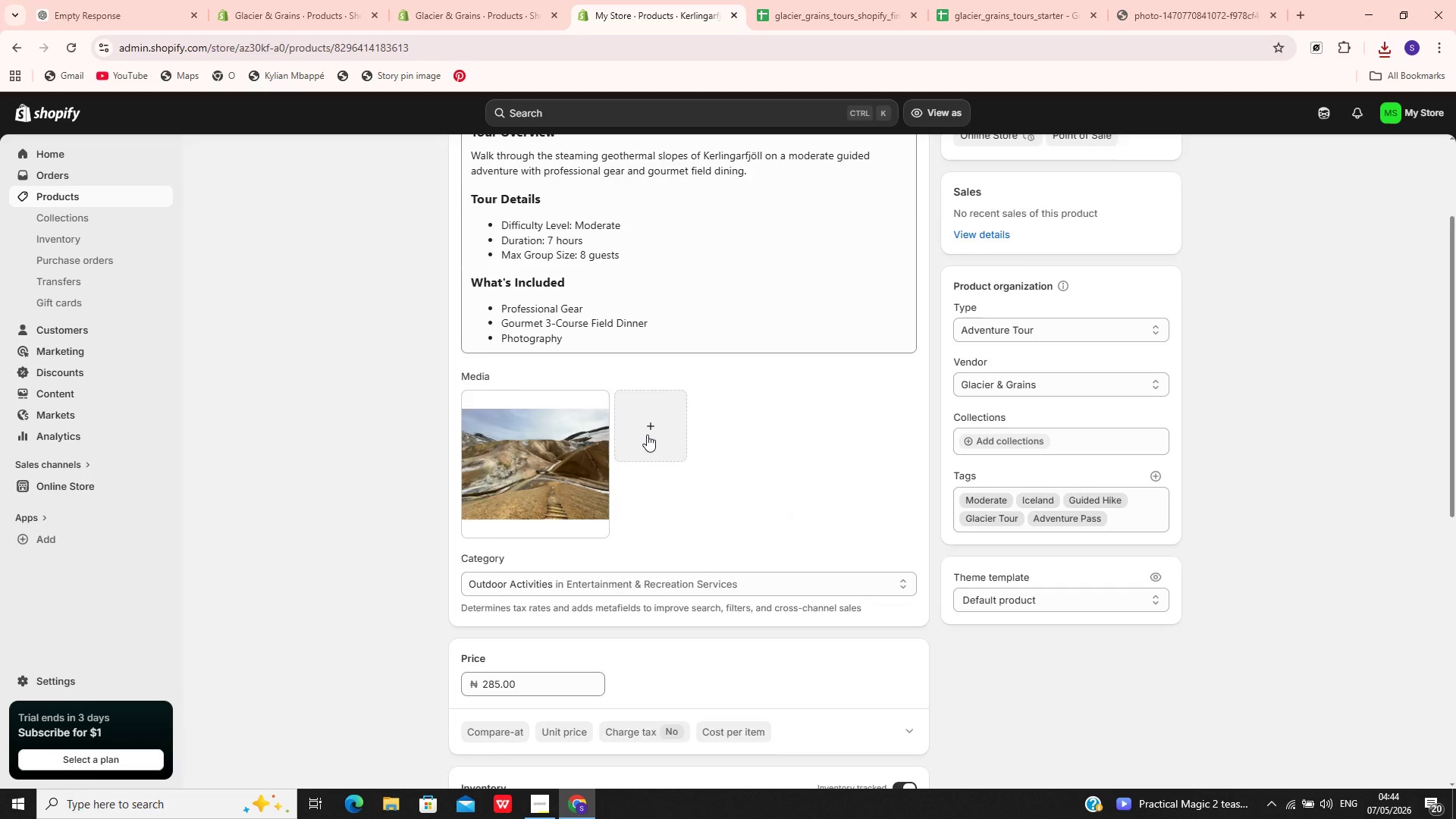 
wait(6.23)
 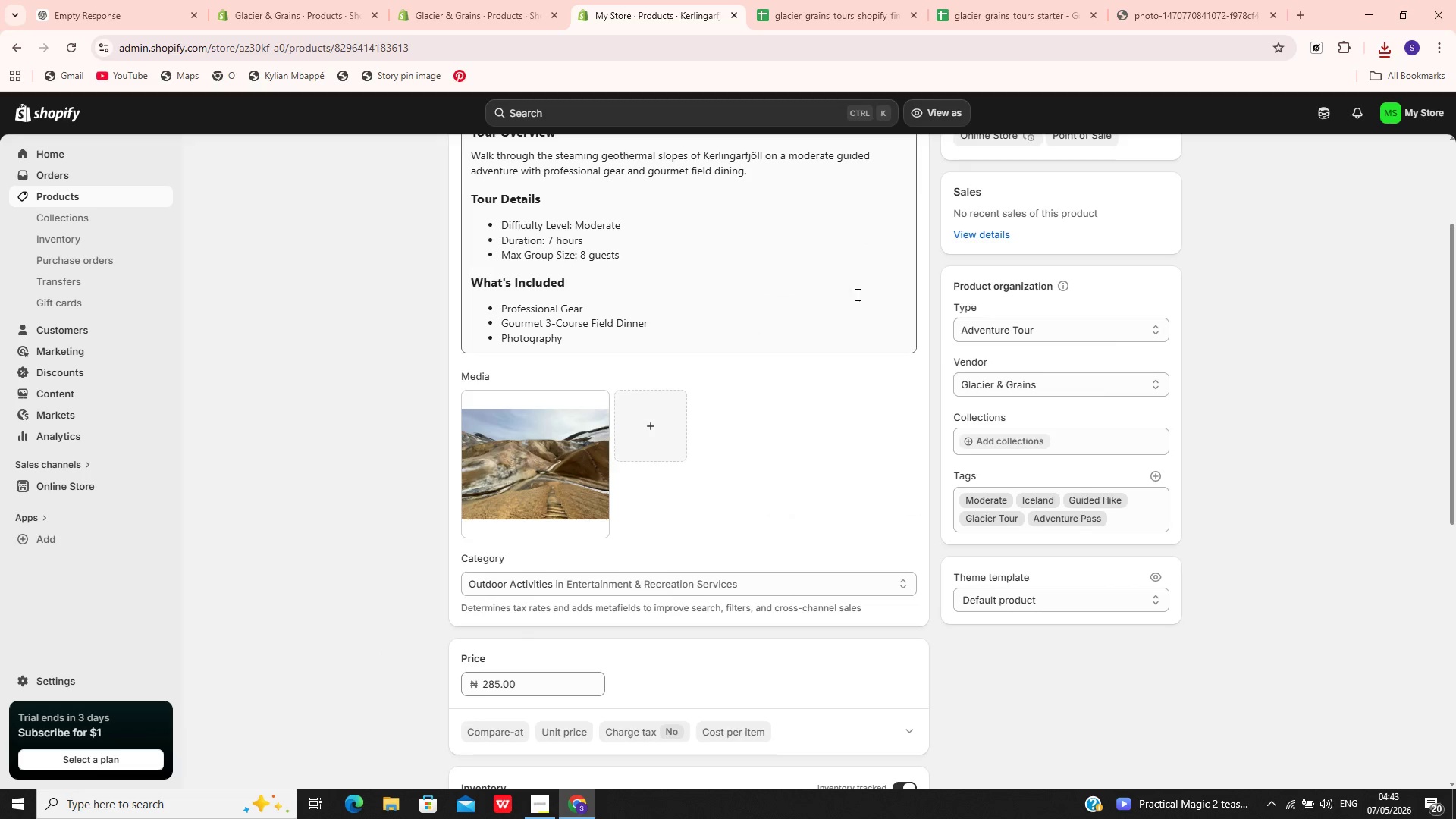 
left_click([635, 224])
 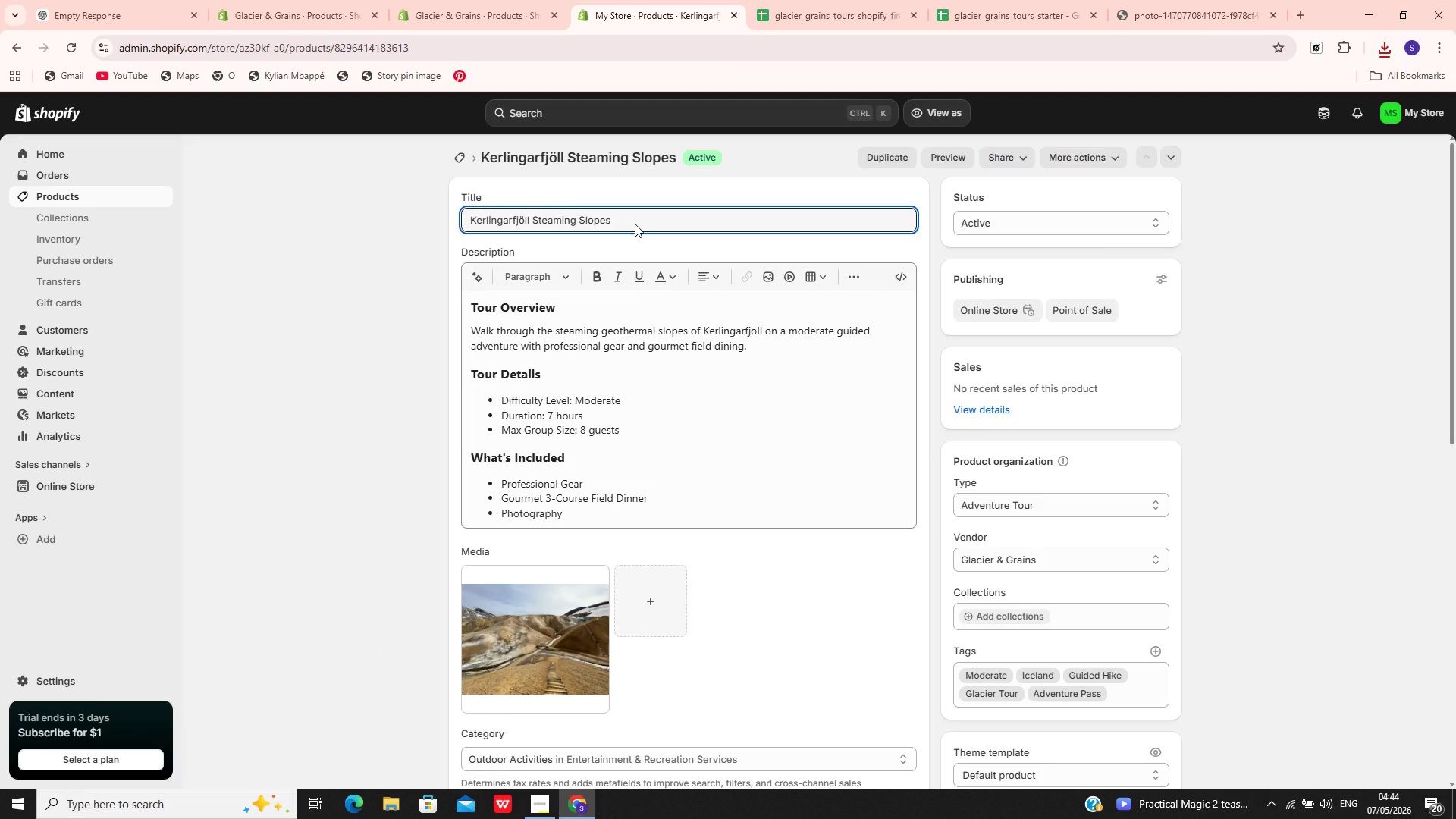 
key(Control+A)
 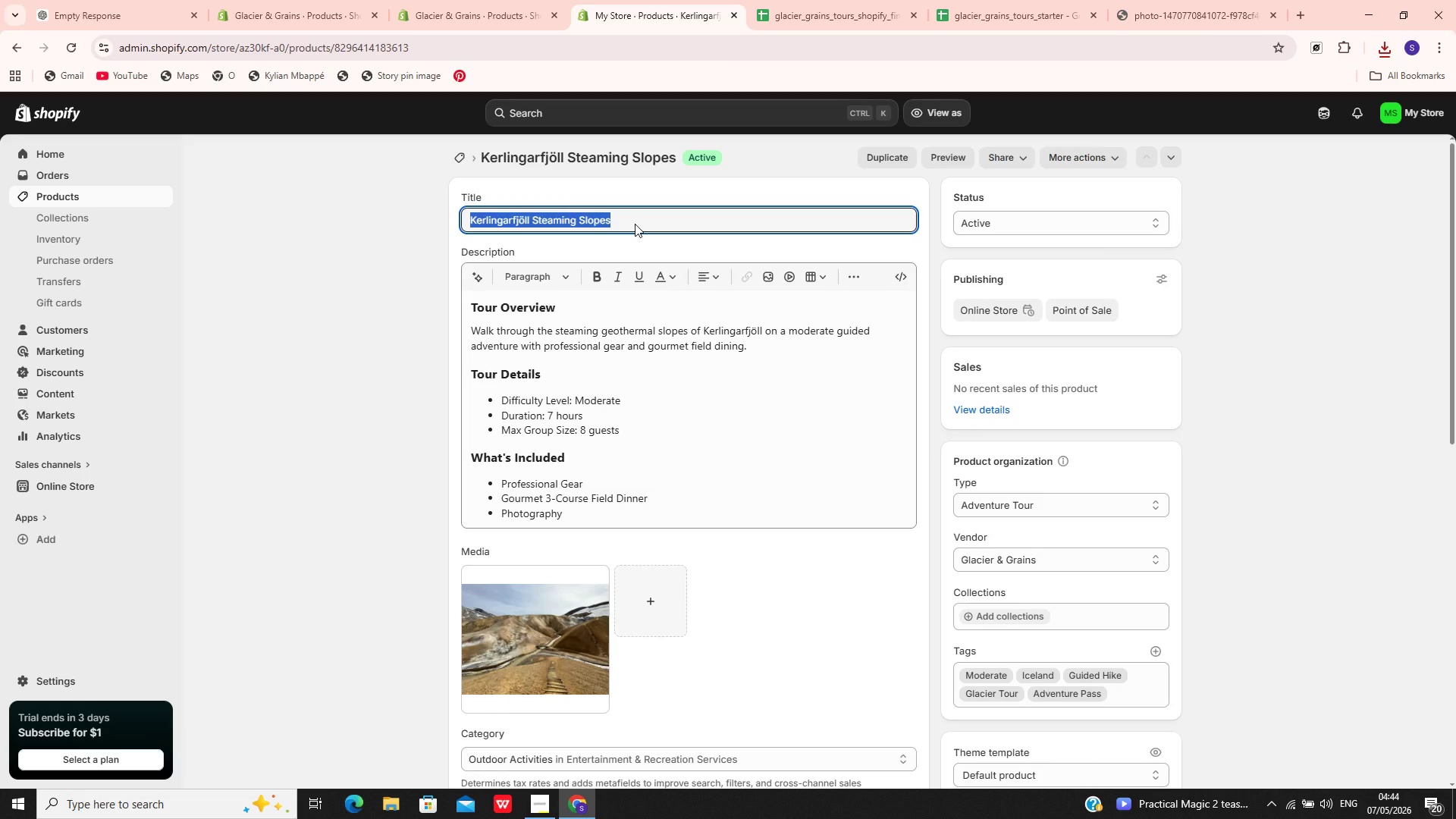 
key(Control+C)
 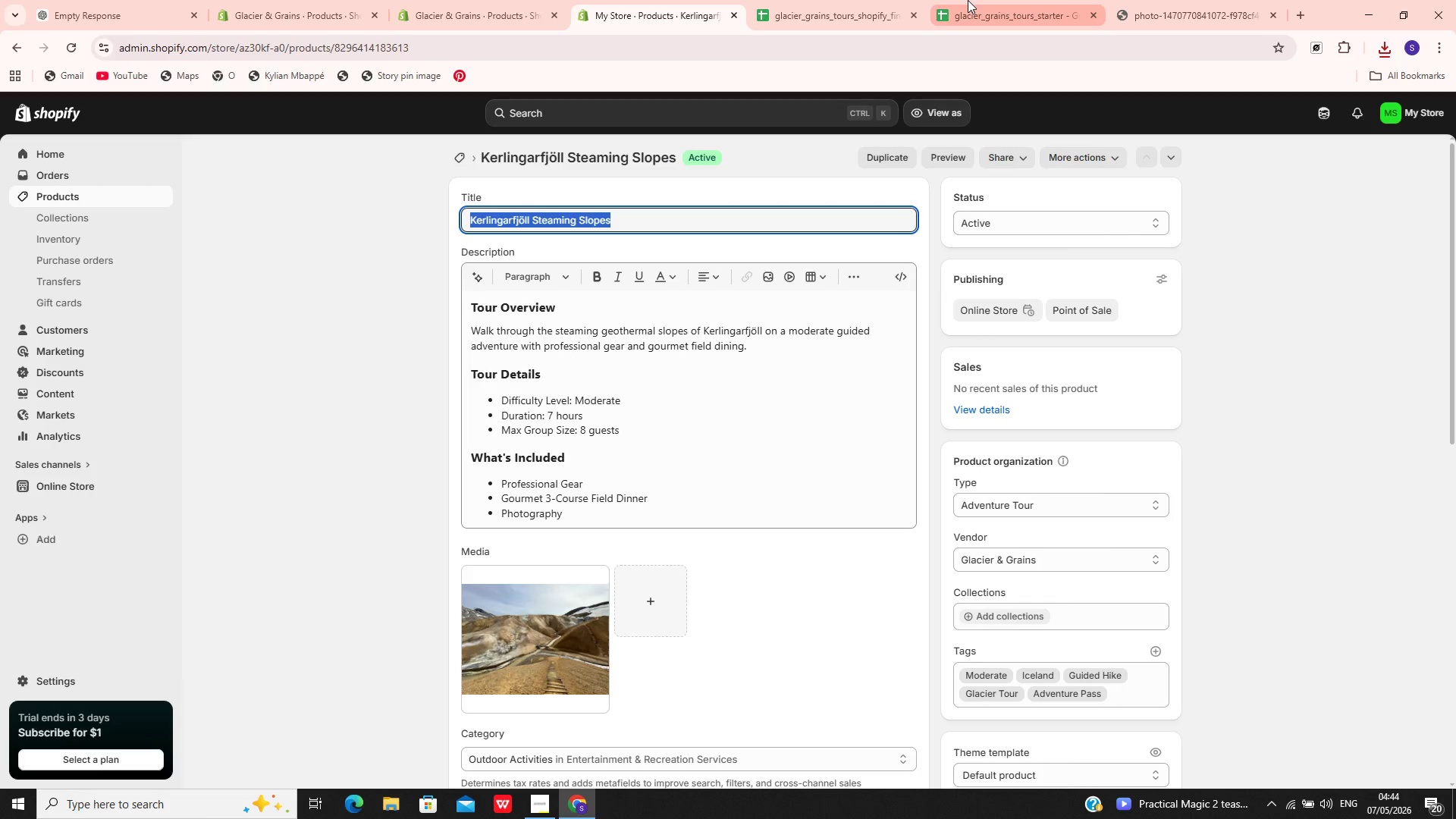 
left_click([1119, 0])
 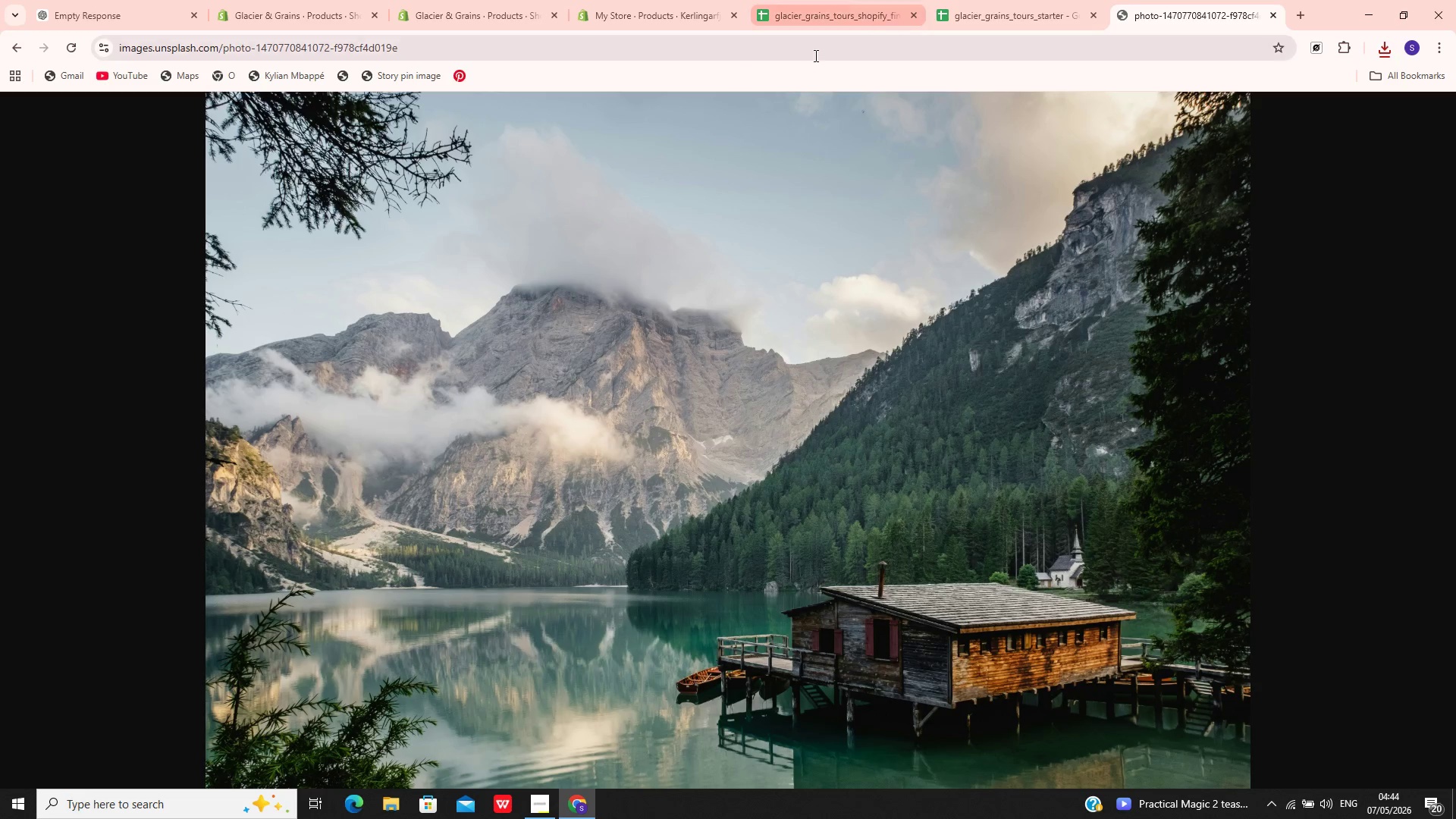 
left_click([780, 55])
 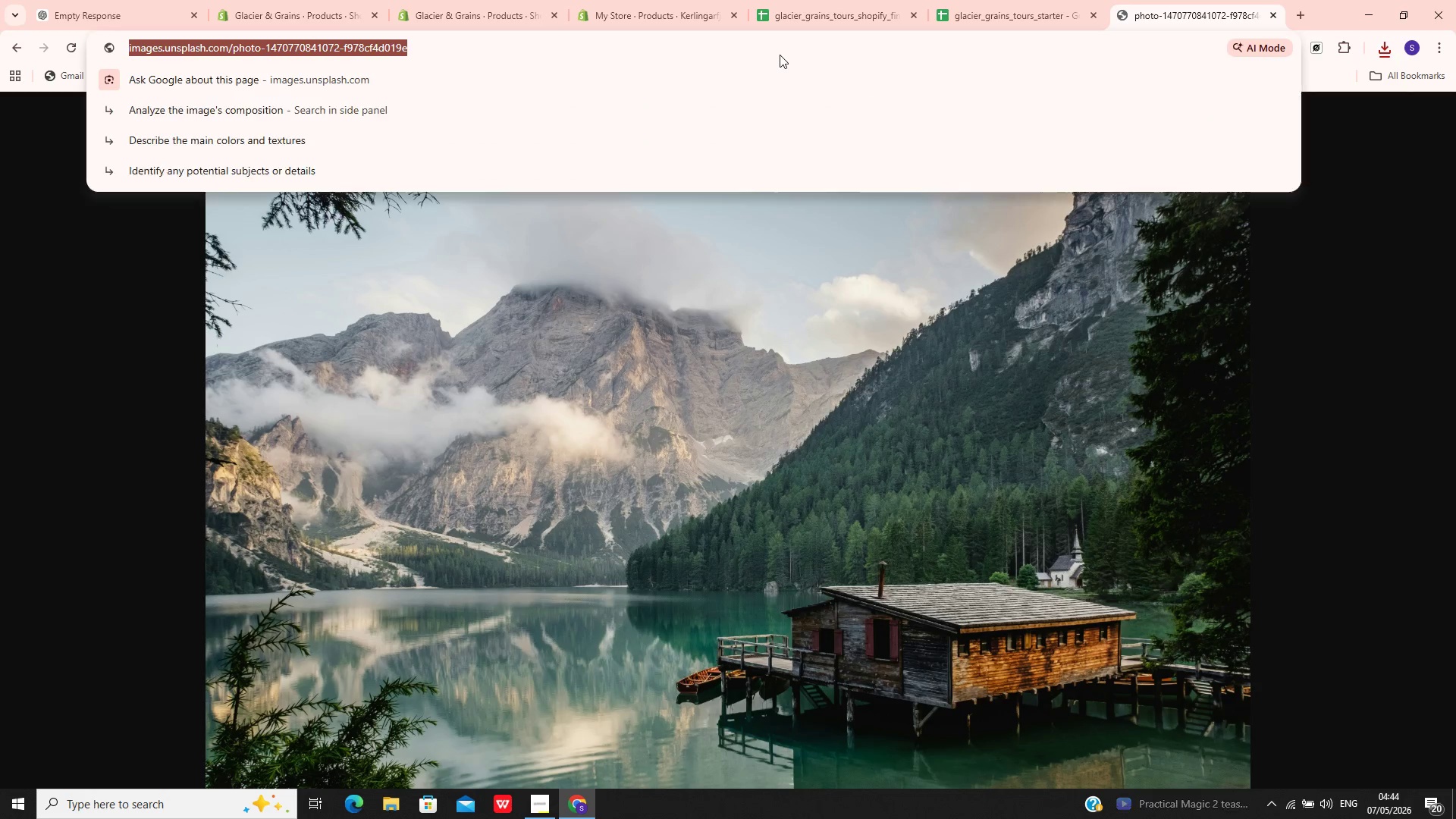 
key(Control+V)
 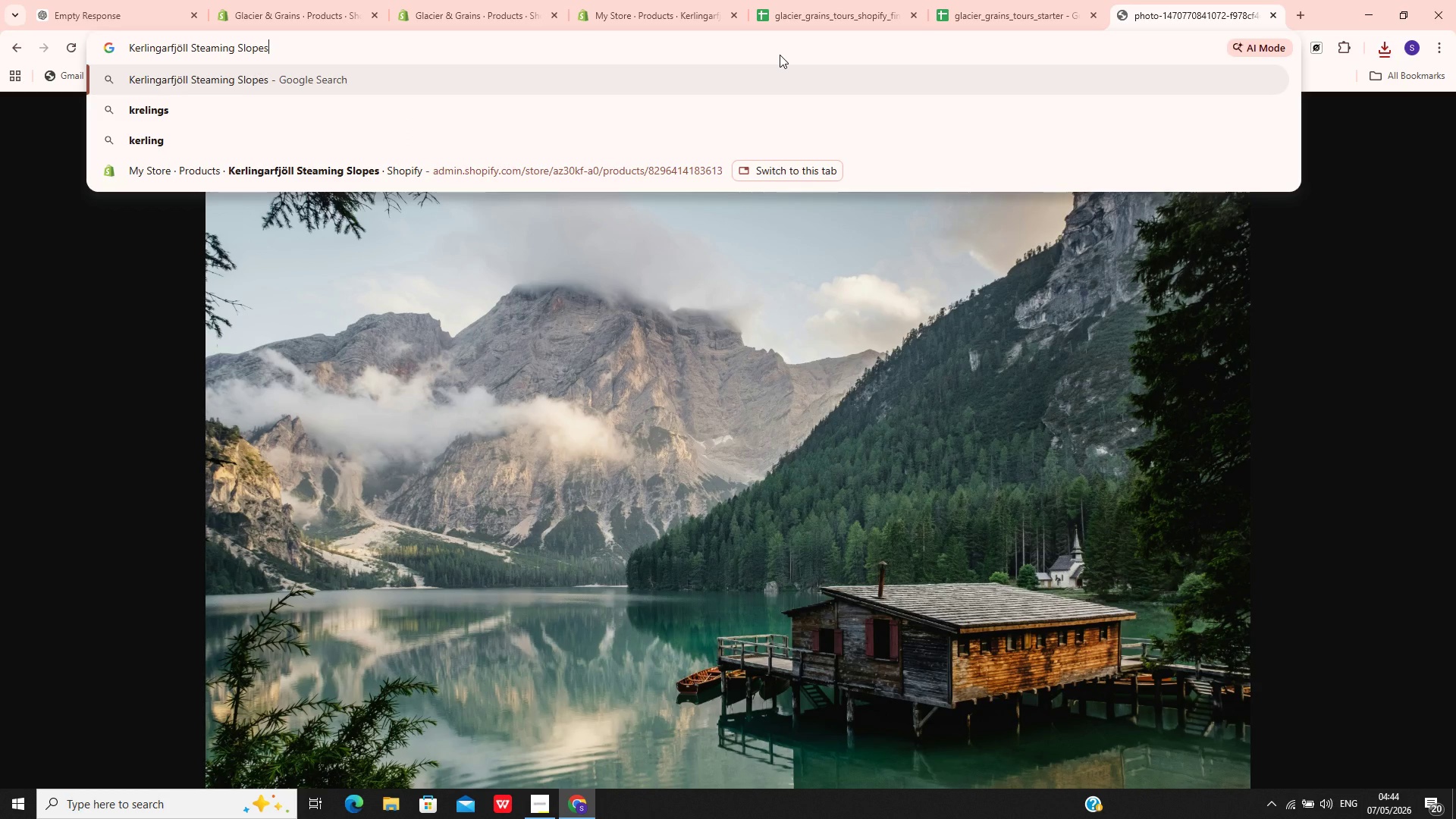 
key(Enter)
 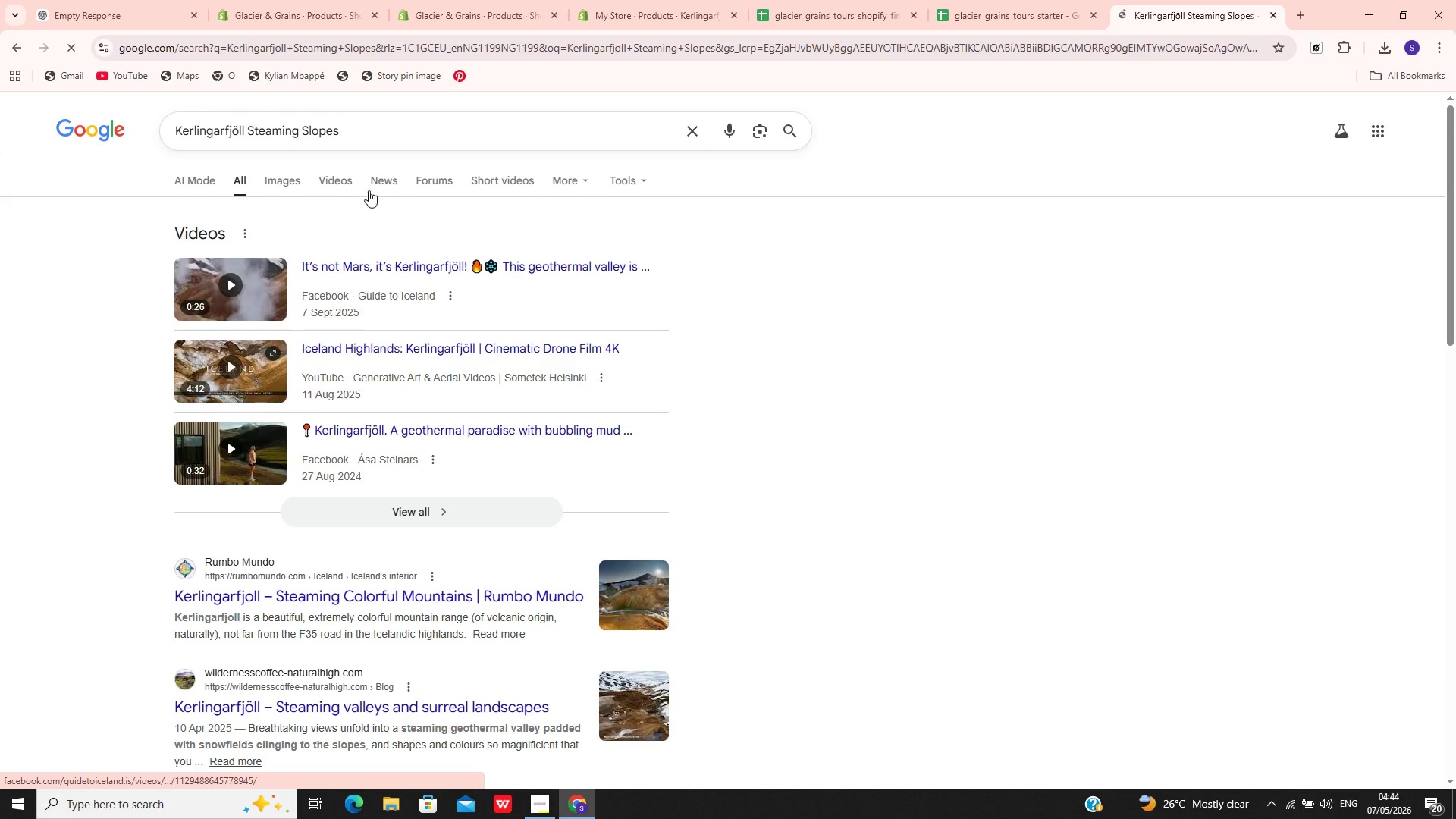 
left_click([297, 179])
 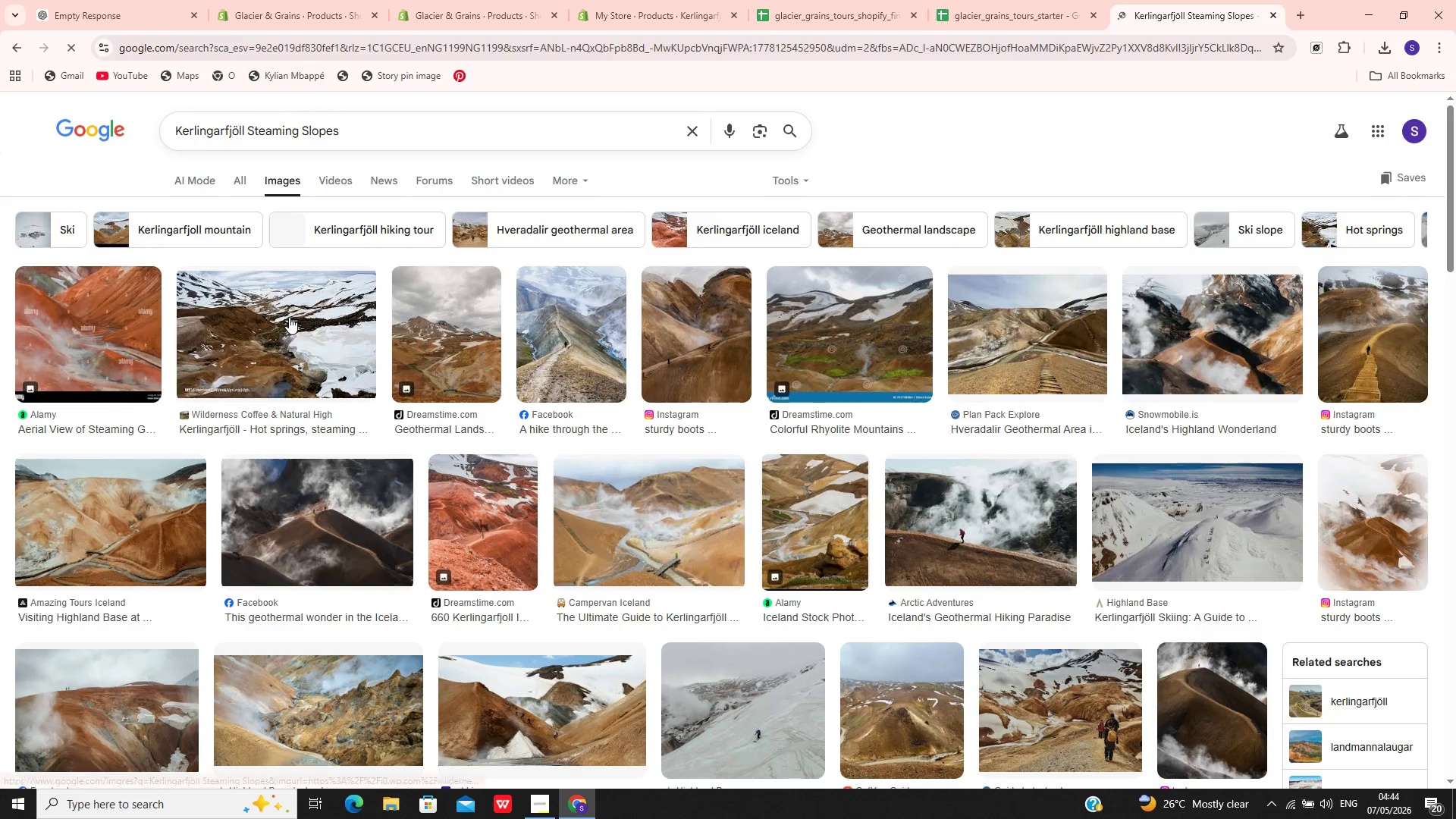 
wait(6.42)
 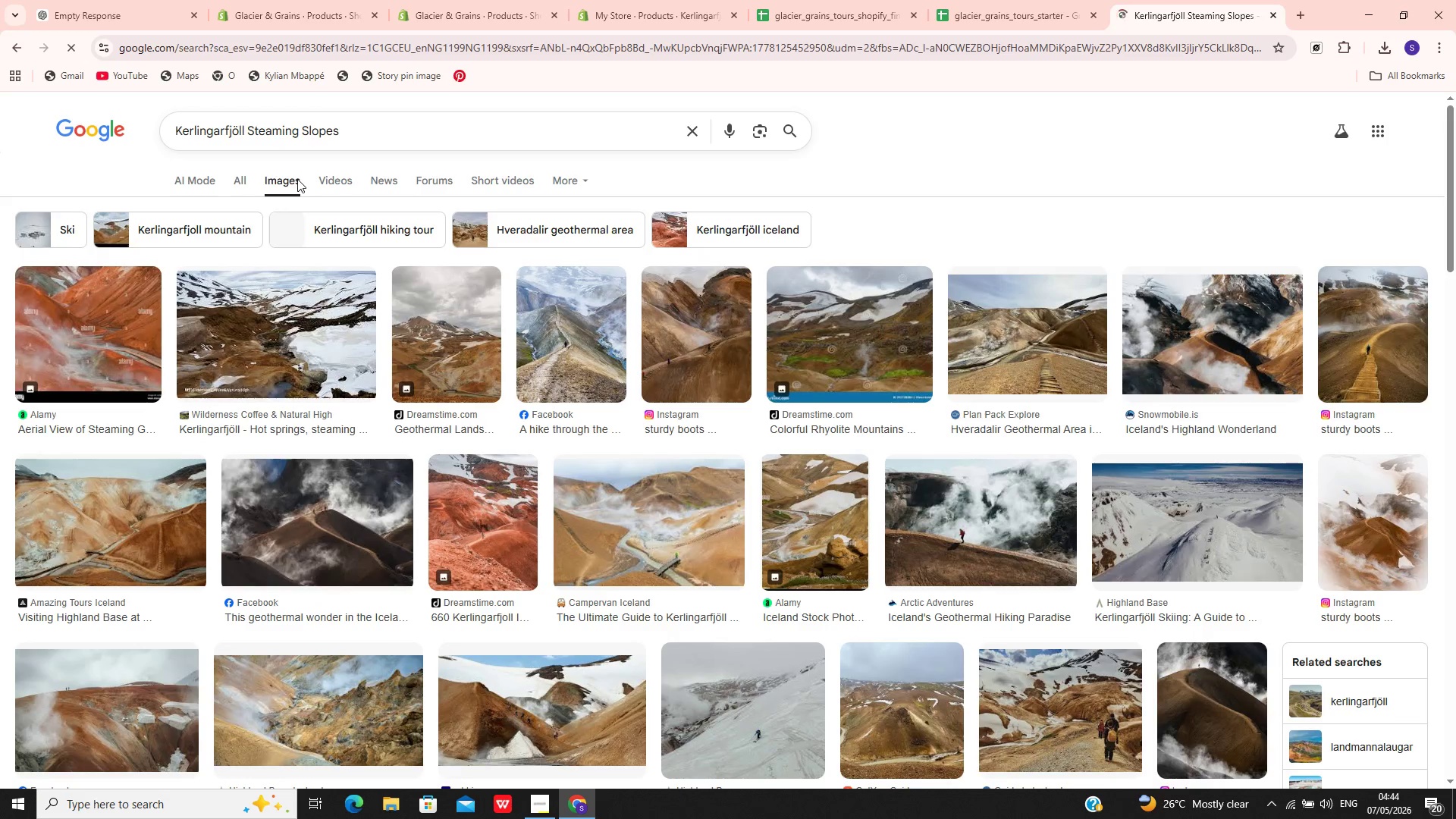 
left_click([408, 316])
 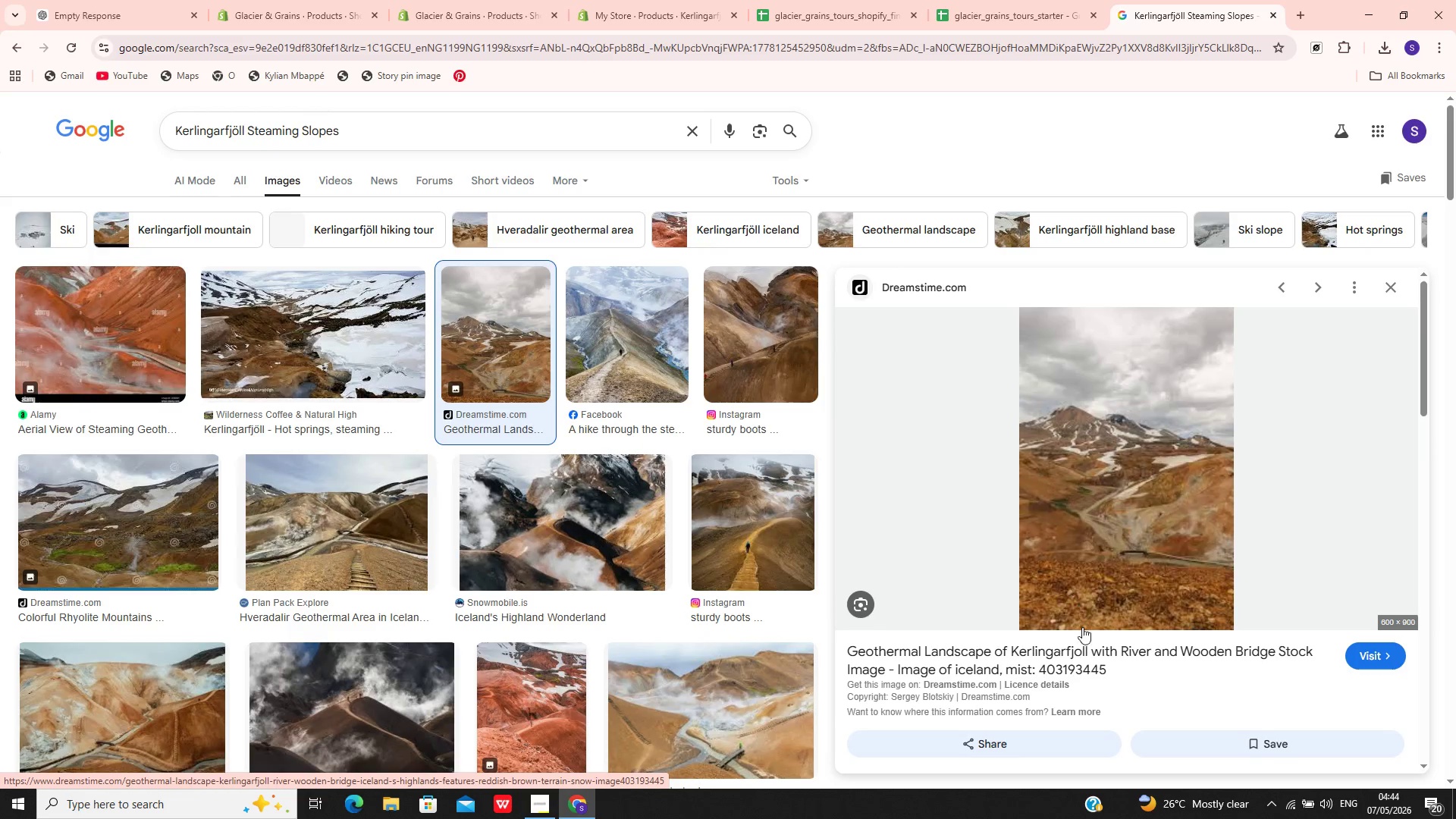 
wait(10.22)
 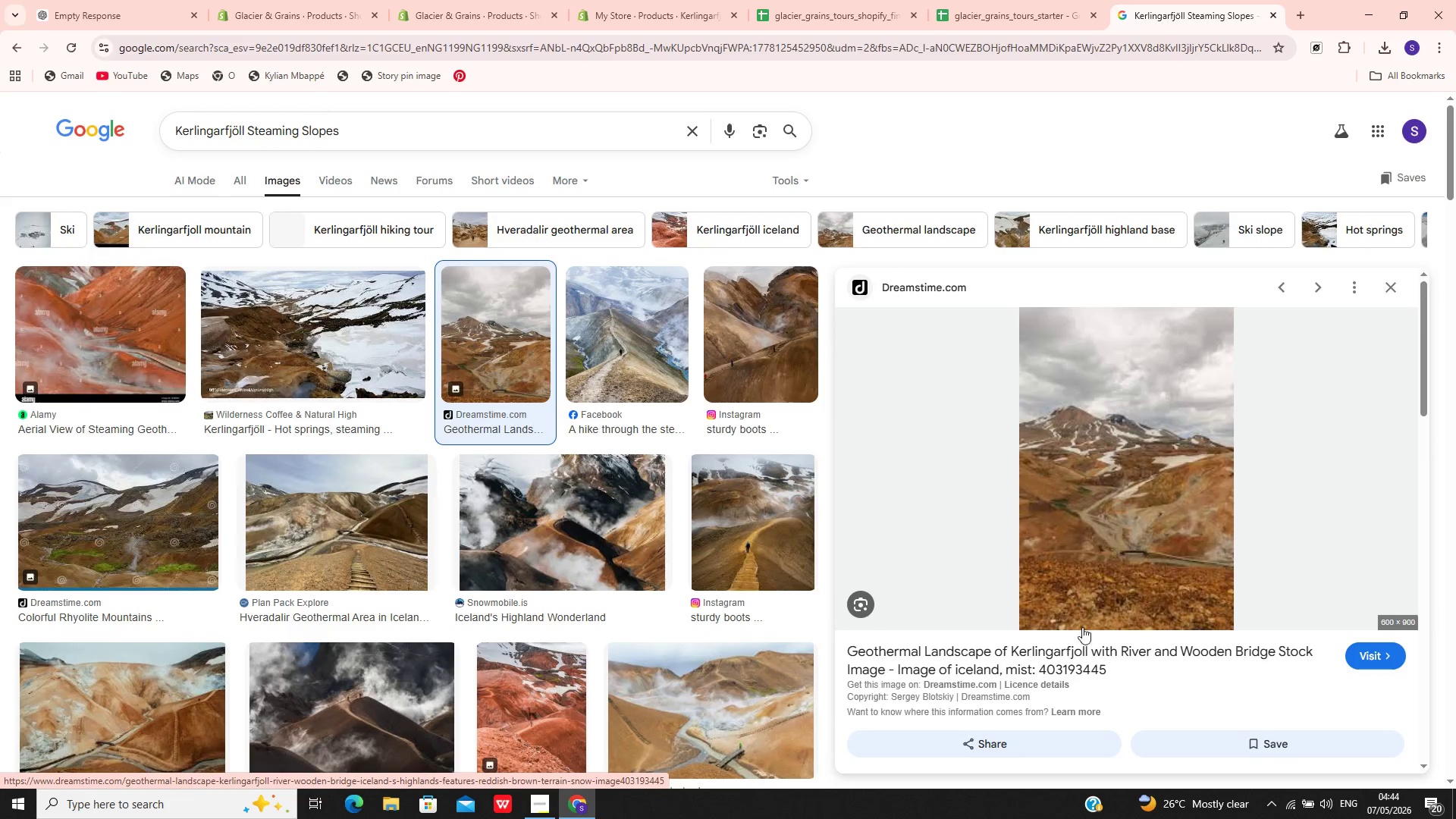 
left_click([592, 343])
 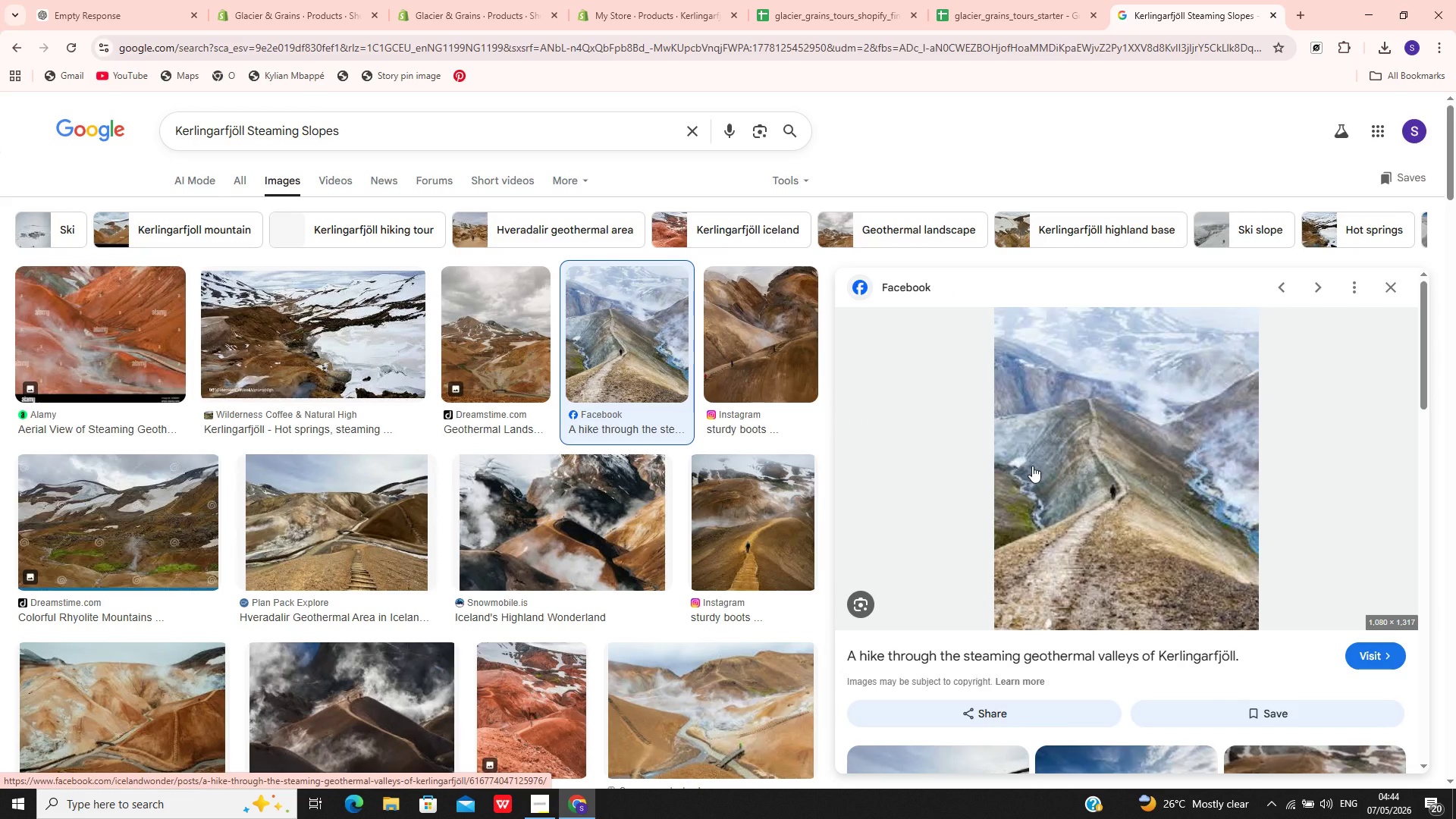 
wait(6.68)
 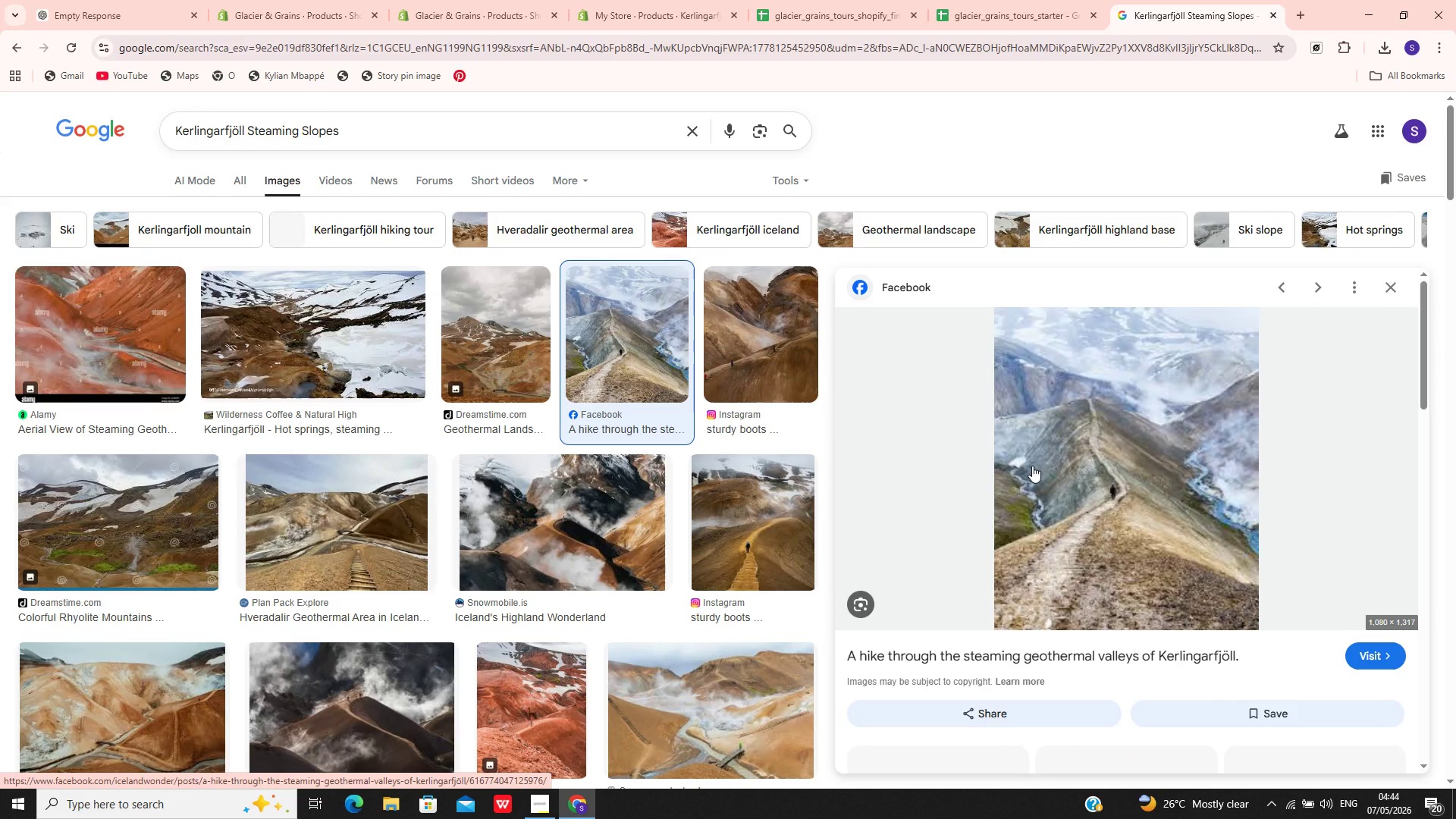 
mouse_move([557, 637])
 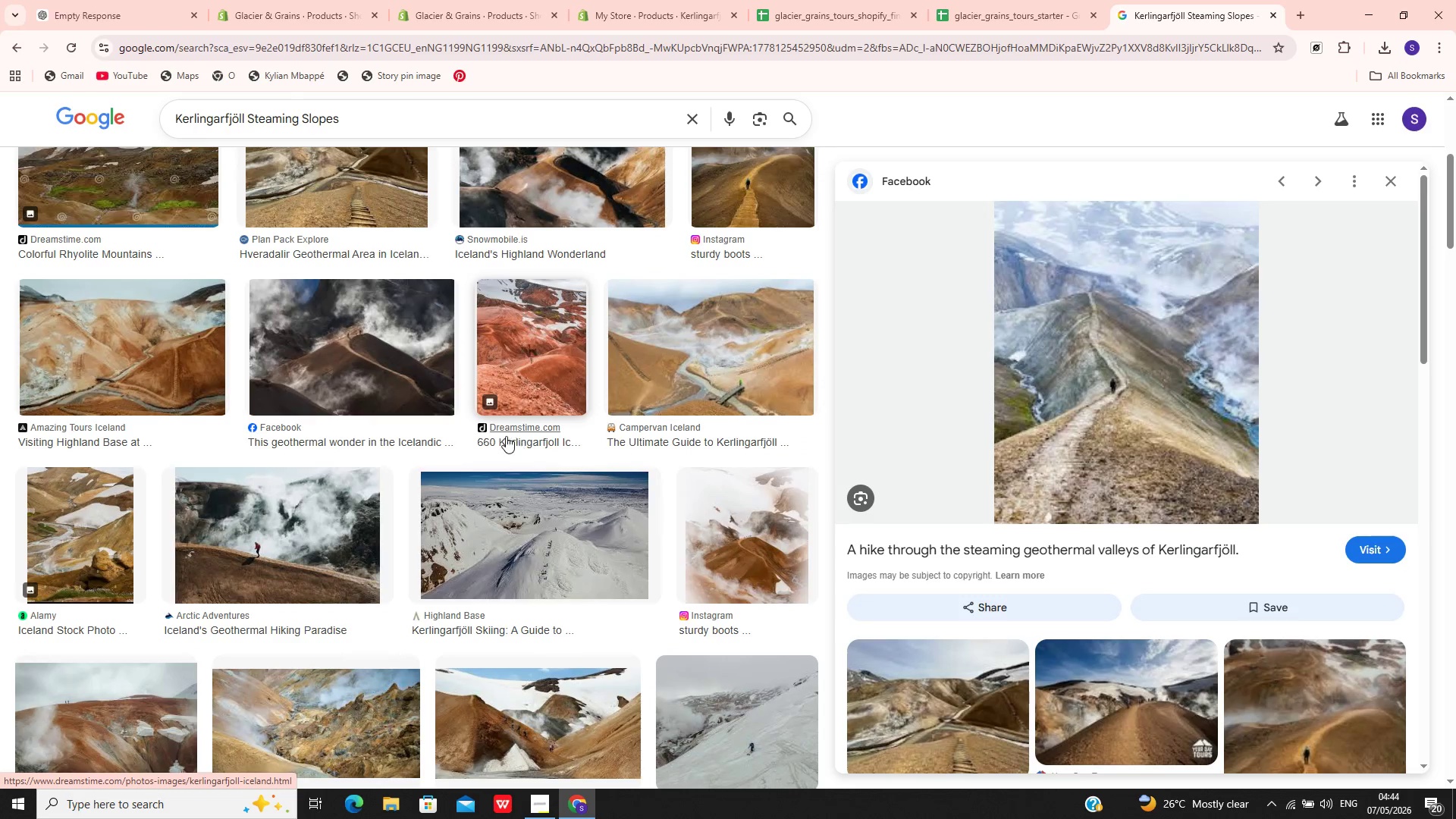 
wait(8.22)
 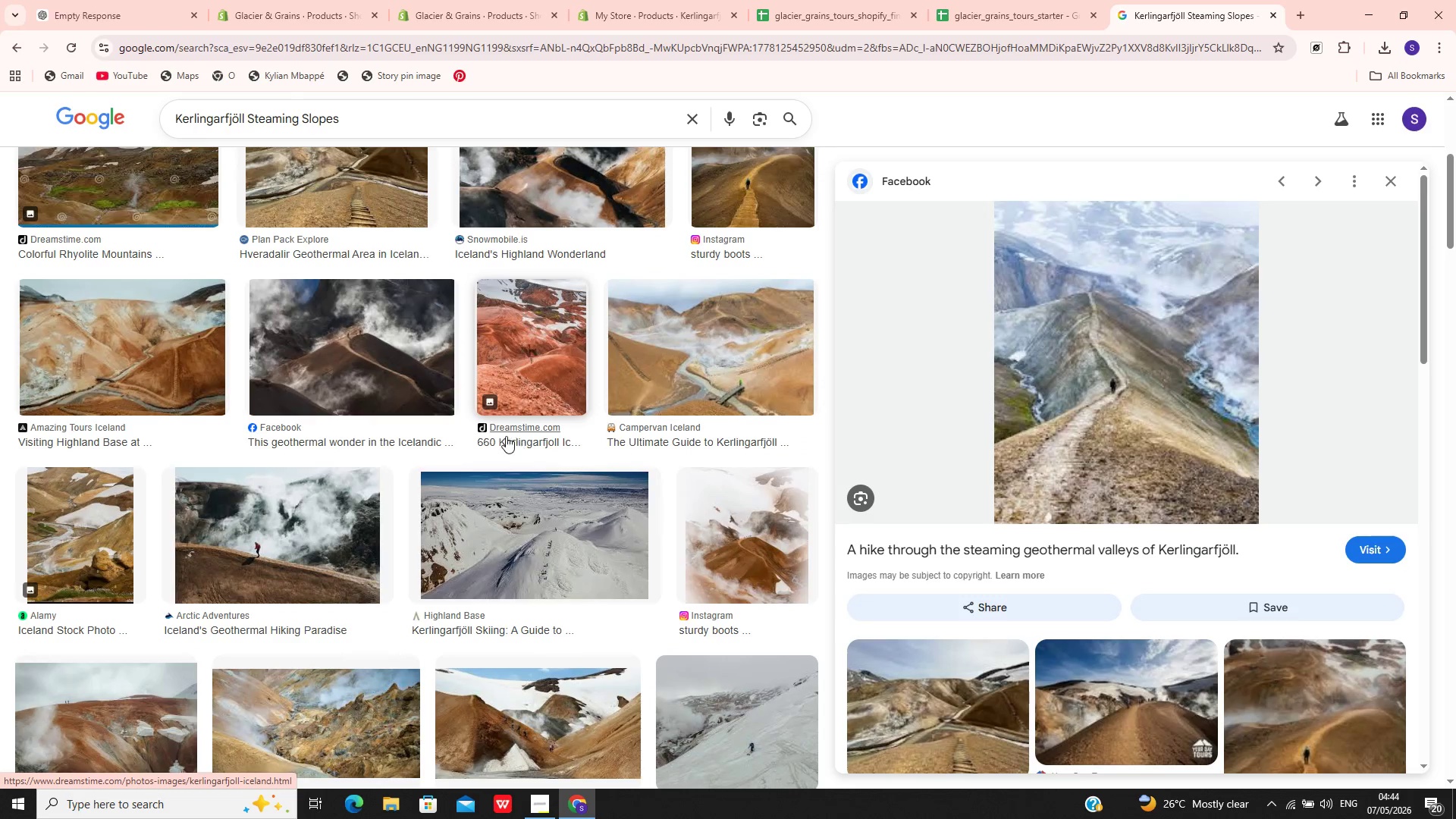 
left_click([1162, 698])
 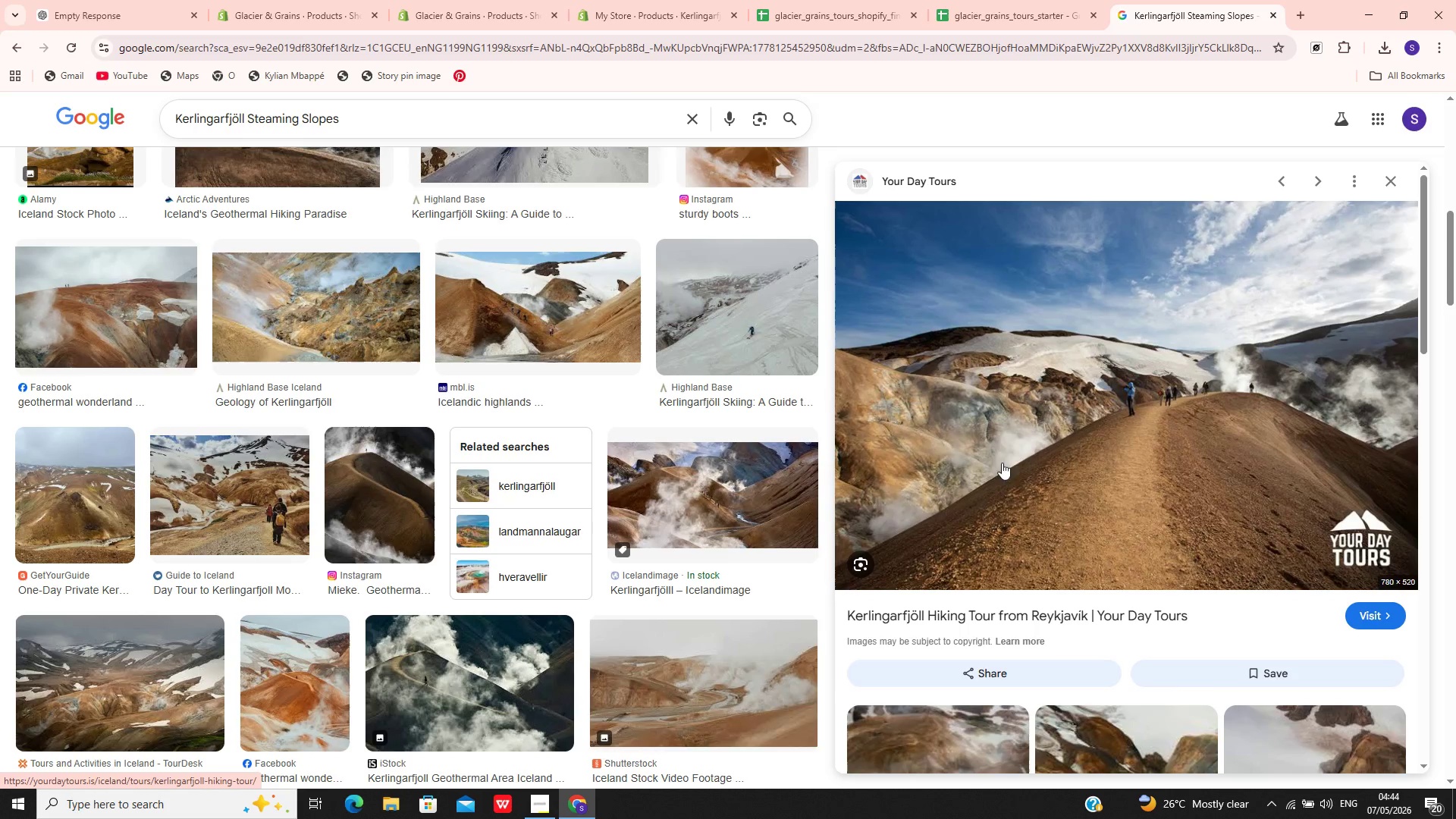 
wait(6.03)
 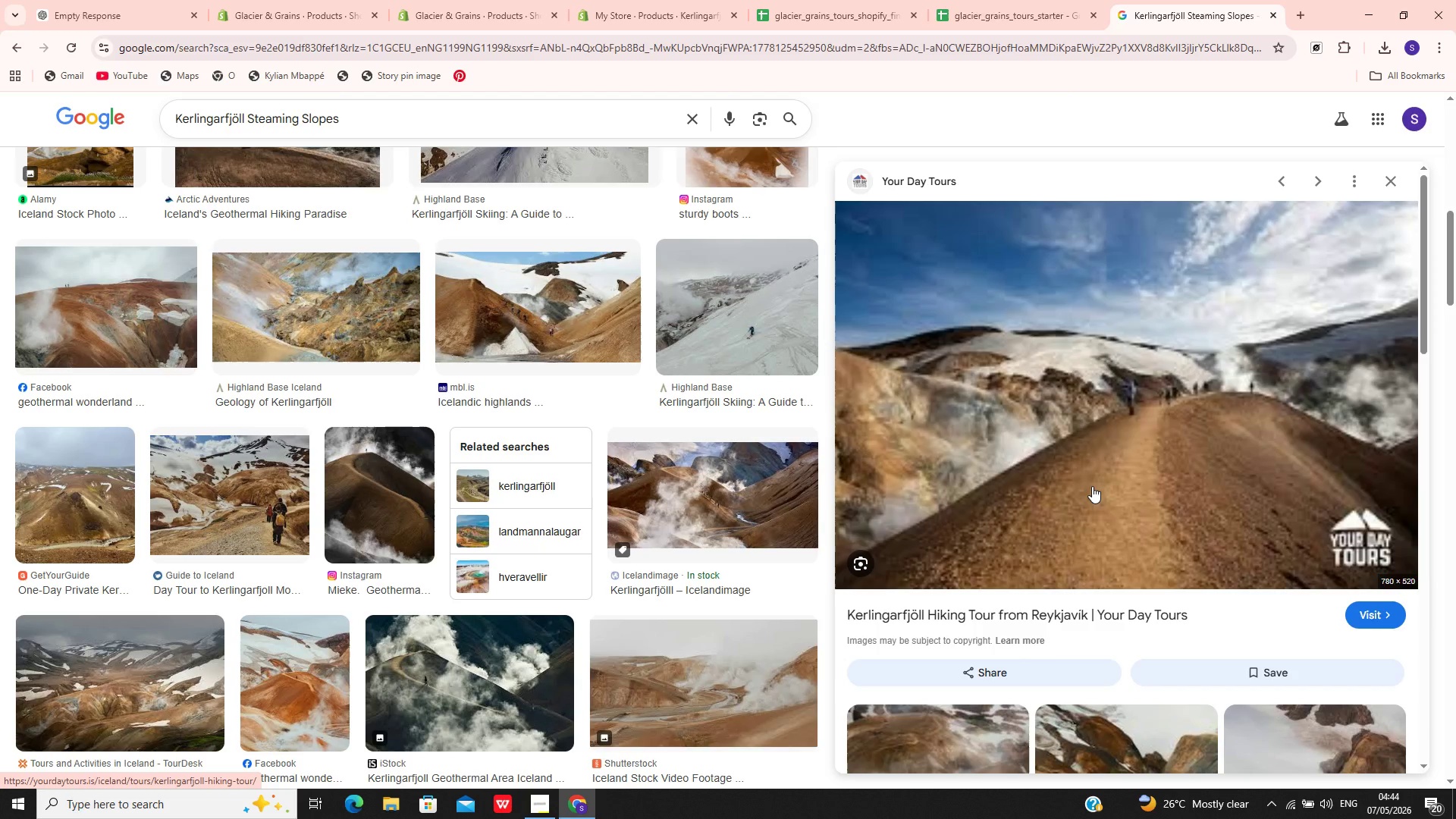 
right_click([1024, 382])
 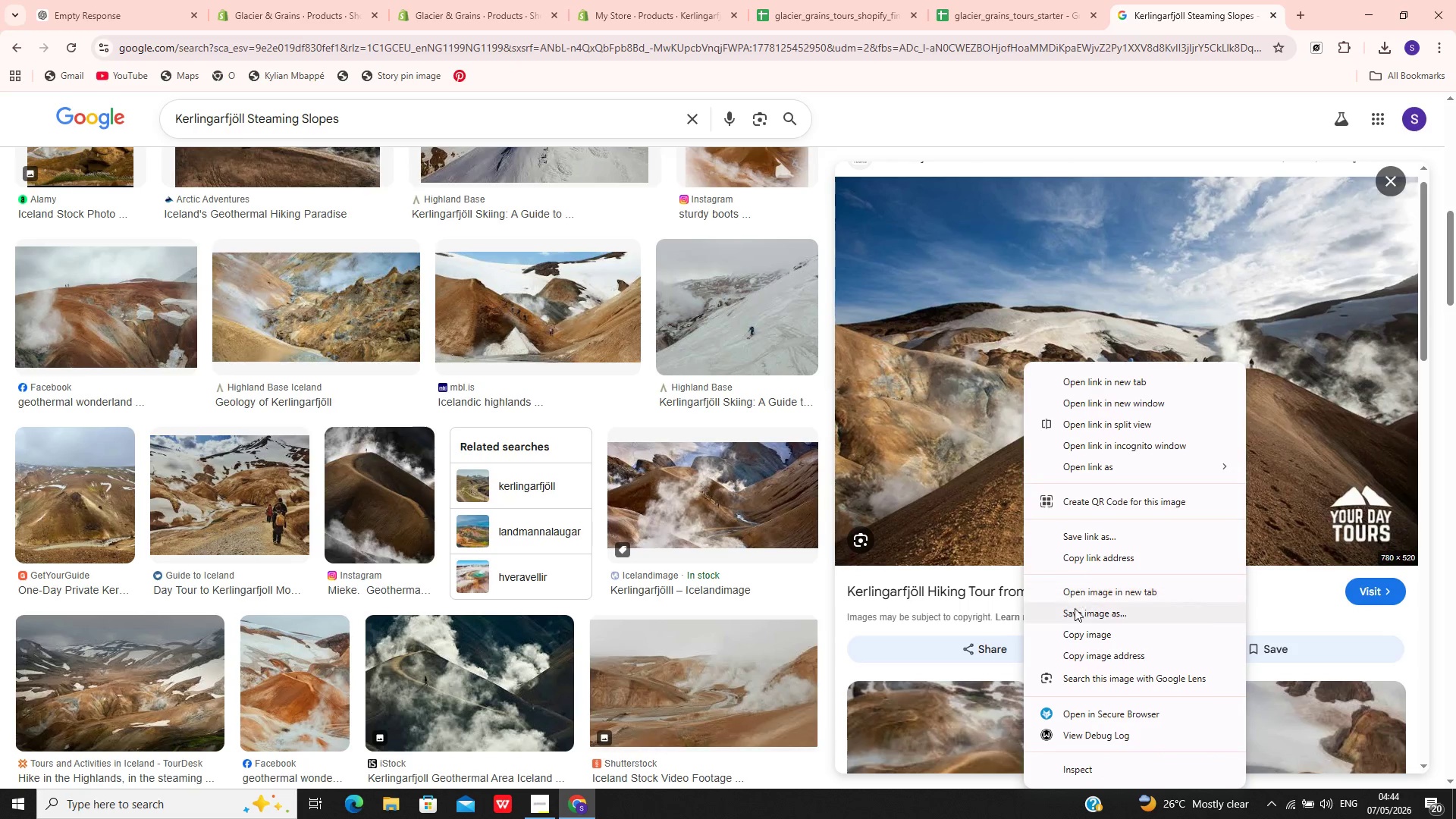 
left_click([1075, 614])
 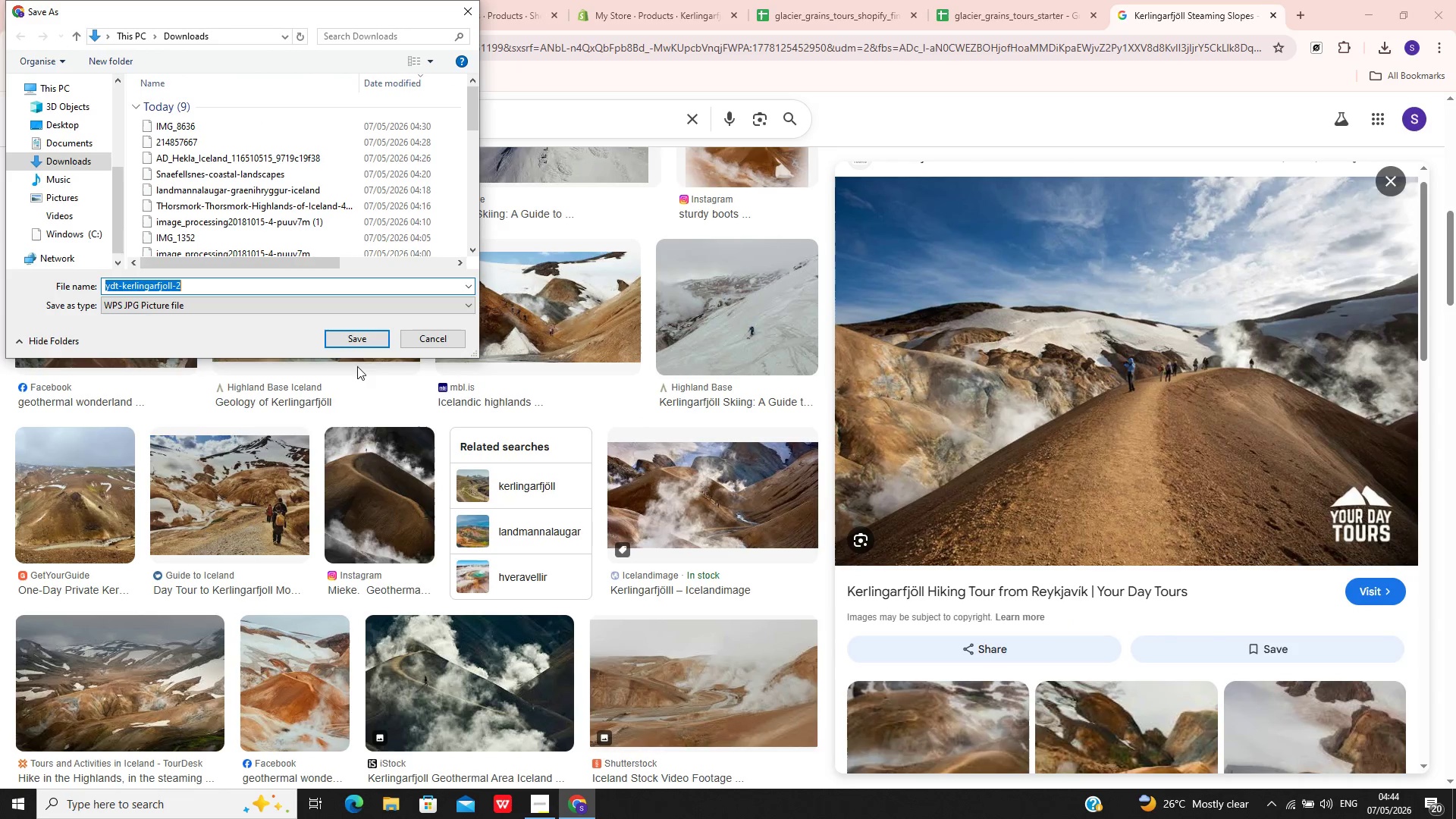 
left_click([364, 336])
 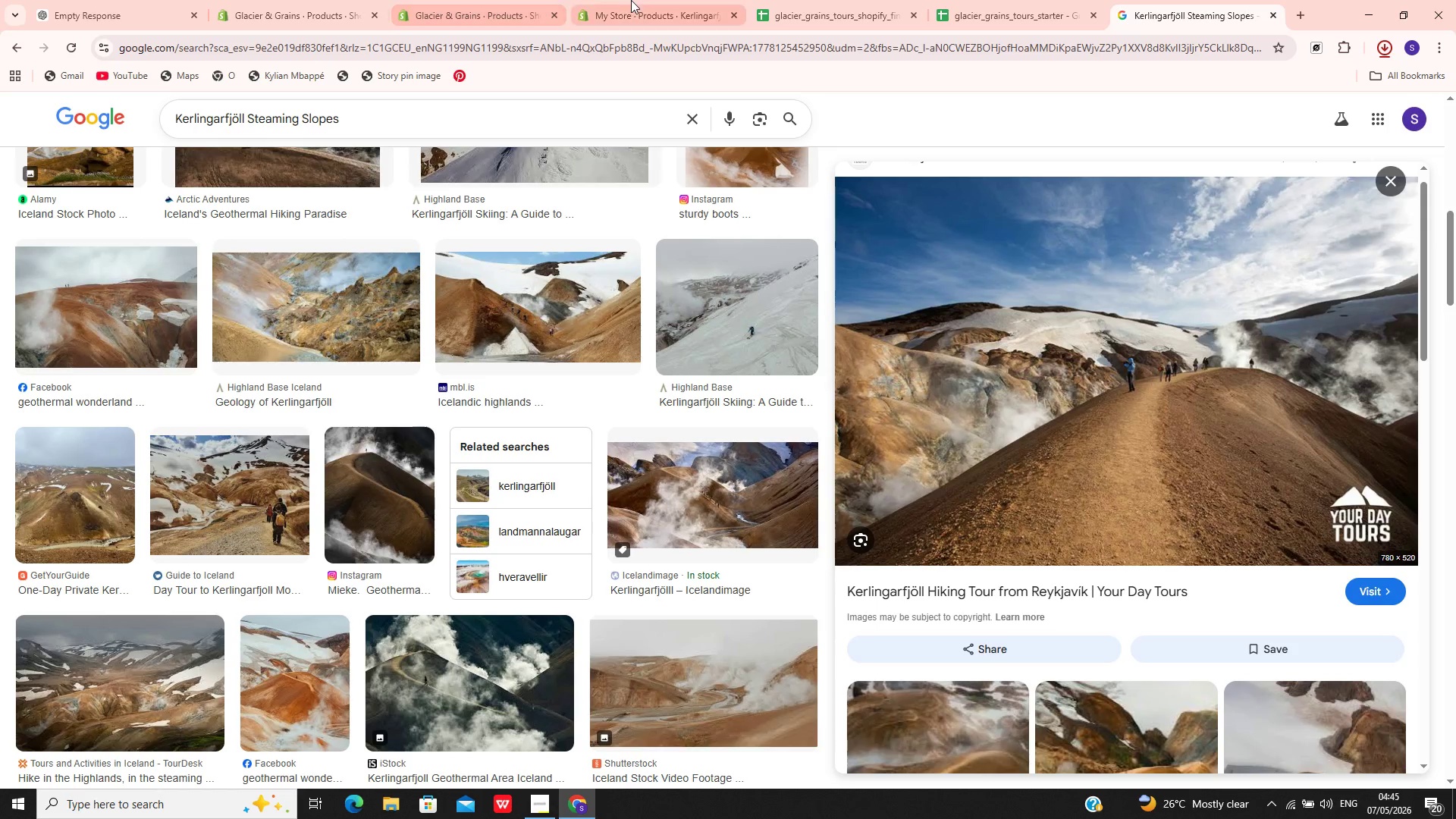 
left_click([632, 0])
 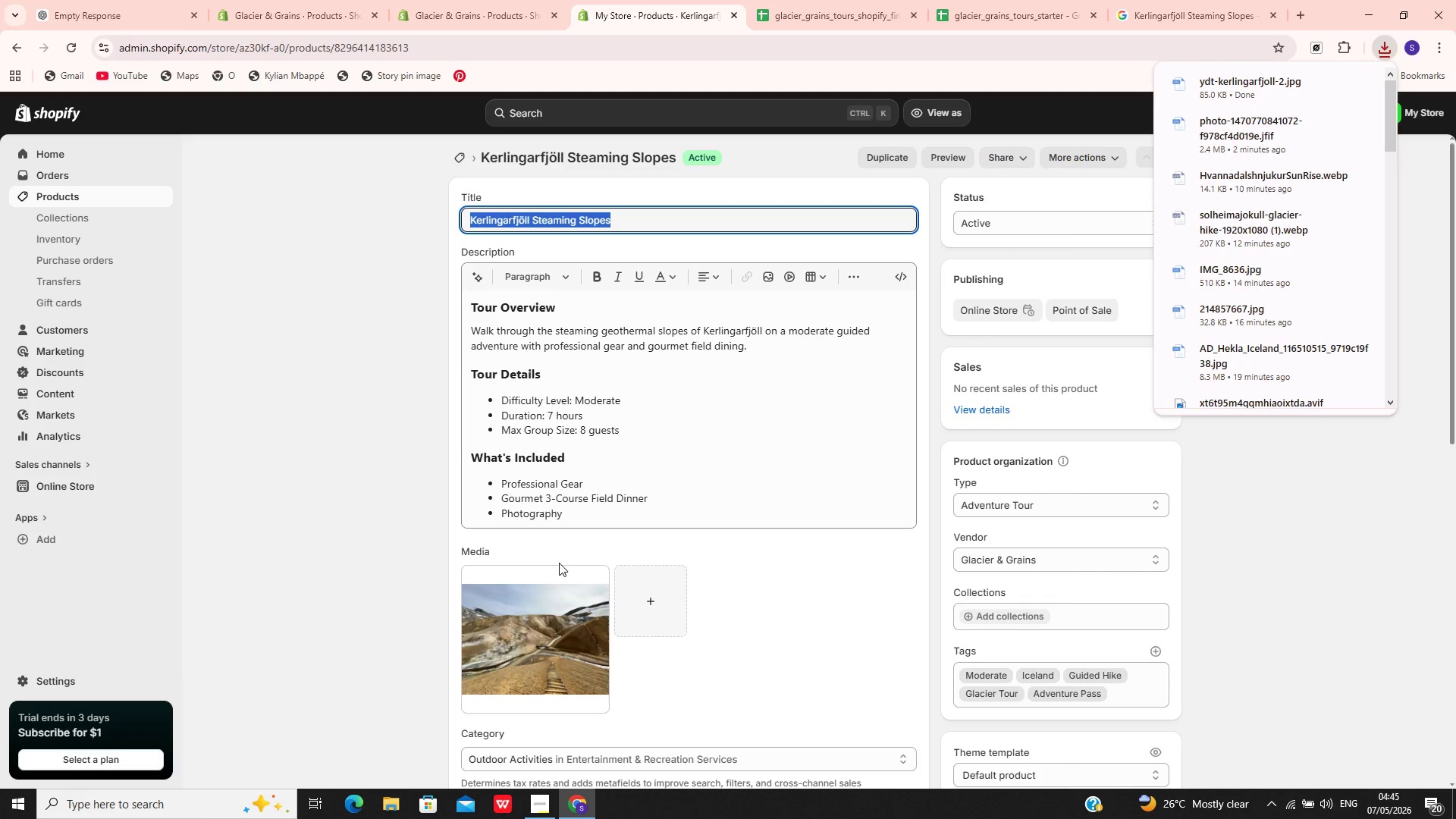 
left_click([641, 585])
 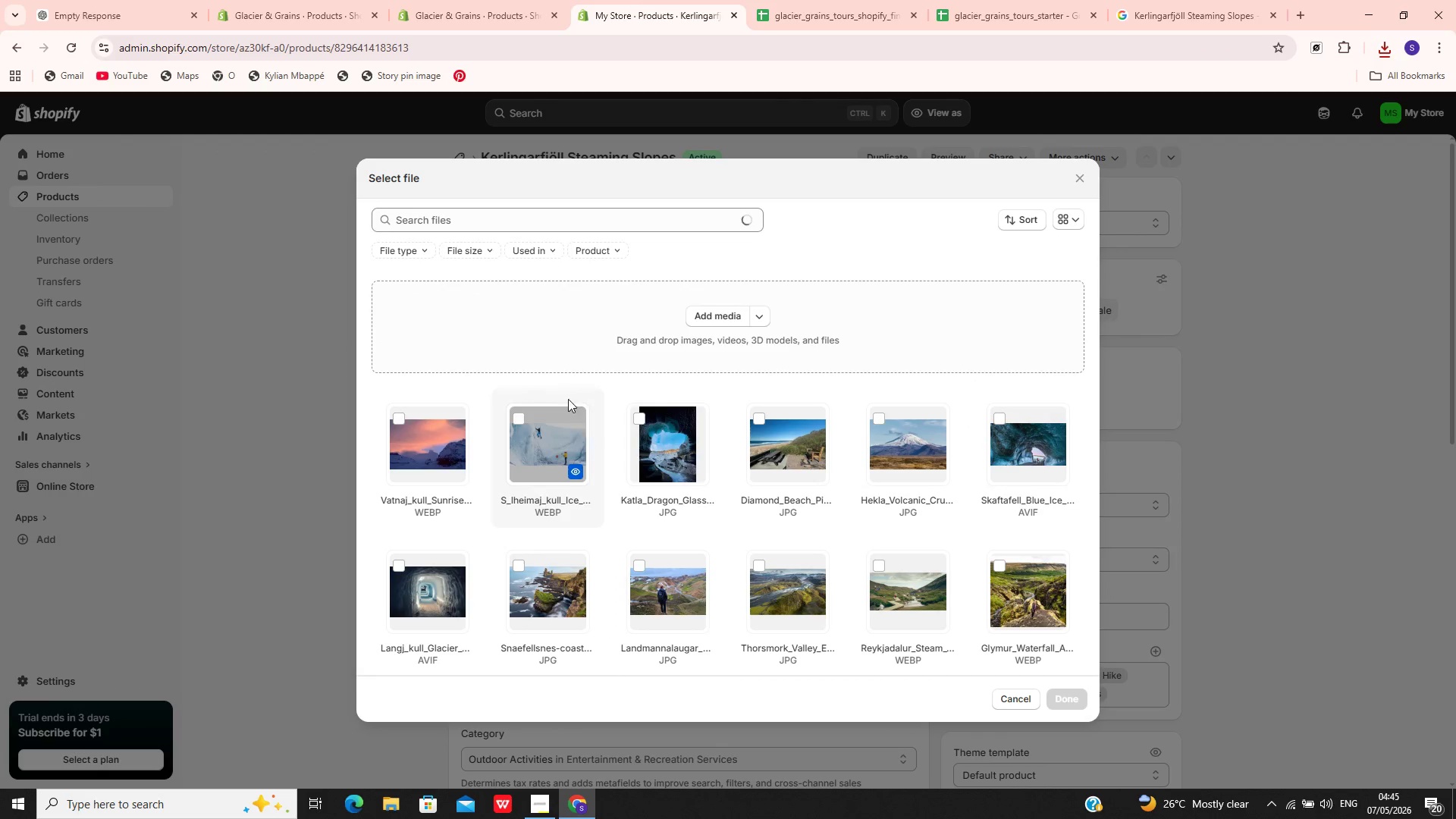 
left_click([610, 317])
 